 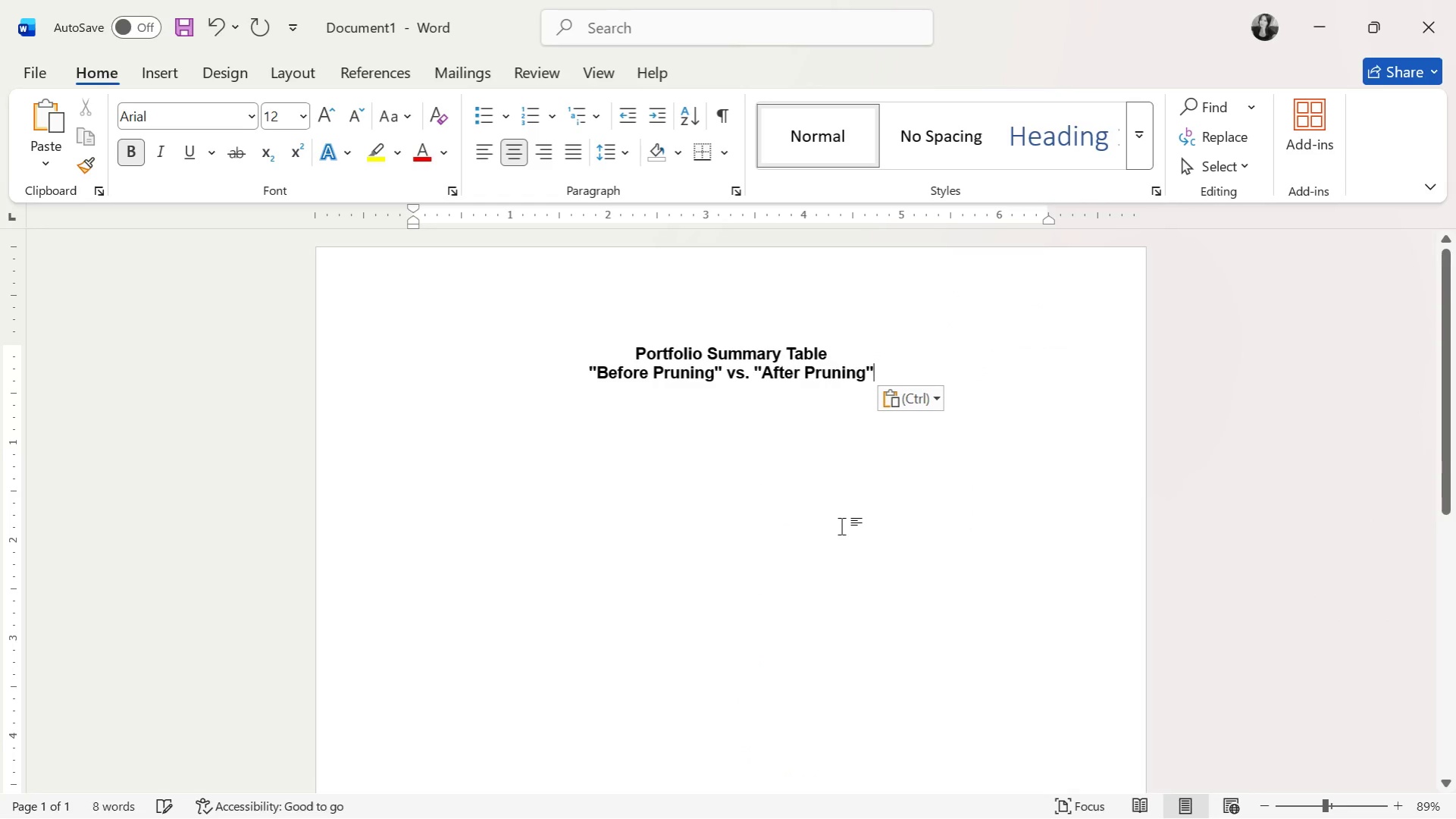 
double_click([743, 375])
 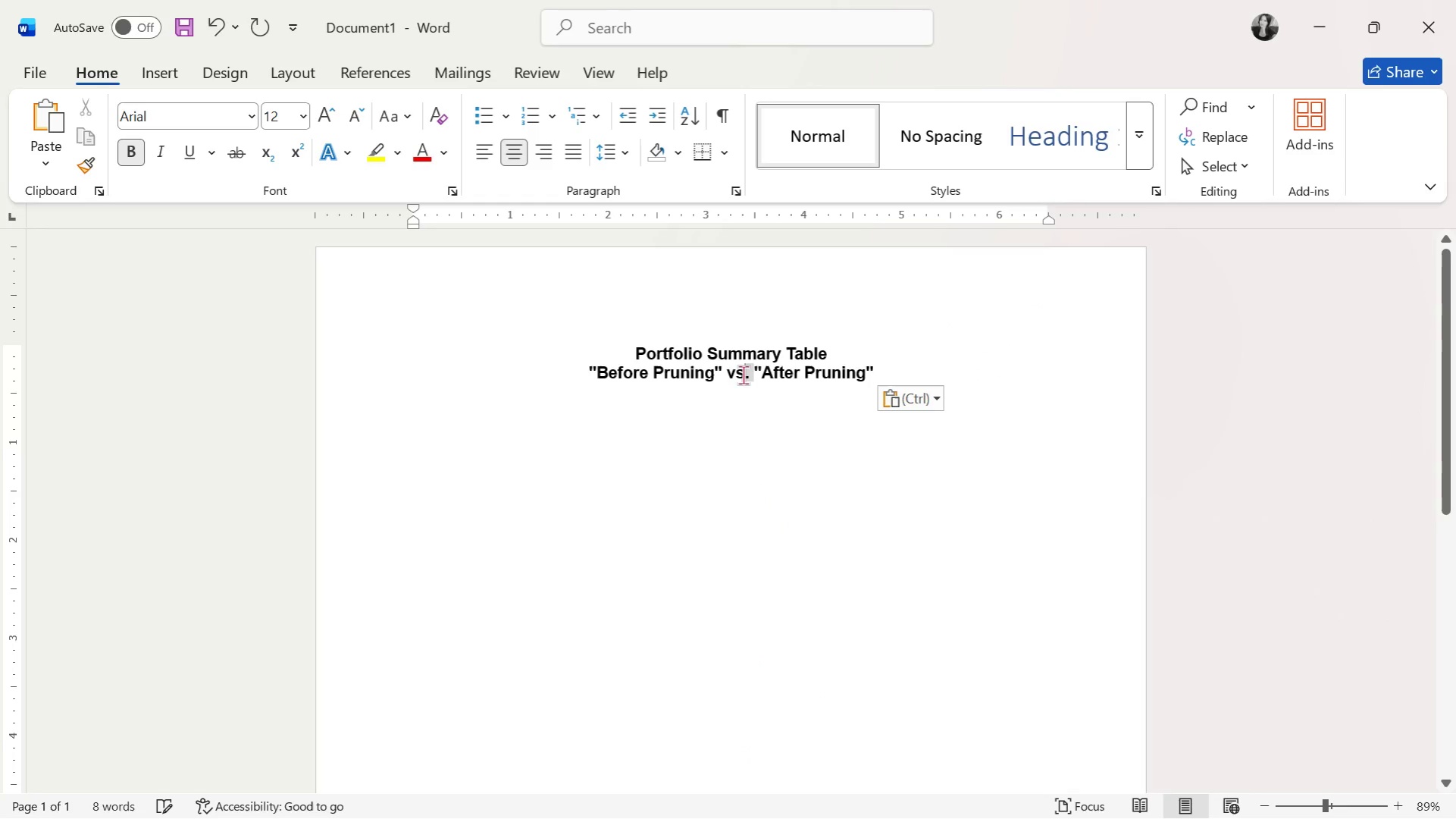 
triple_click([743, 375])
 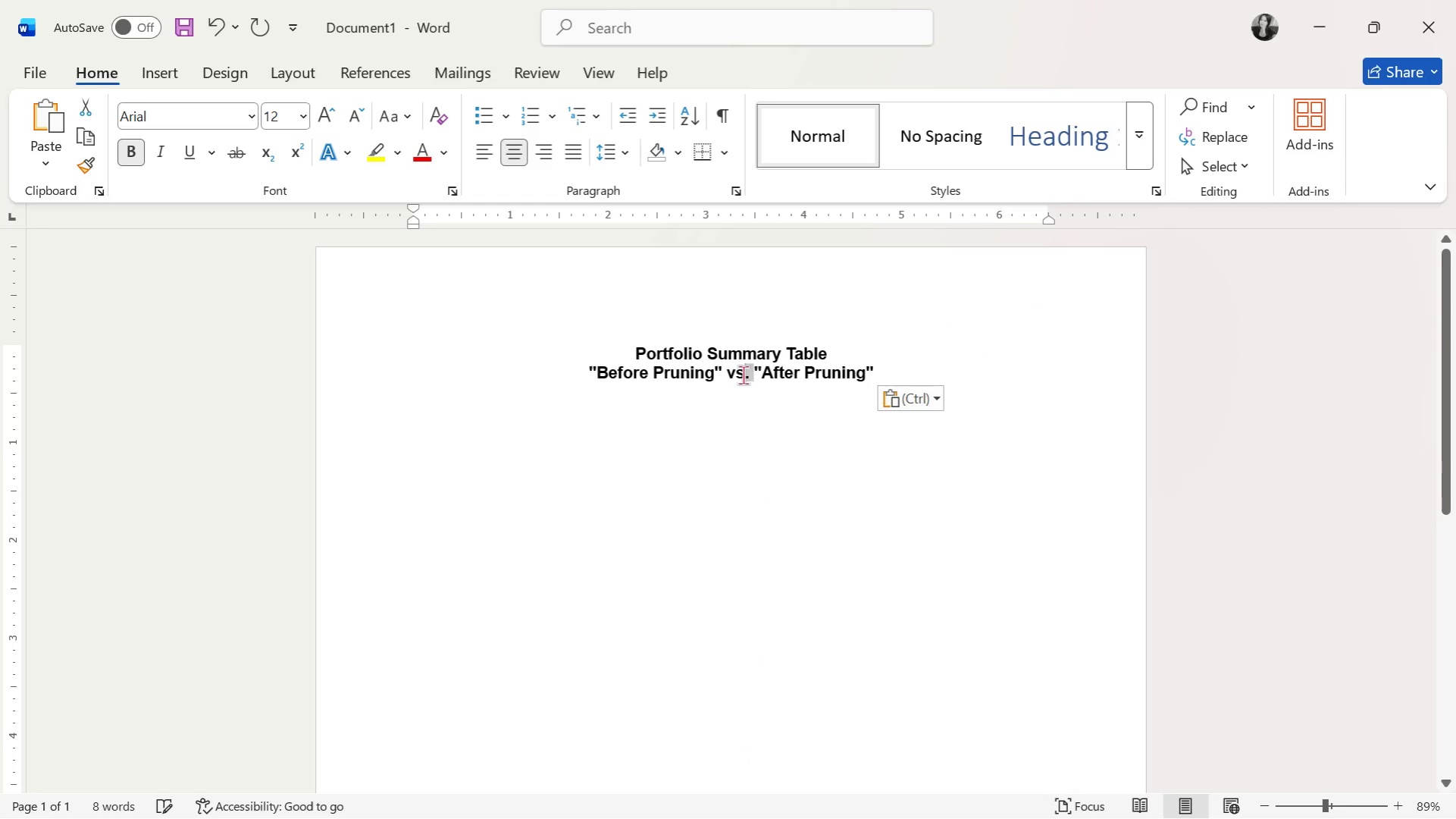 
triple_click([743, 375])
 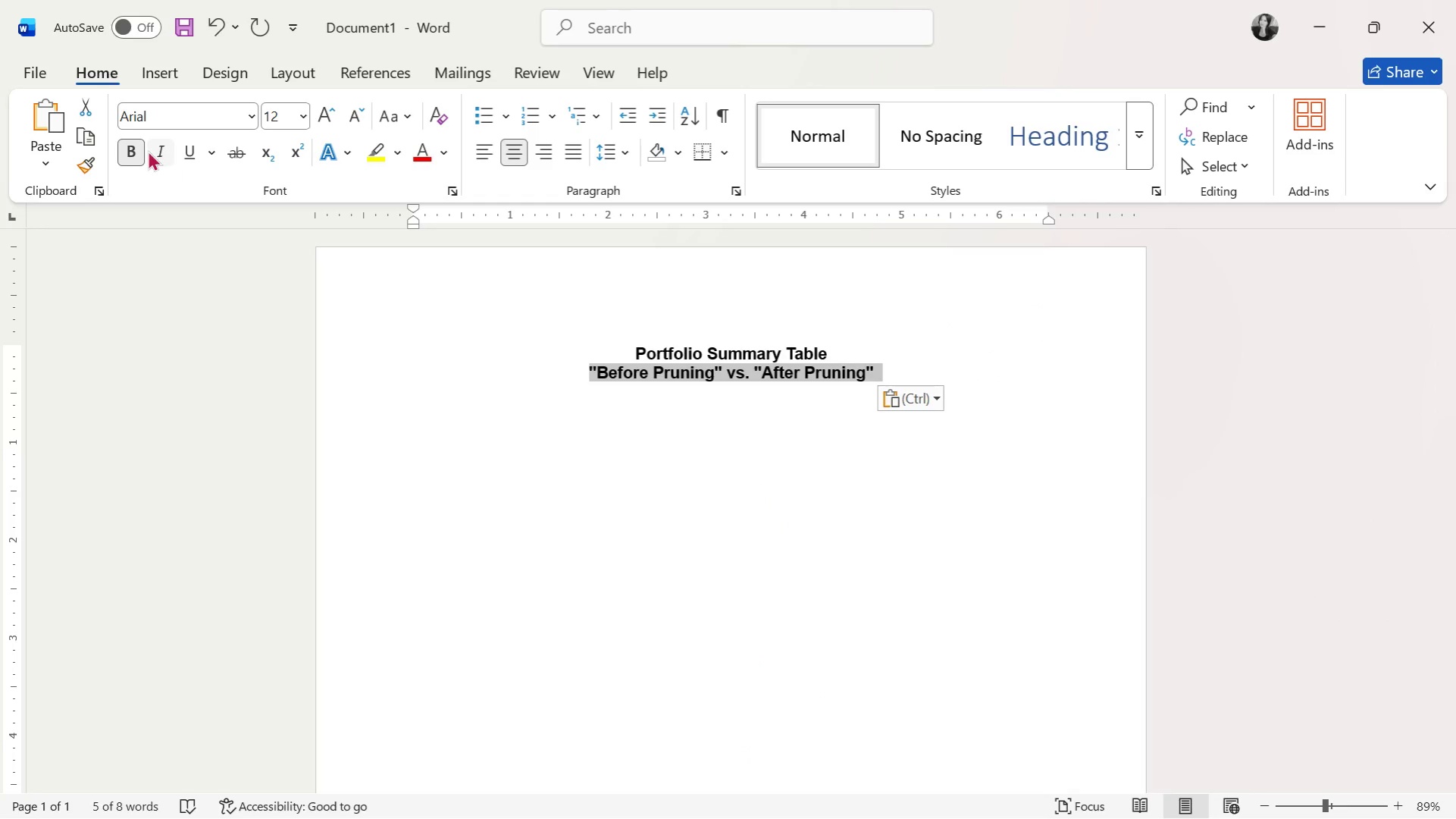 
left_click([136, 148])
 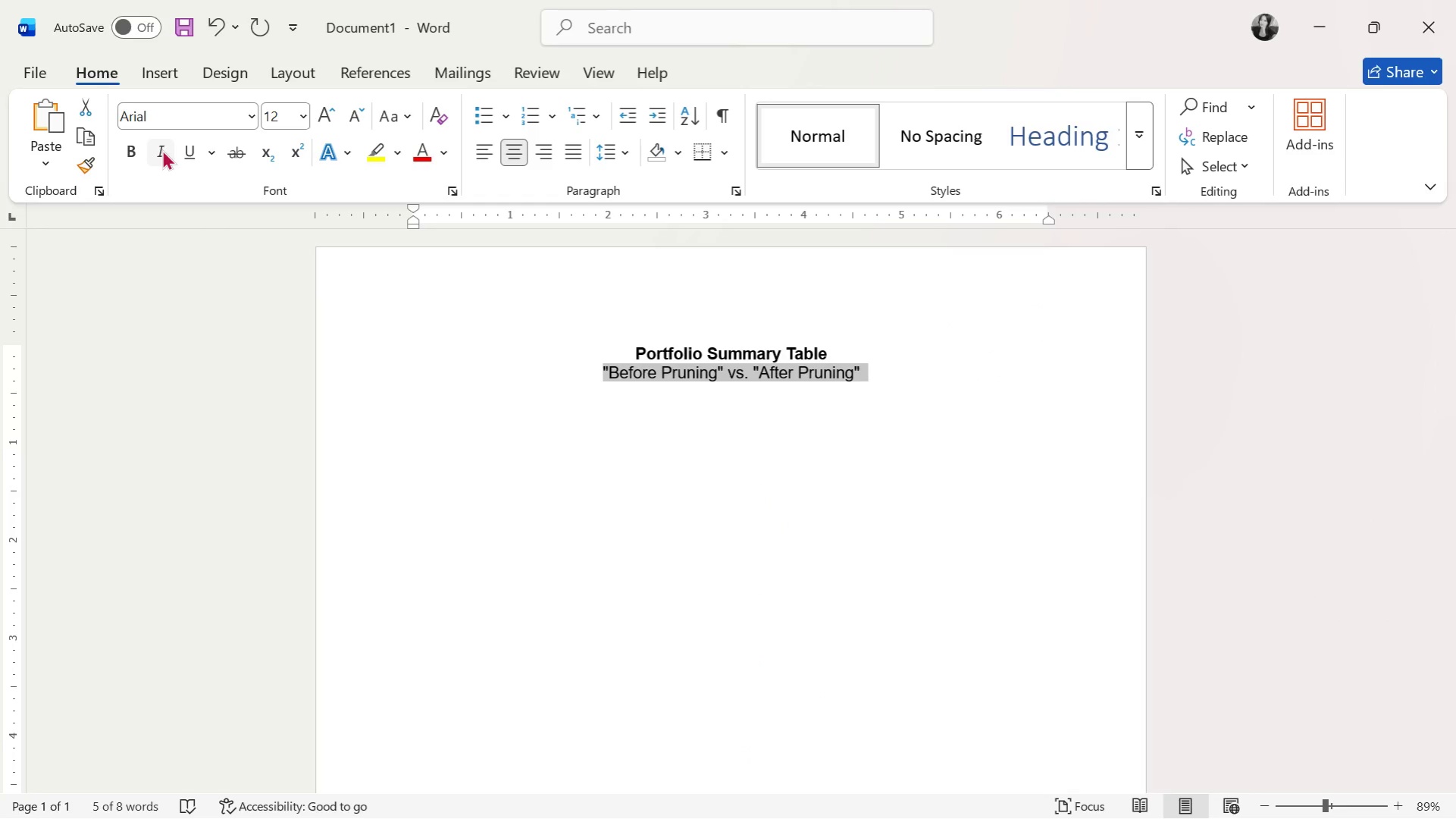 
double_click([733, 434])
 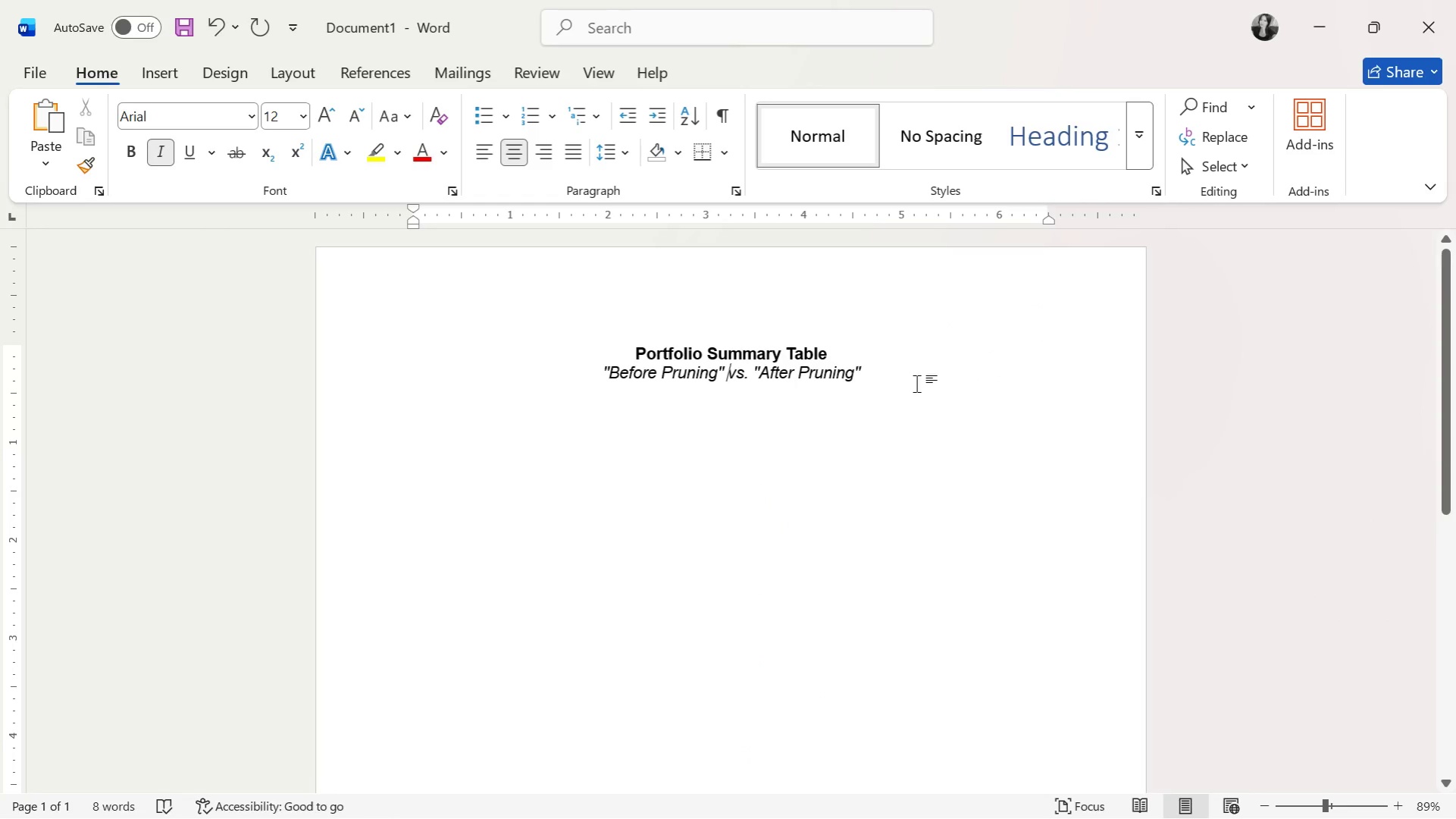 
triple_click([916, 384])
 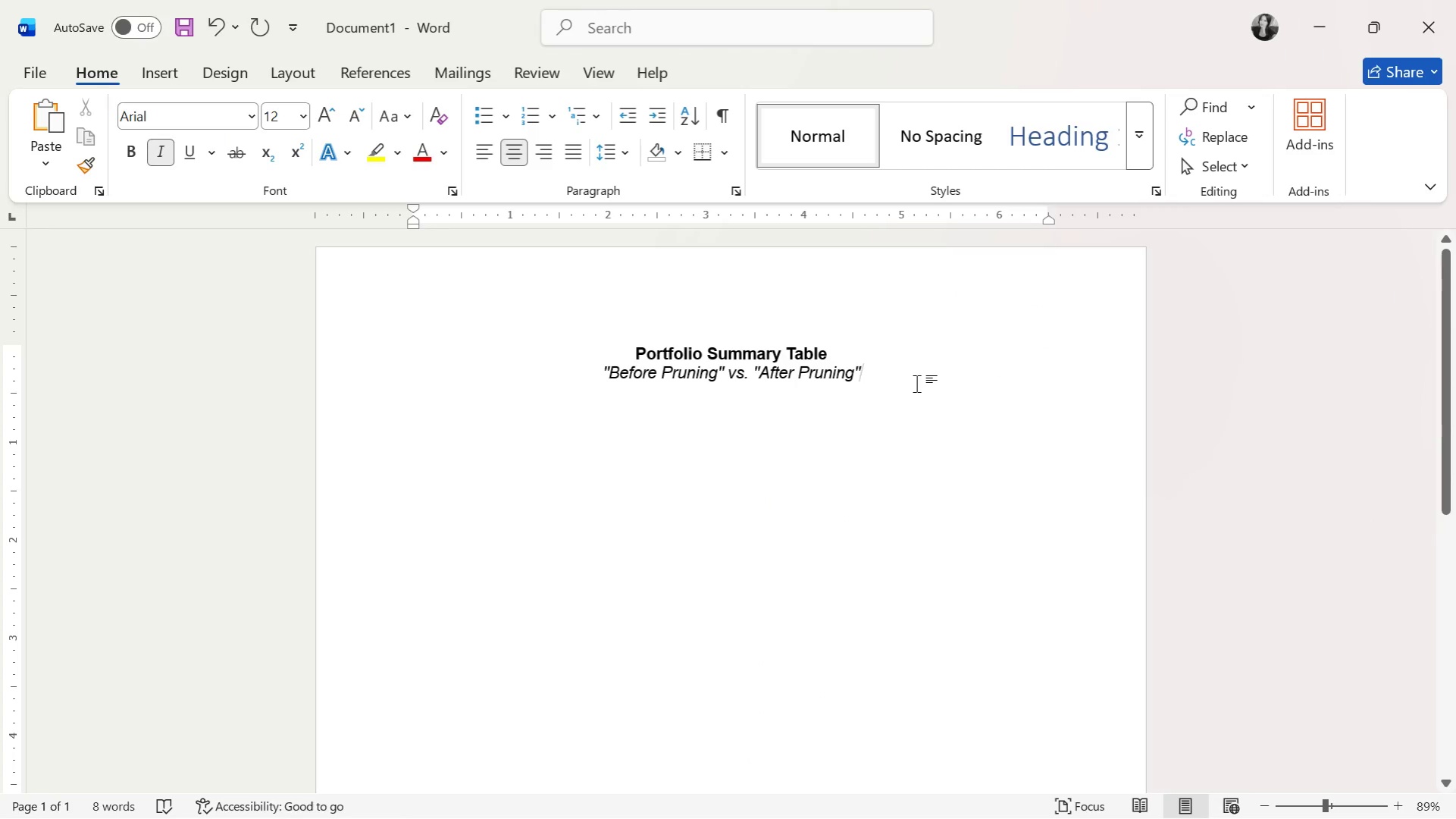 
key(Enter)
 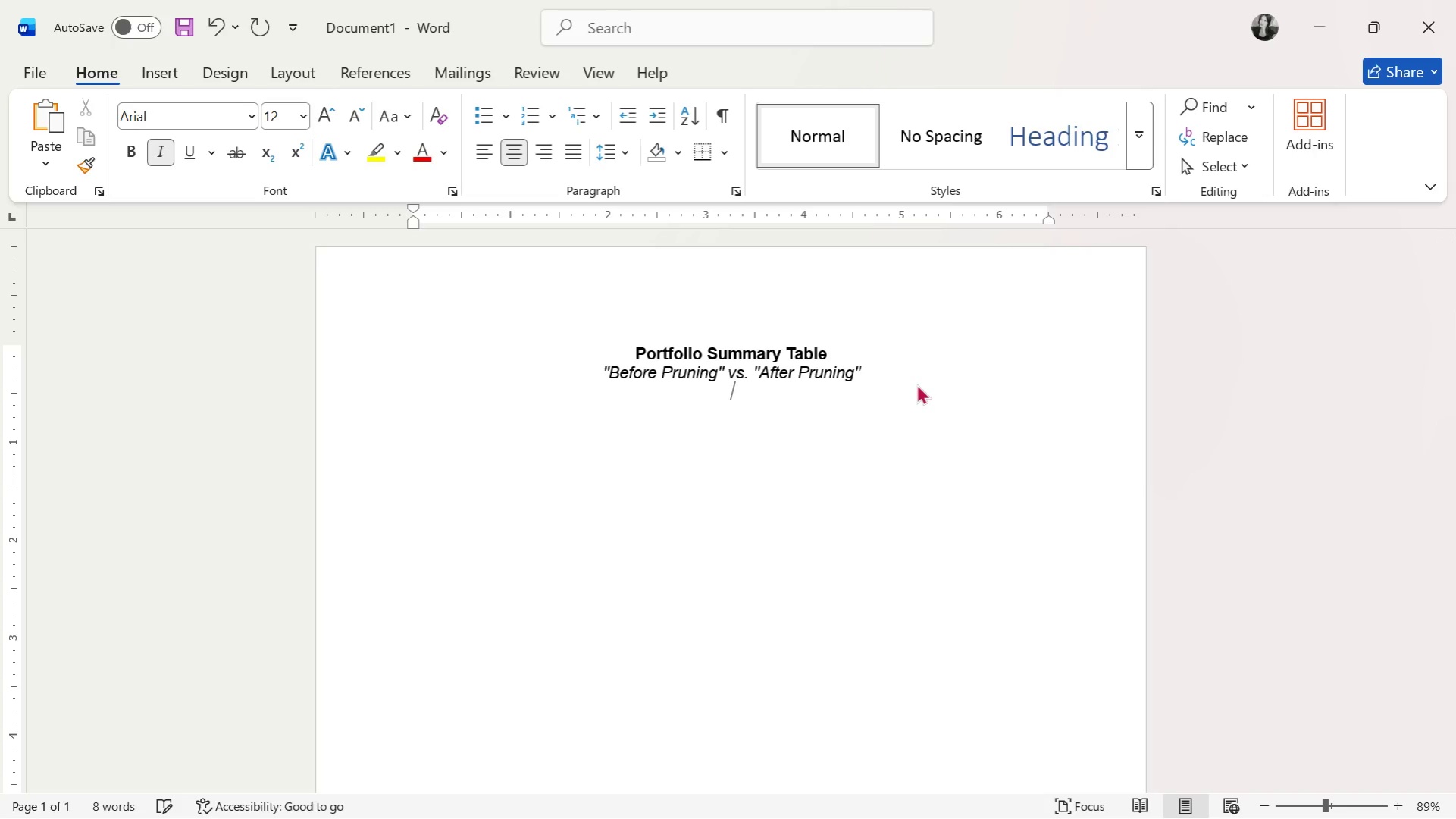 
key(Enter)
 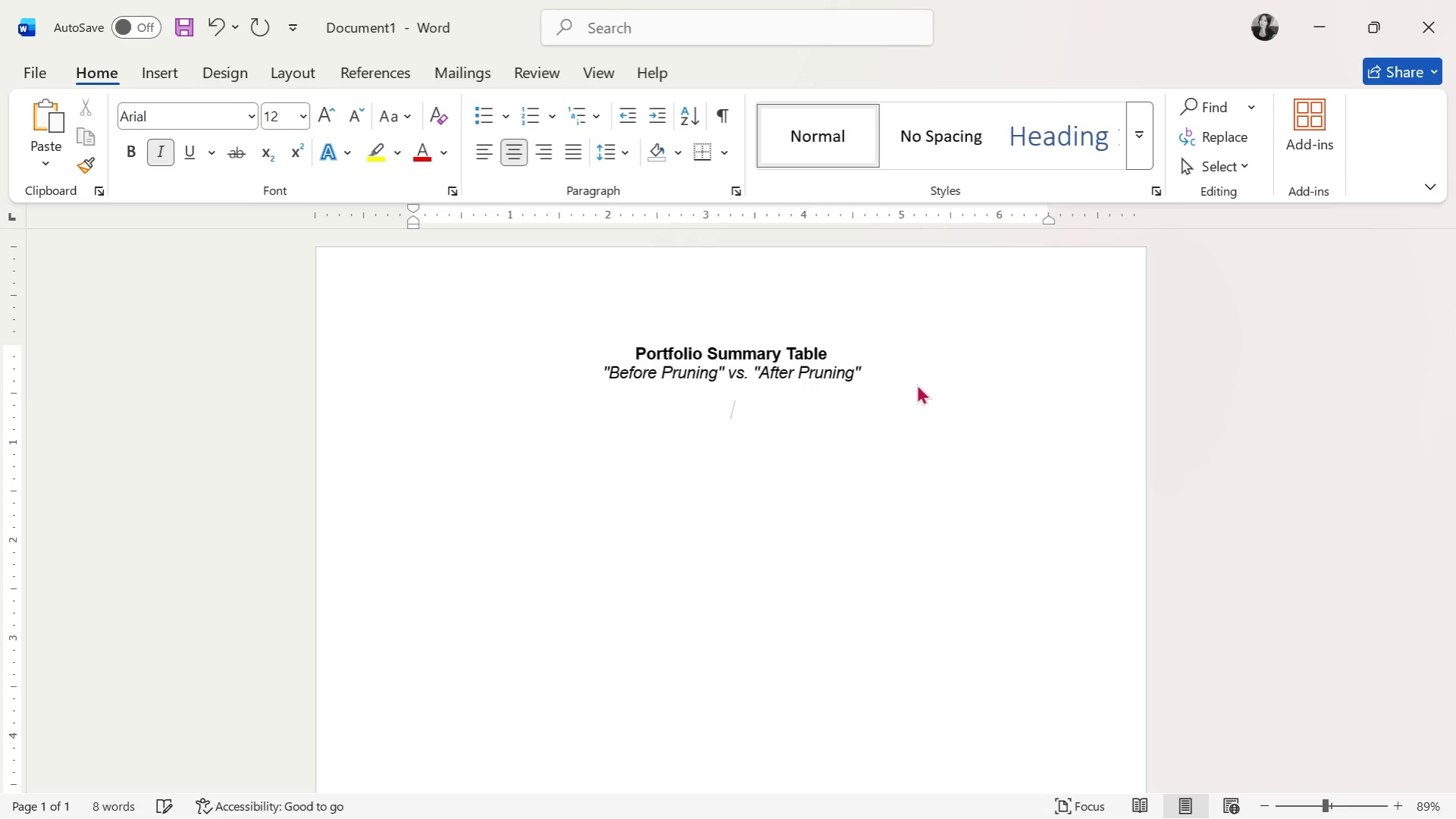 
key(Backspace)
 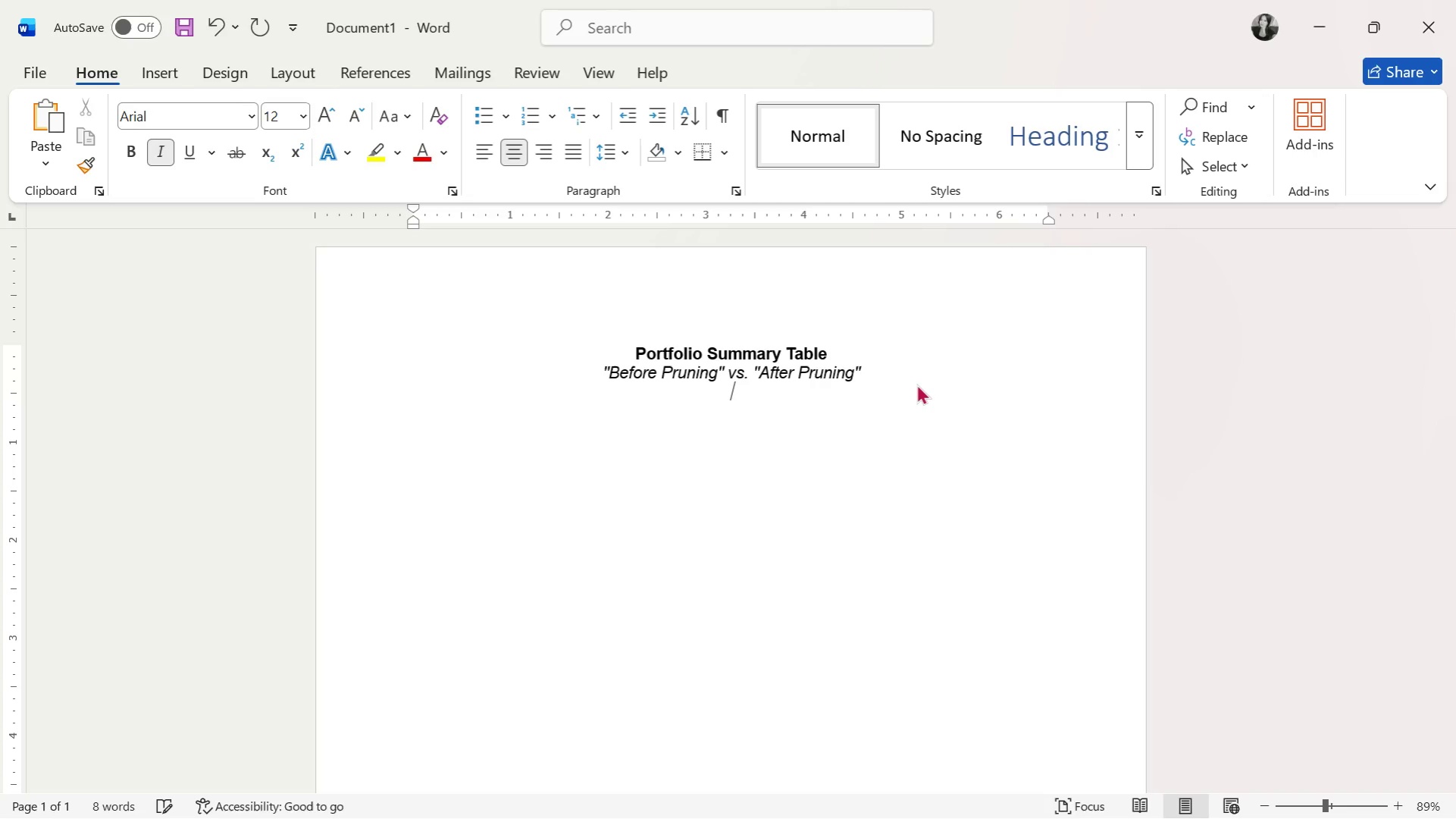 
key(Backspace)
 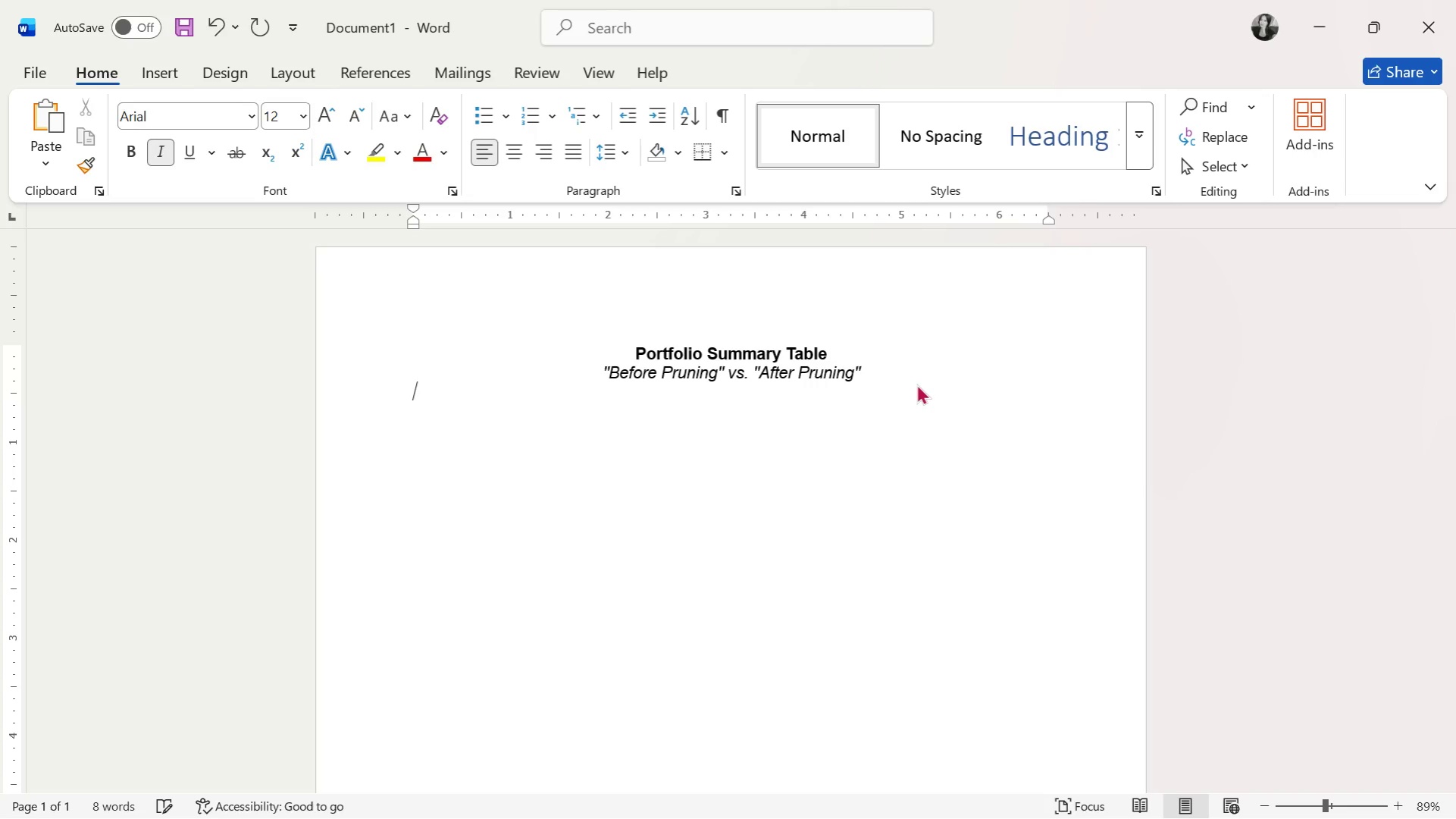 
key(Enter)
 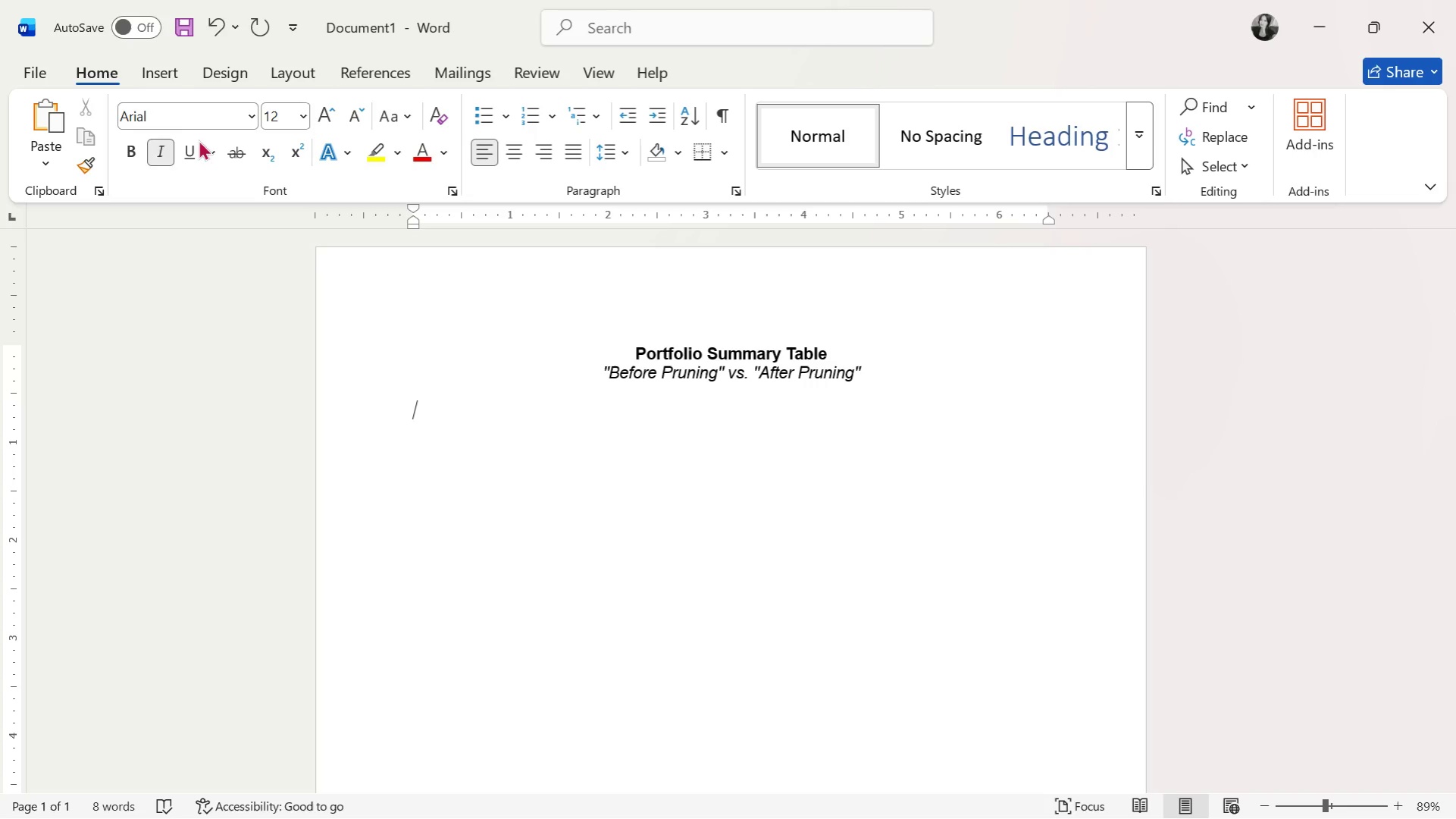 
left_click([164, 147])
 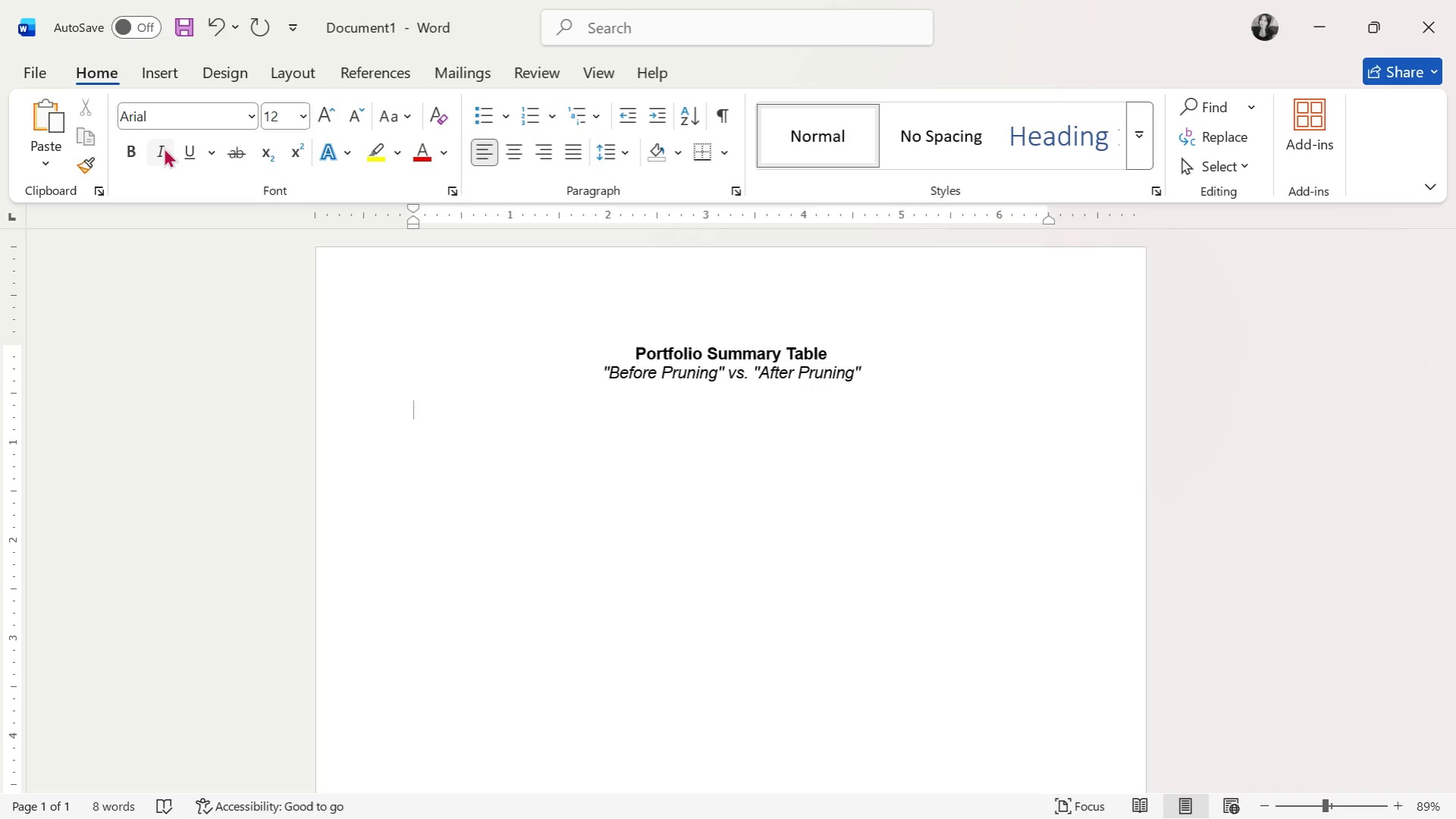 
wait(6.84)
 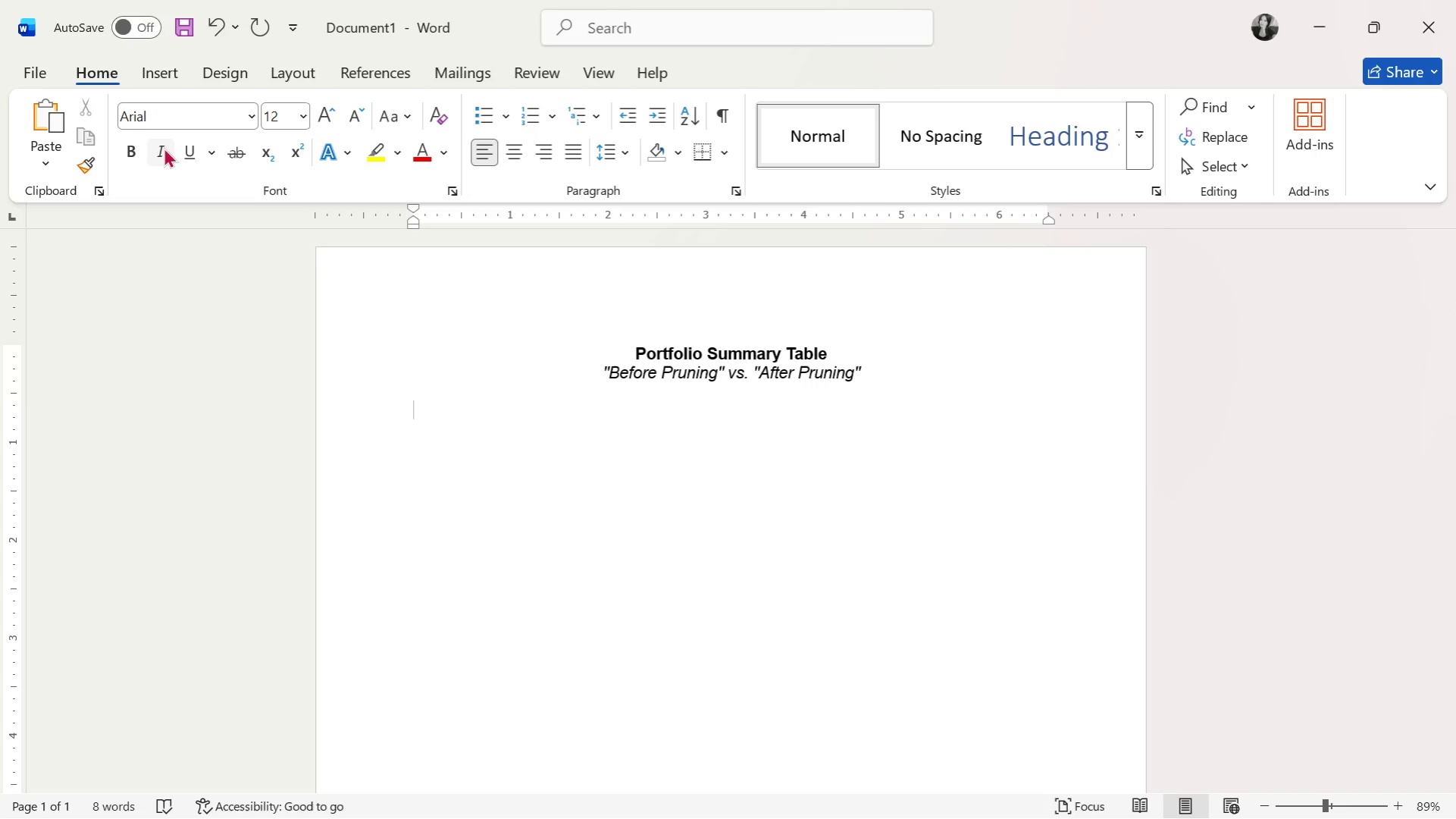 
left_click([158, 64])
 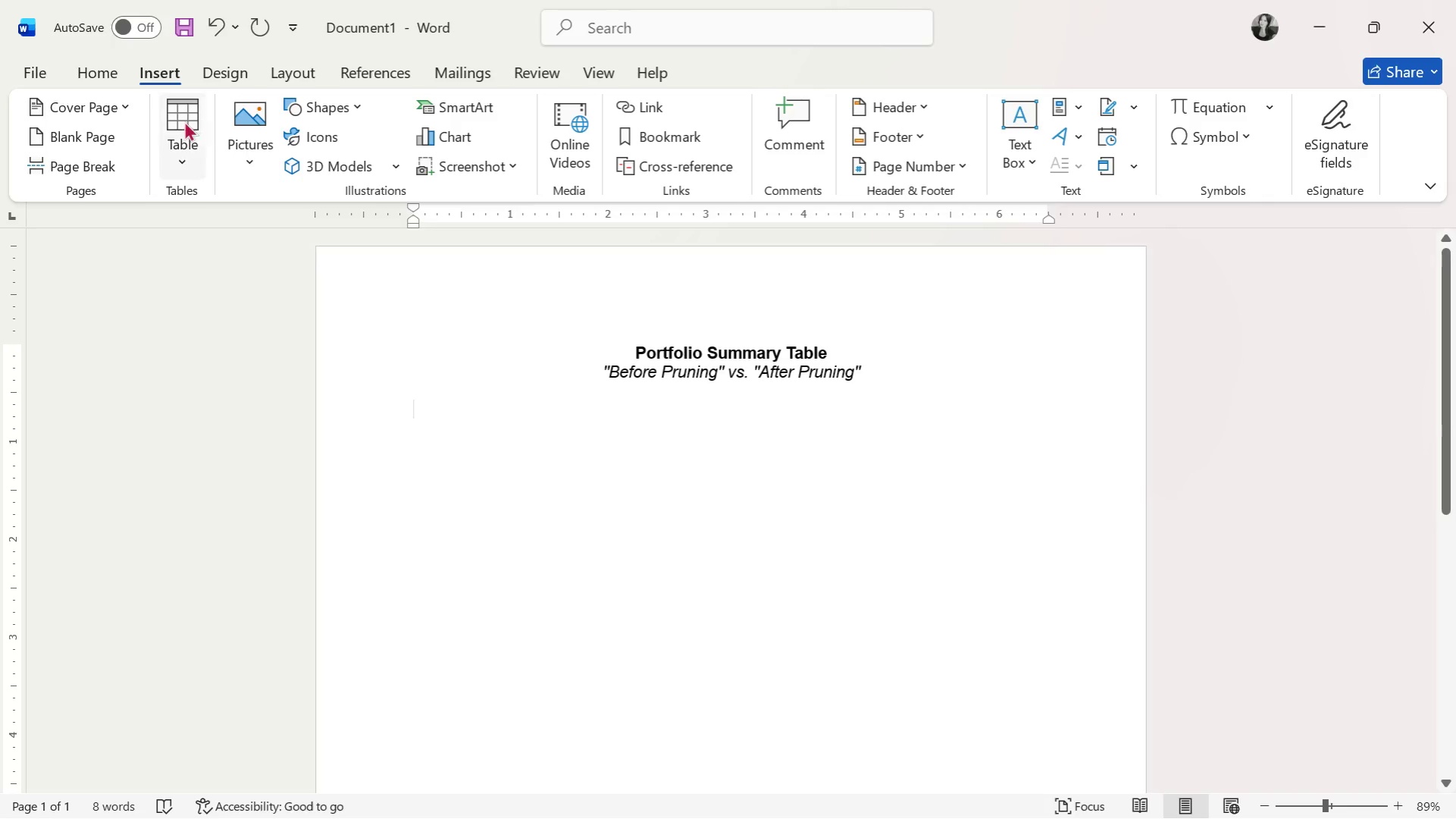 
left_click([184, 121])
 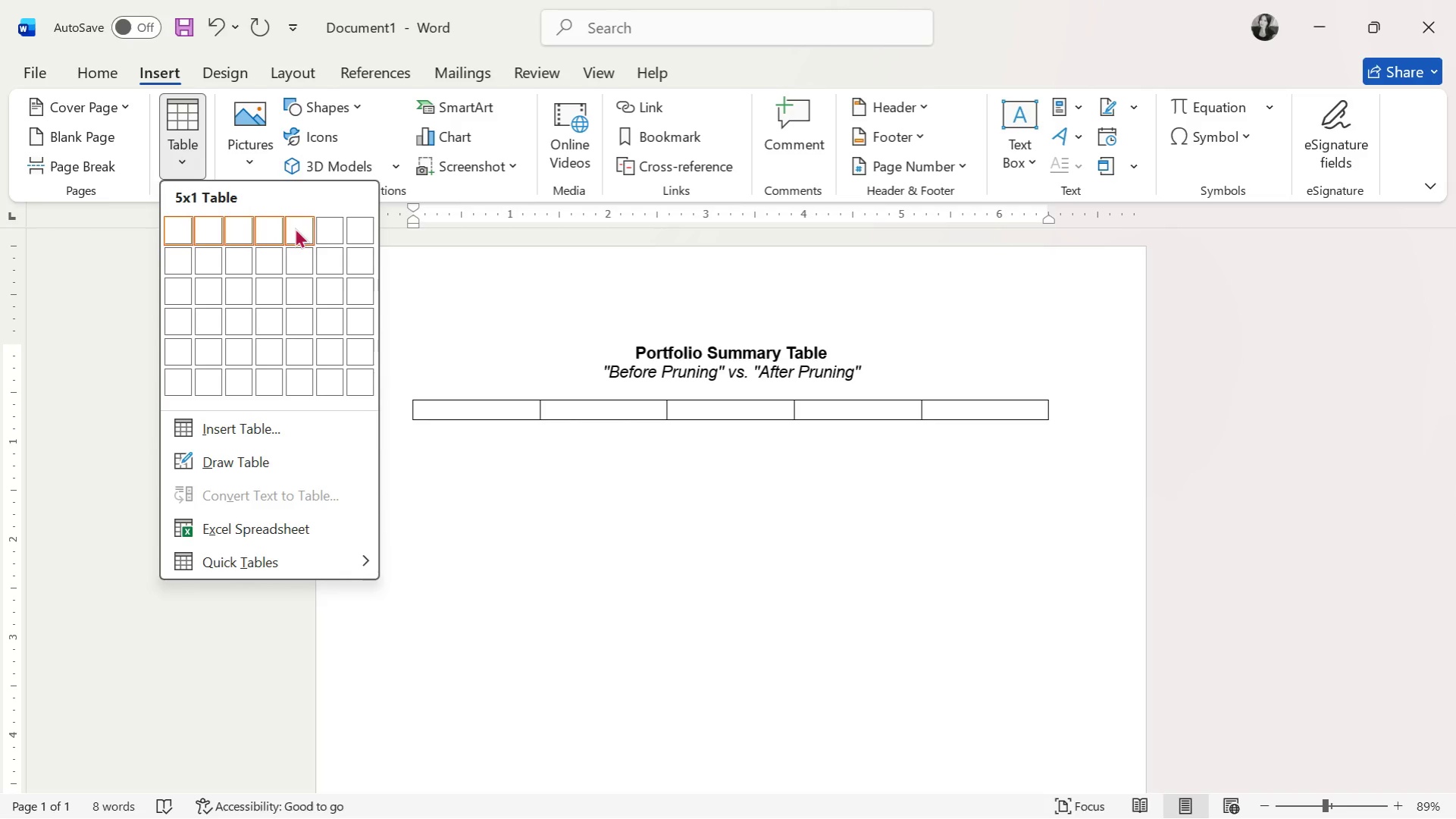 
wait(11.5)
 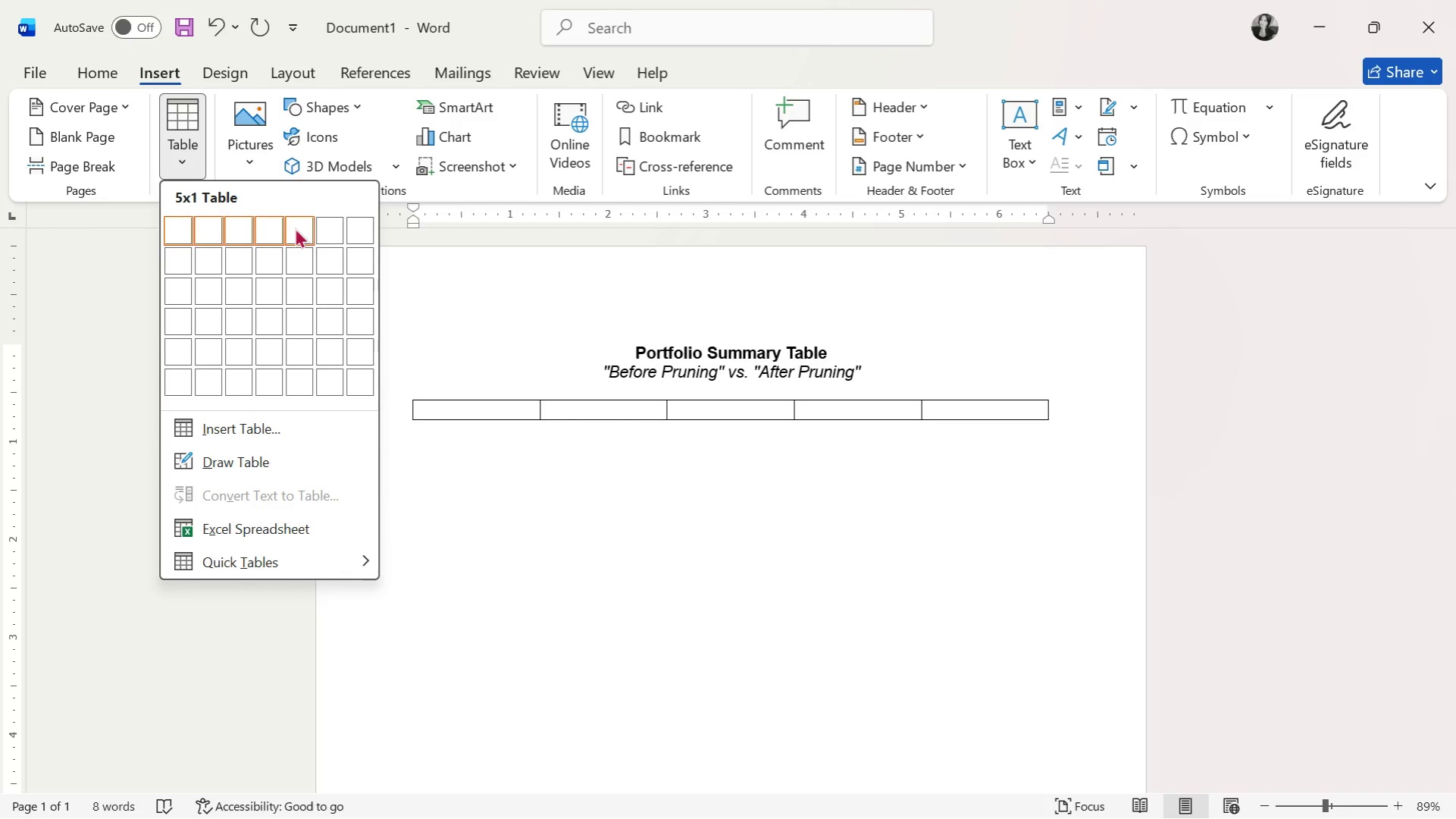 
left_click([294, 369])
 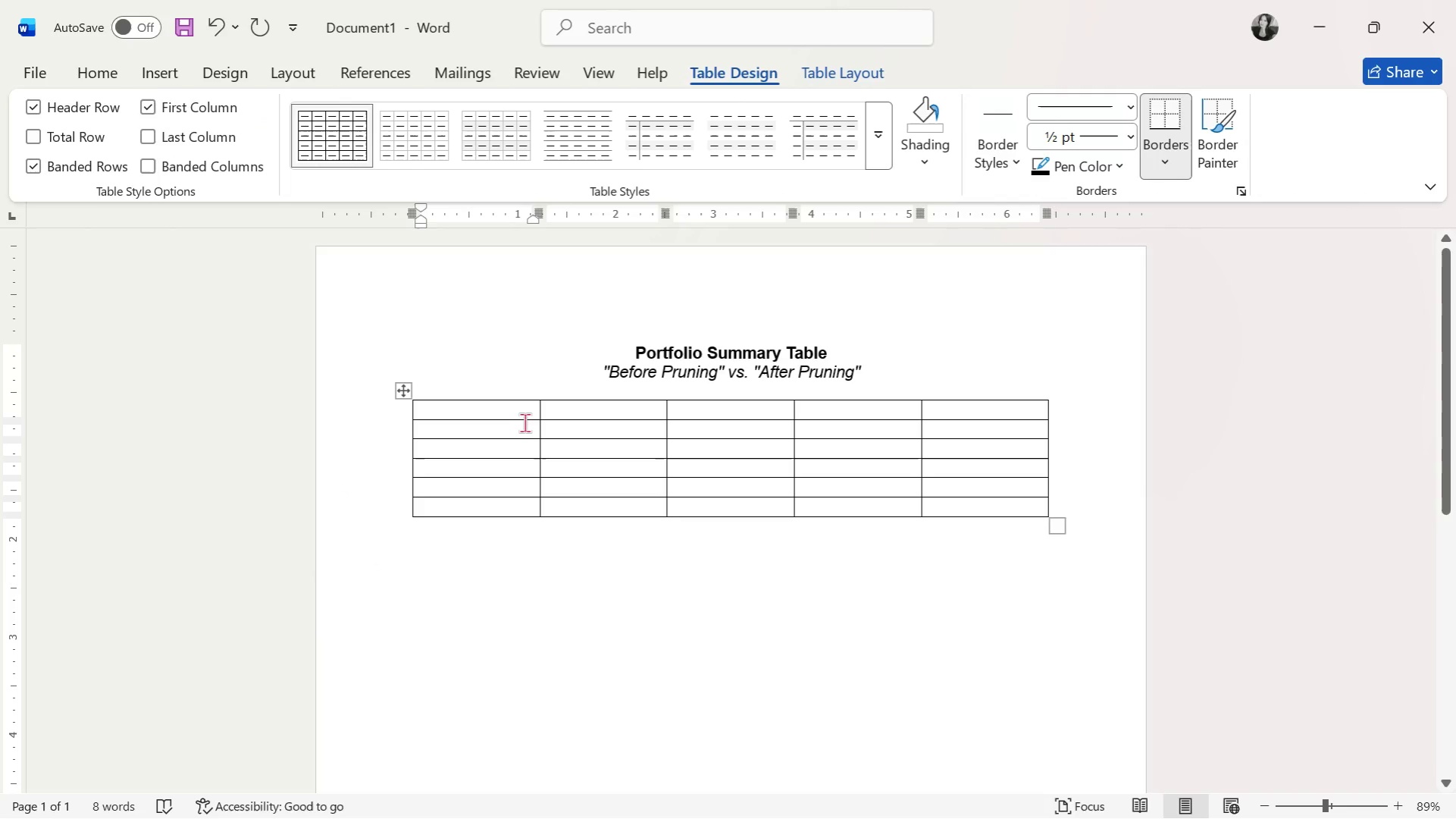 
type(Metric)
 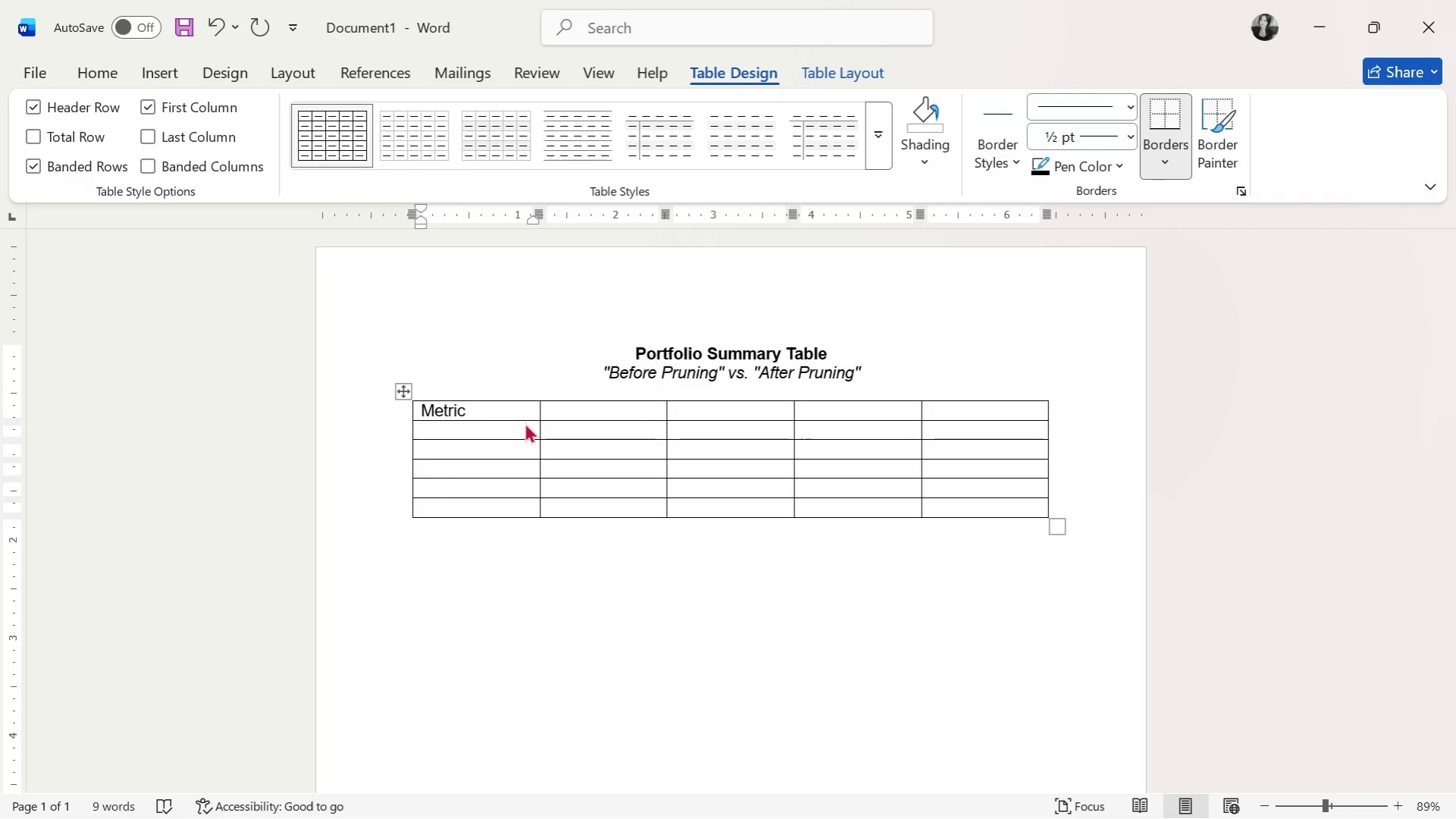 
key(ArrowRight)
 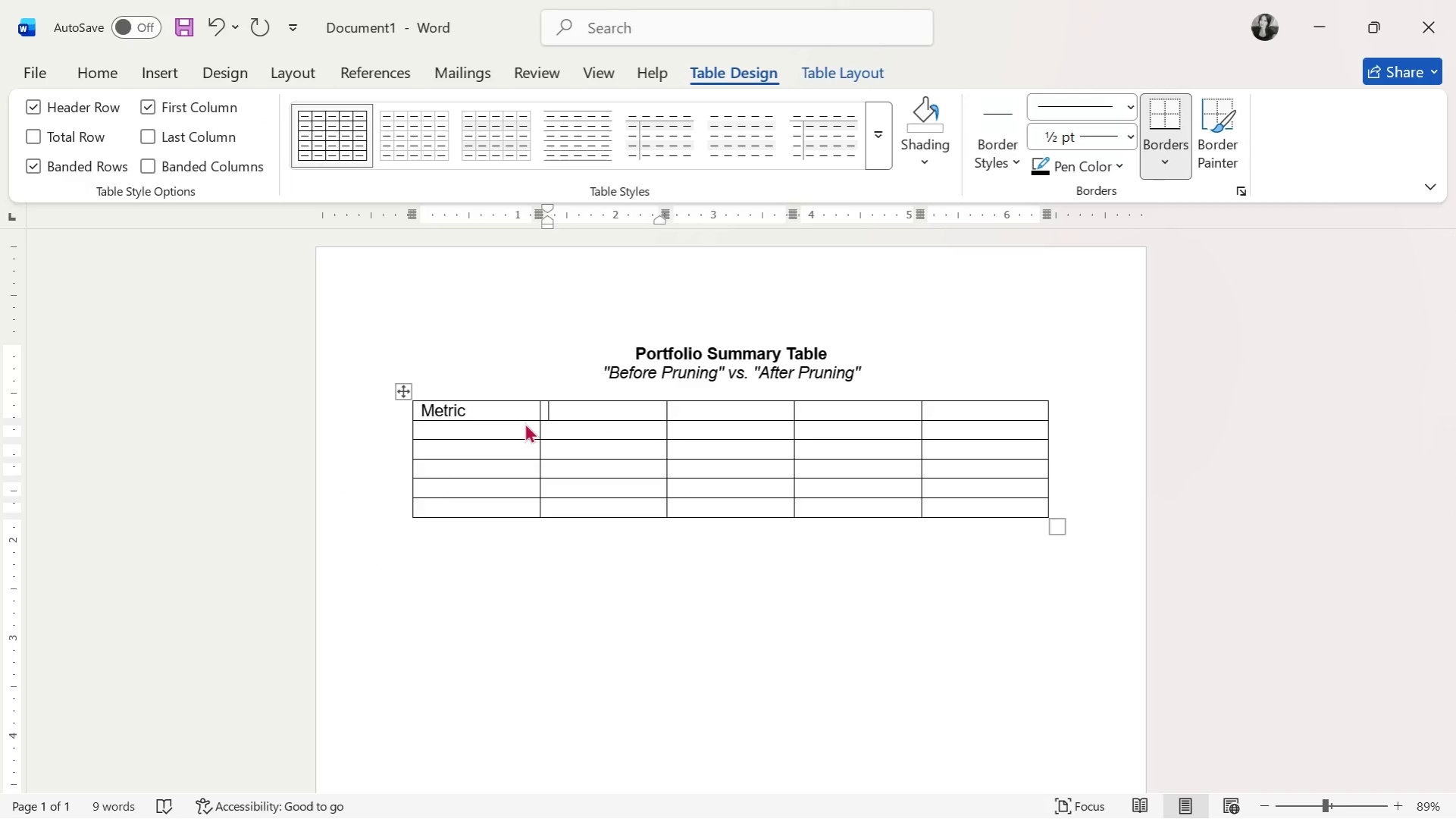 
type(Before Pruning)
 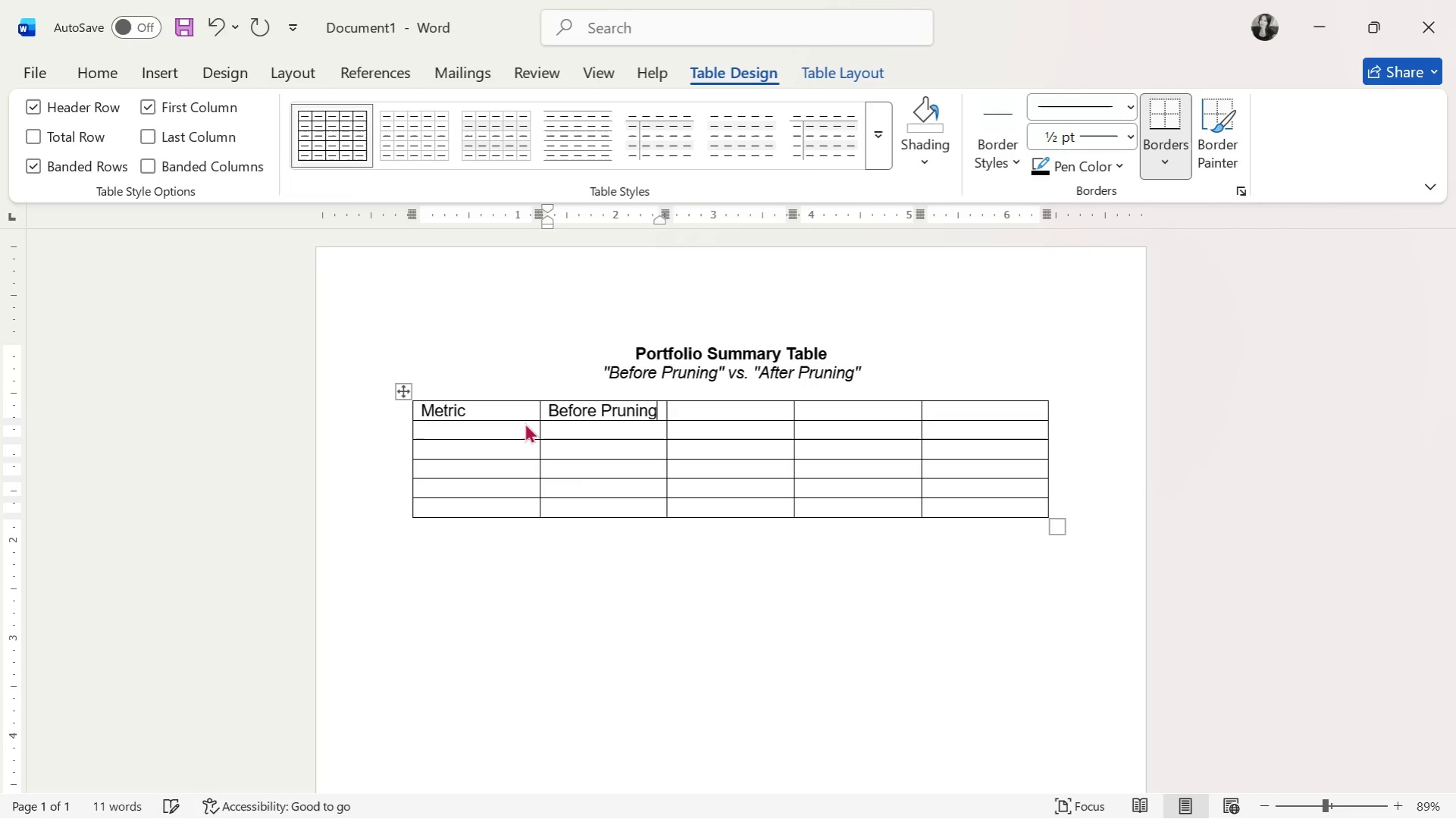 
key(ArrowRight)
 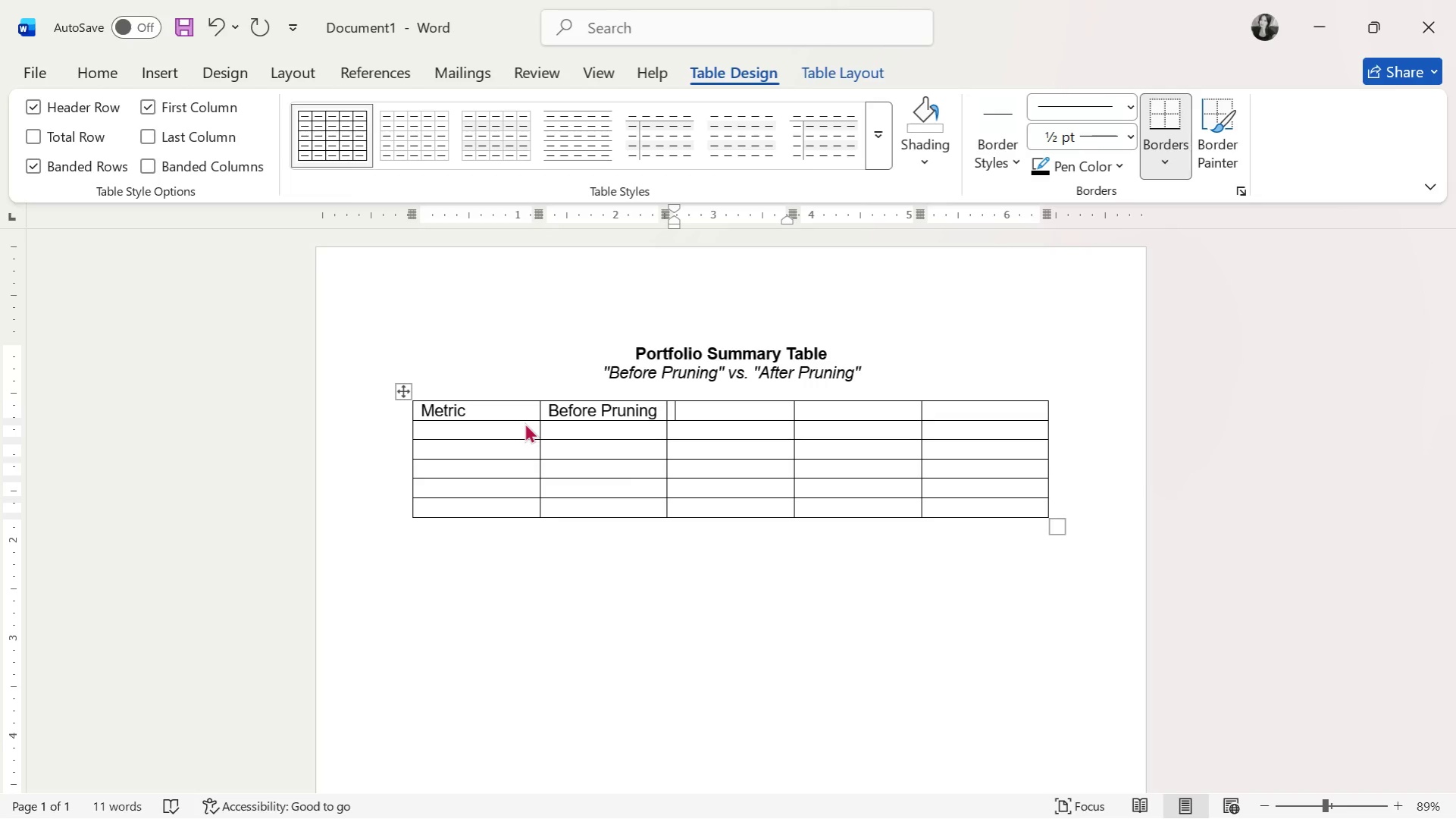 
wait(6.38)
 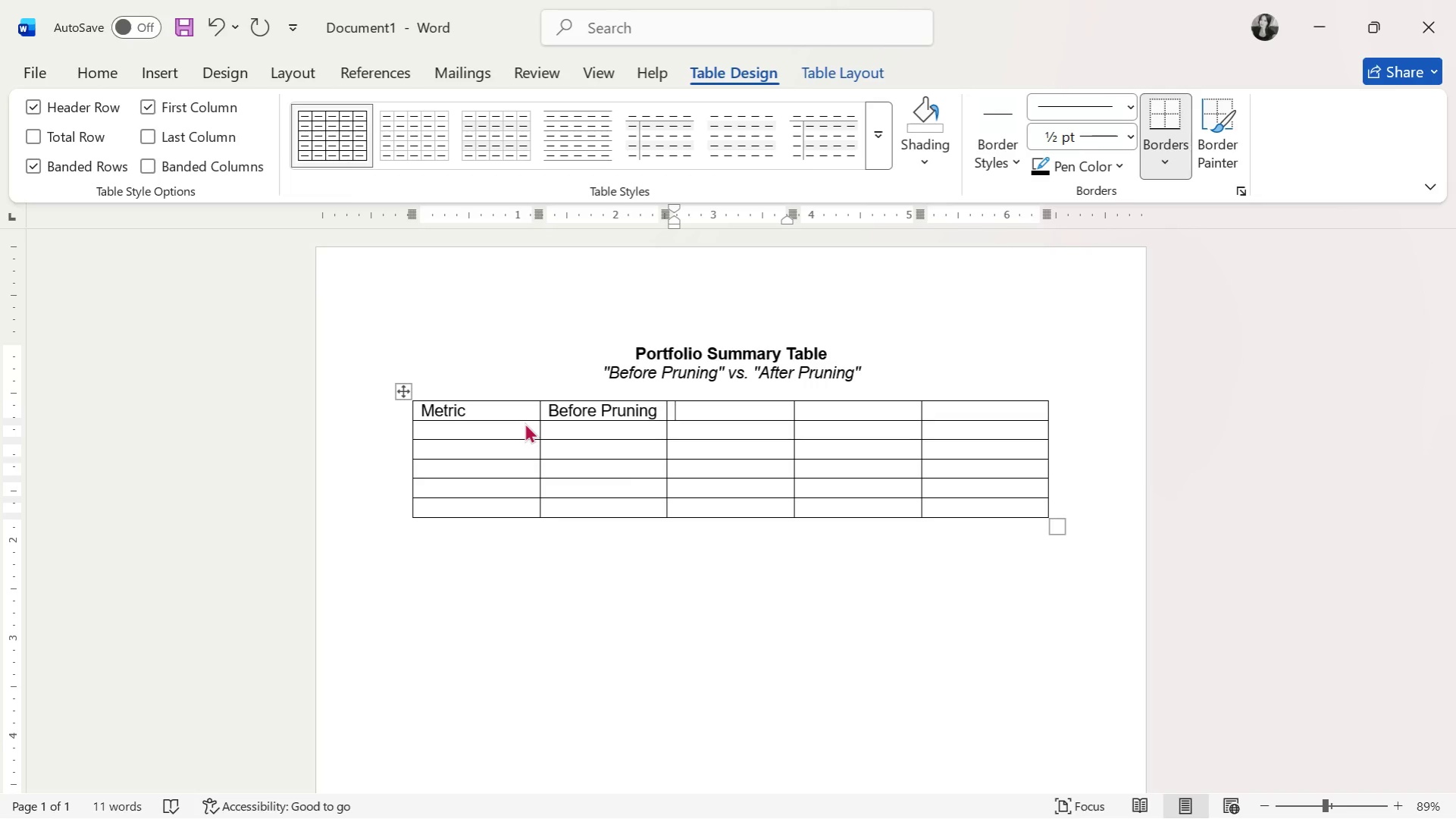 
type(After Pruning)
 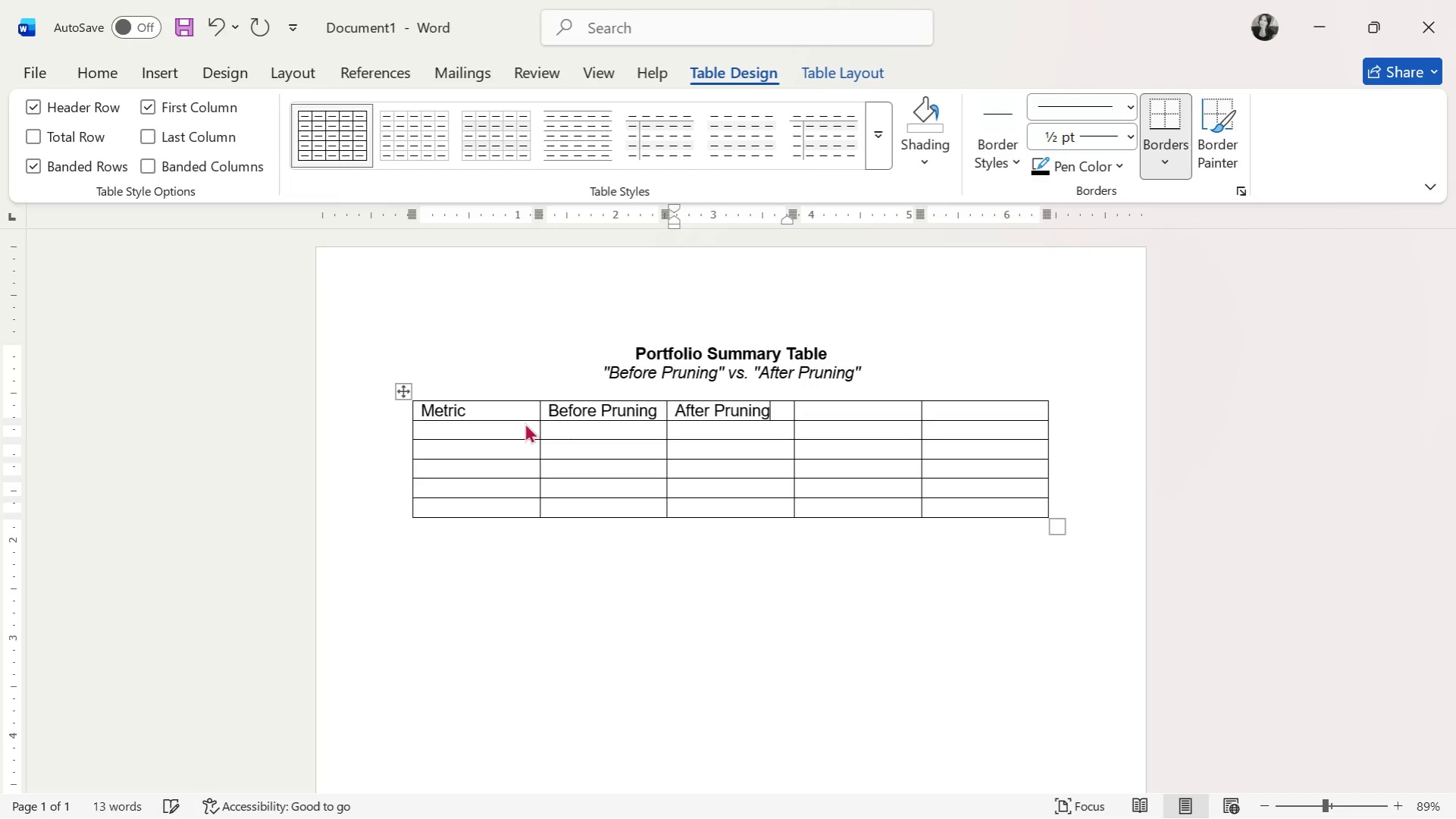 
key(ArrowRight)
 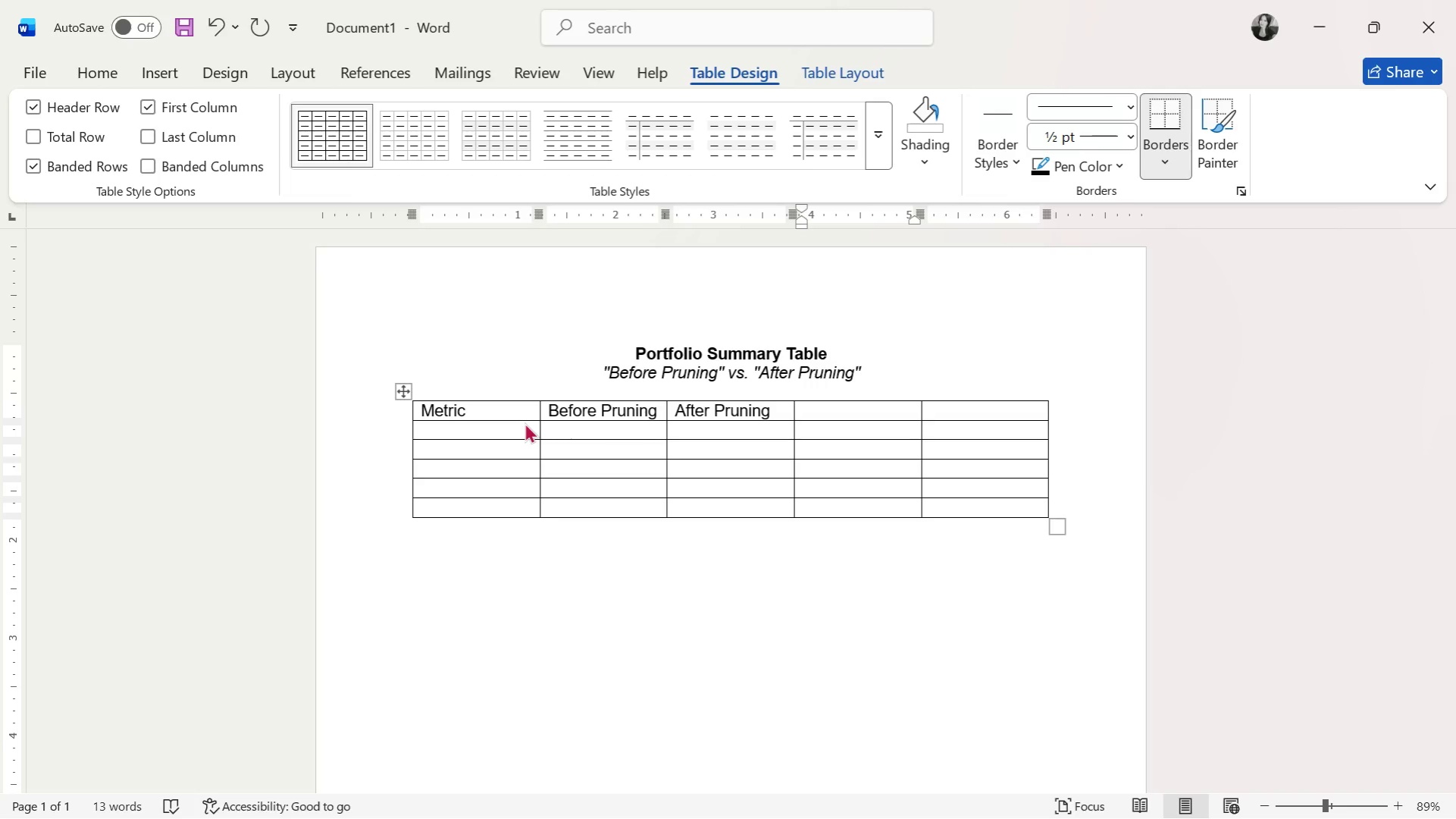 
wait(7.06)
 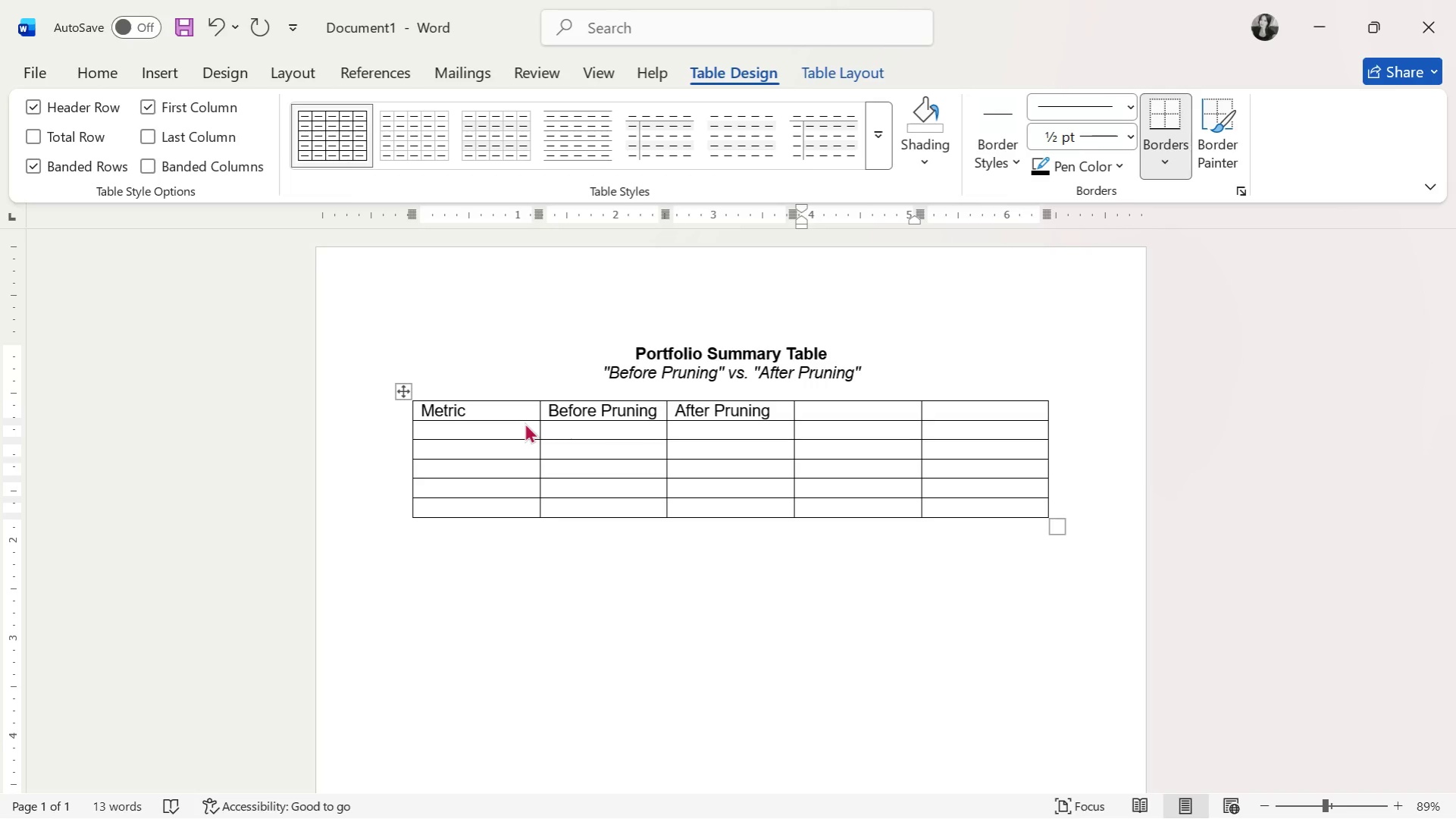 
type(Change)
 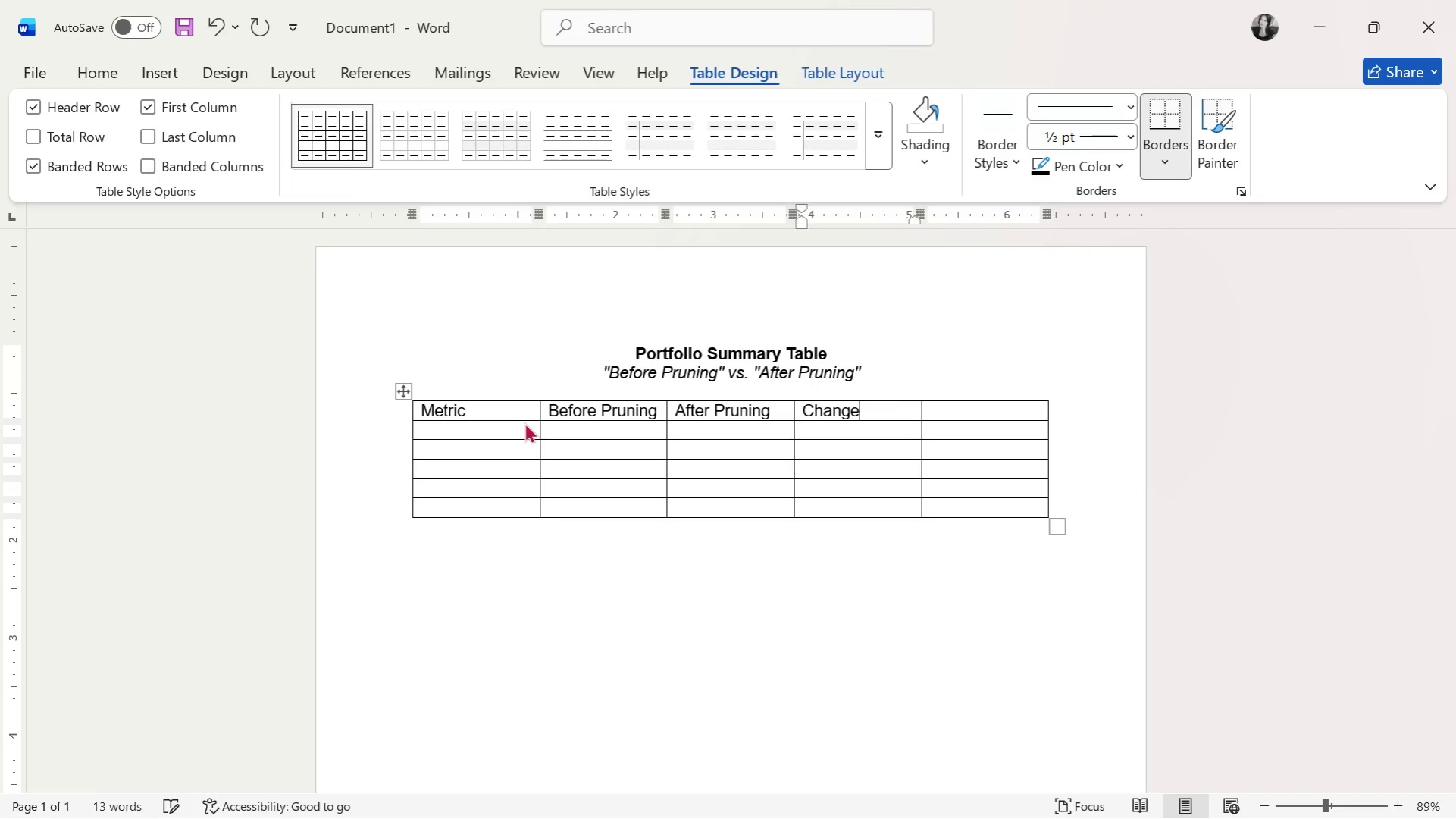 
key(ArrowRight)
 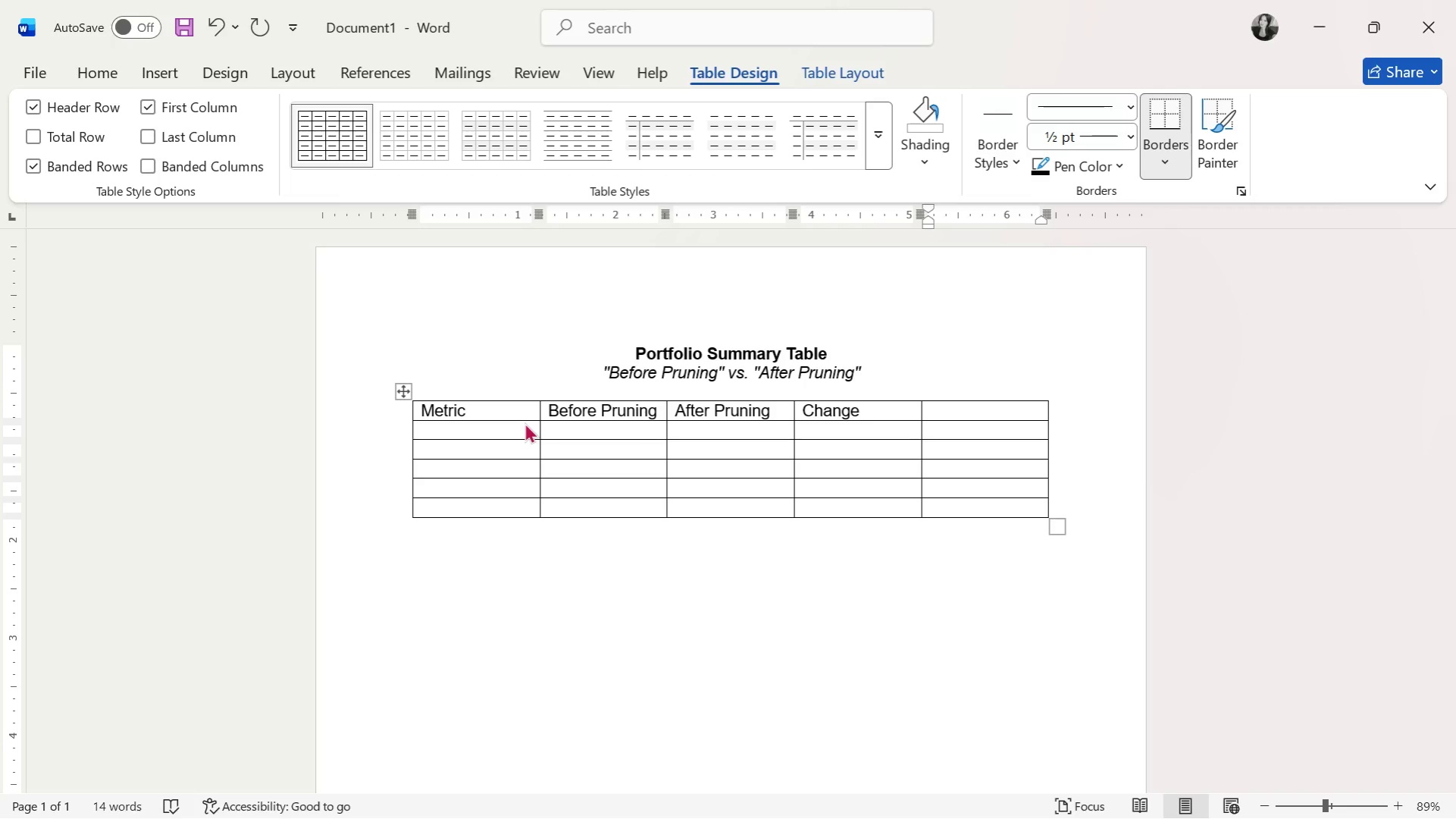 
type(Insight)
 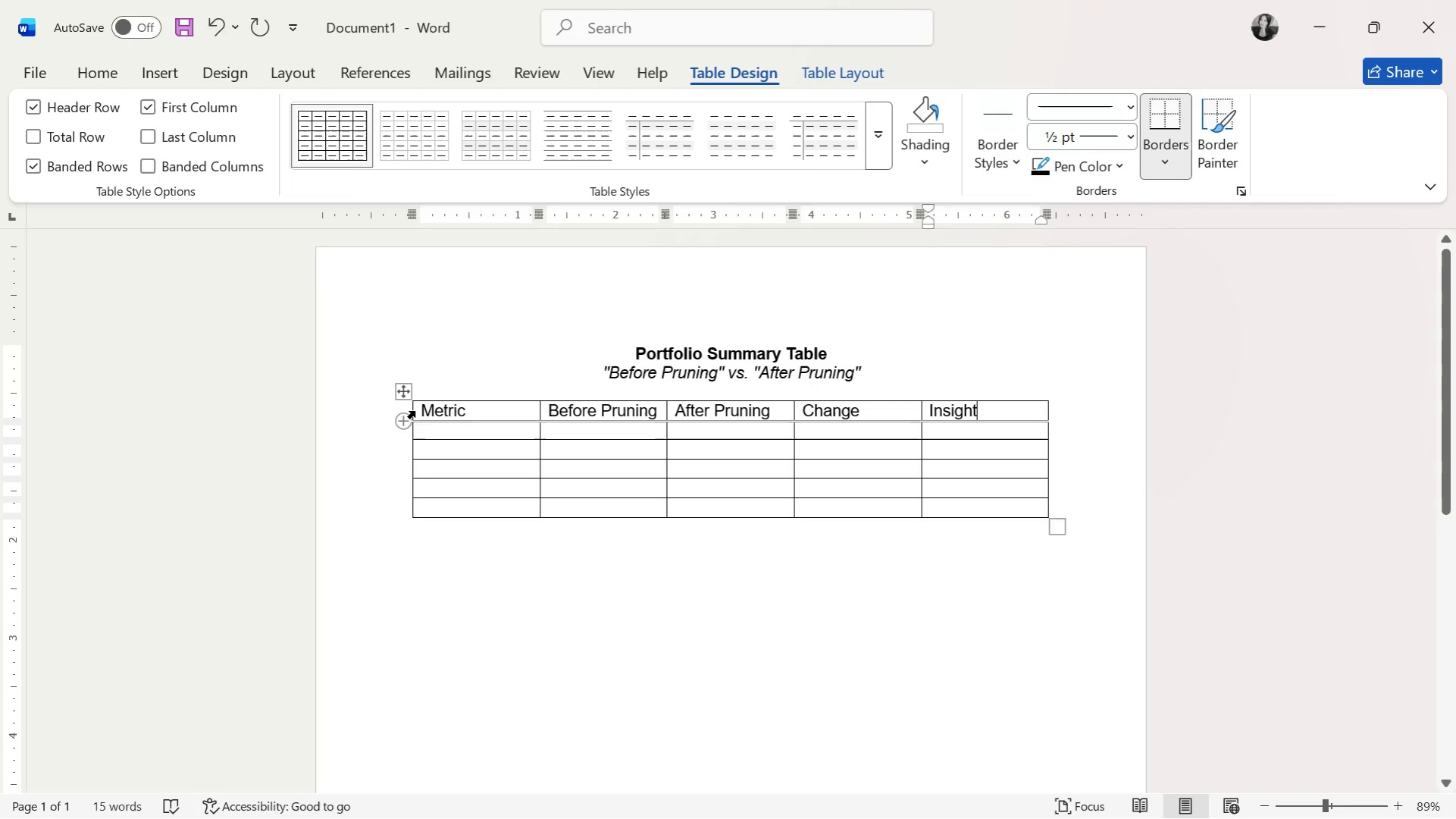 
double_click([415, 411])
 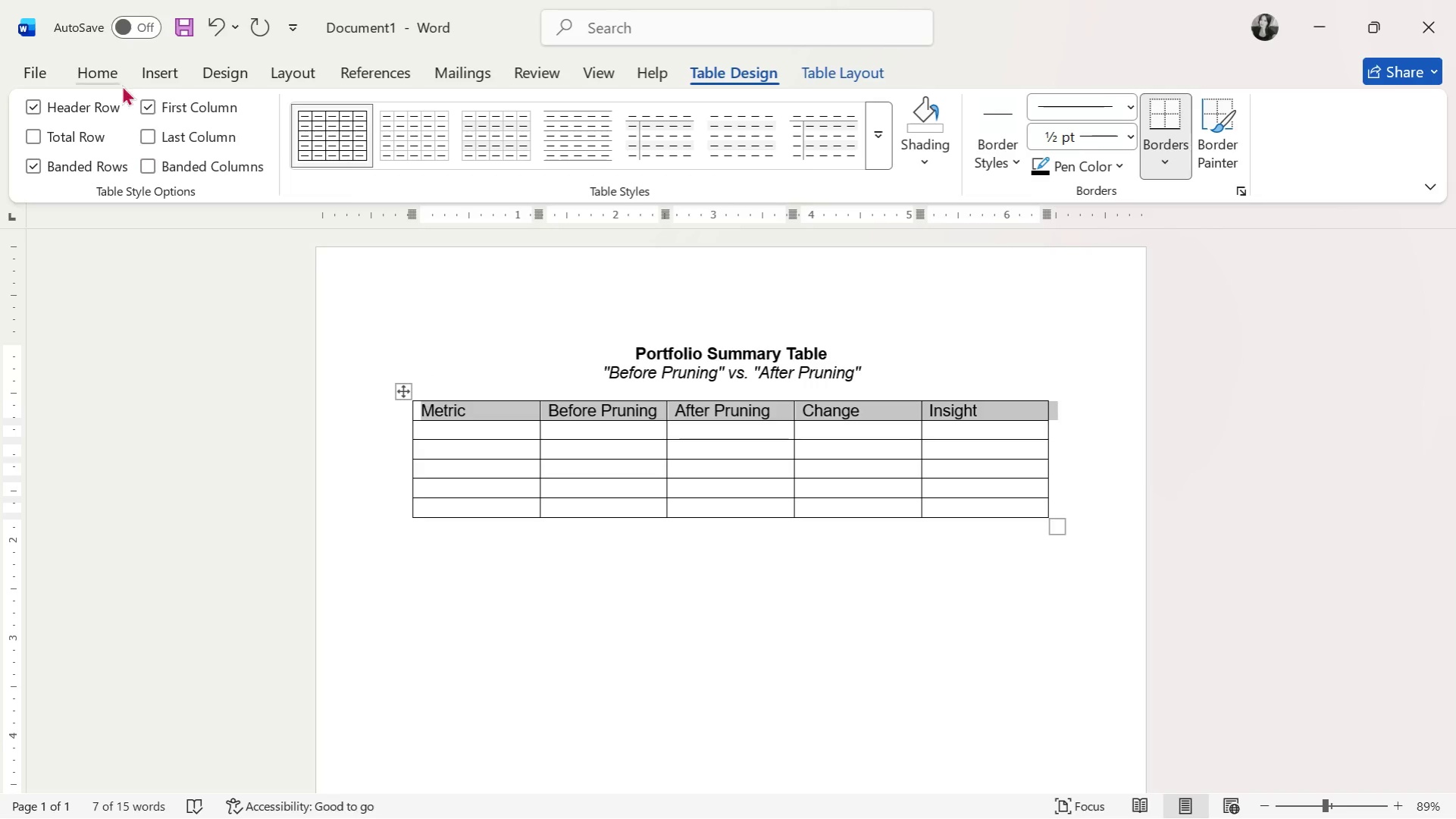 
left_click([106, 79])
 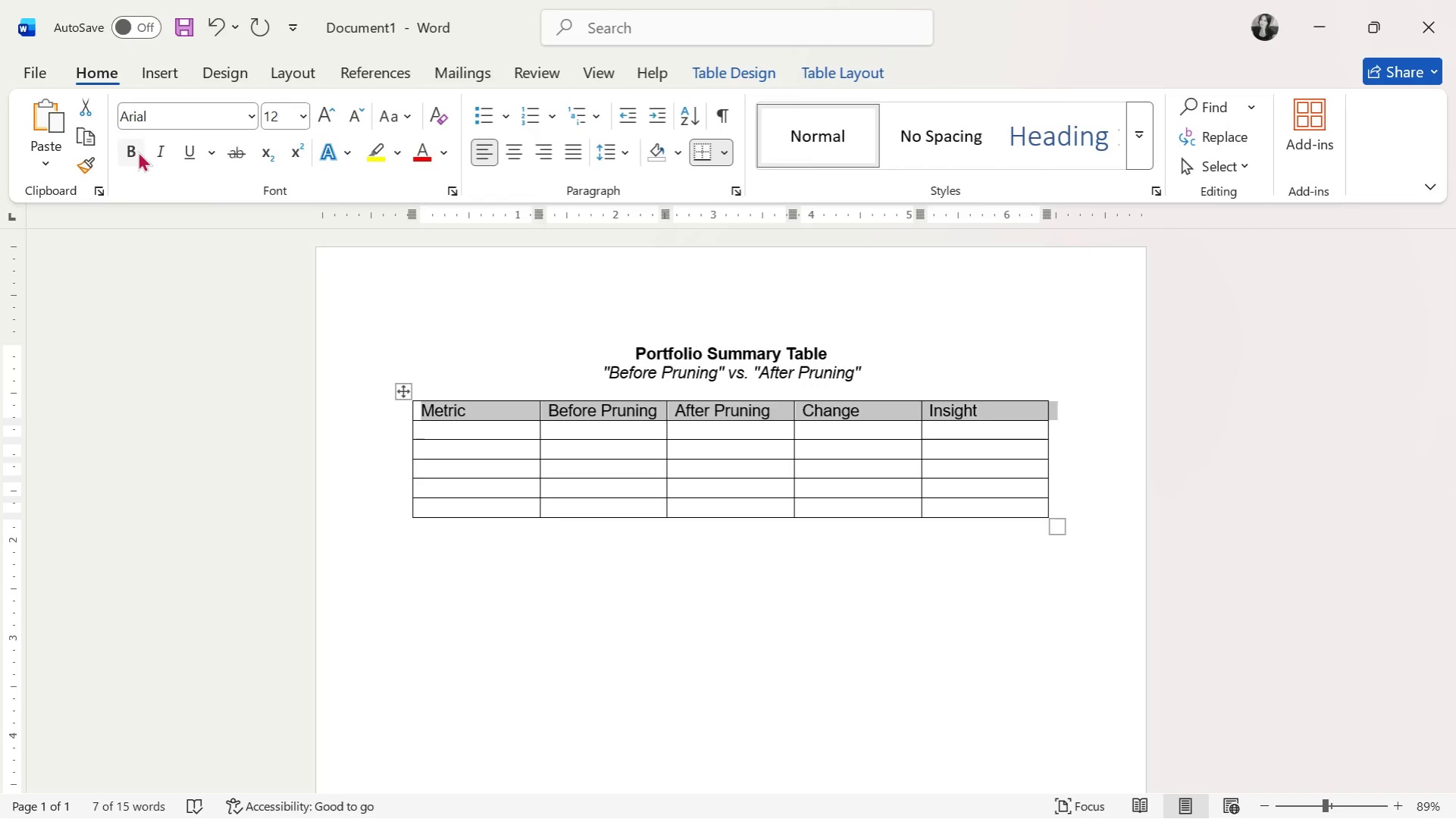 
left_click([138, 151])
 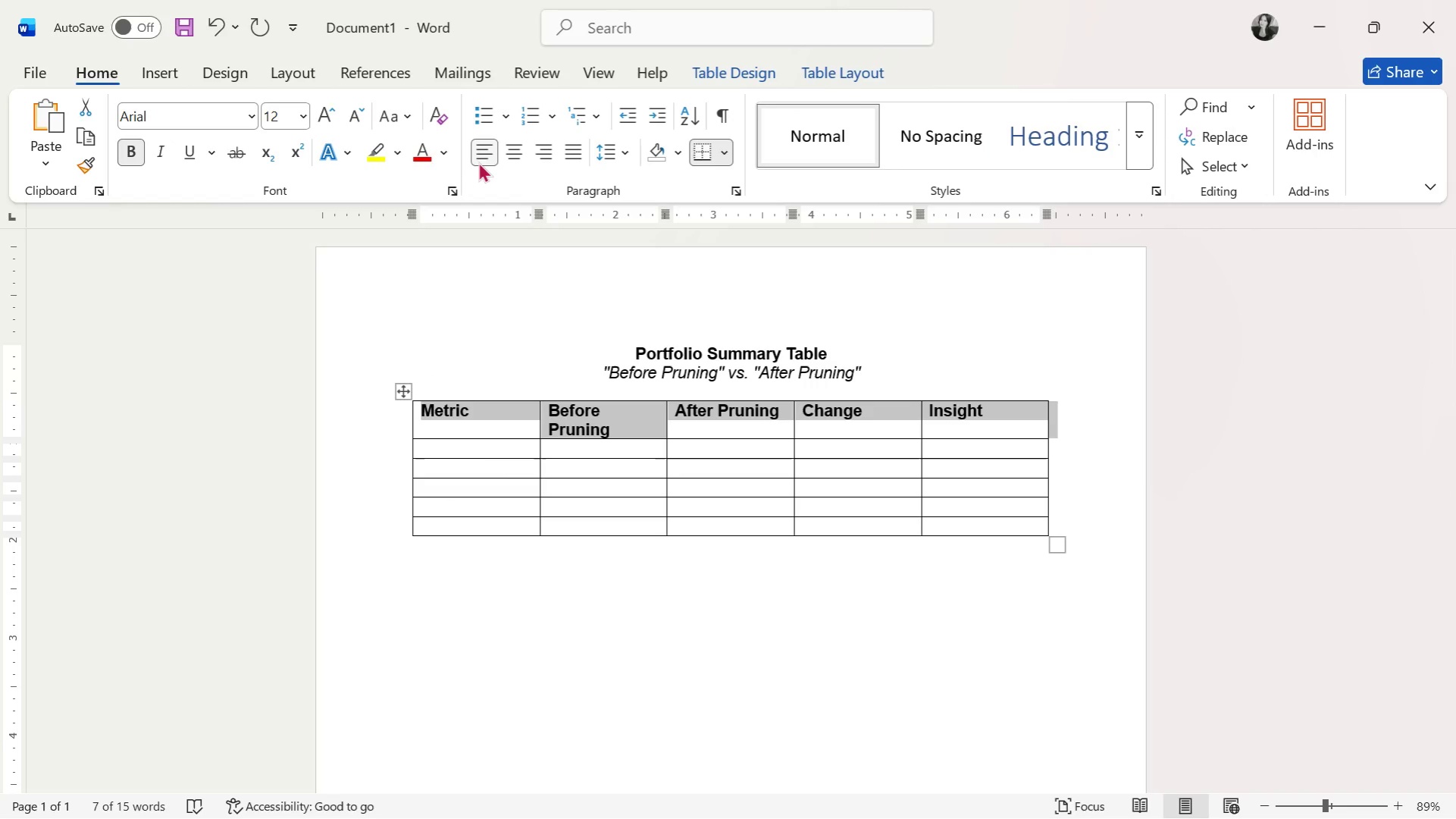 
left_click([509, 153])
 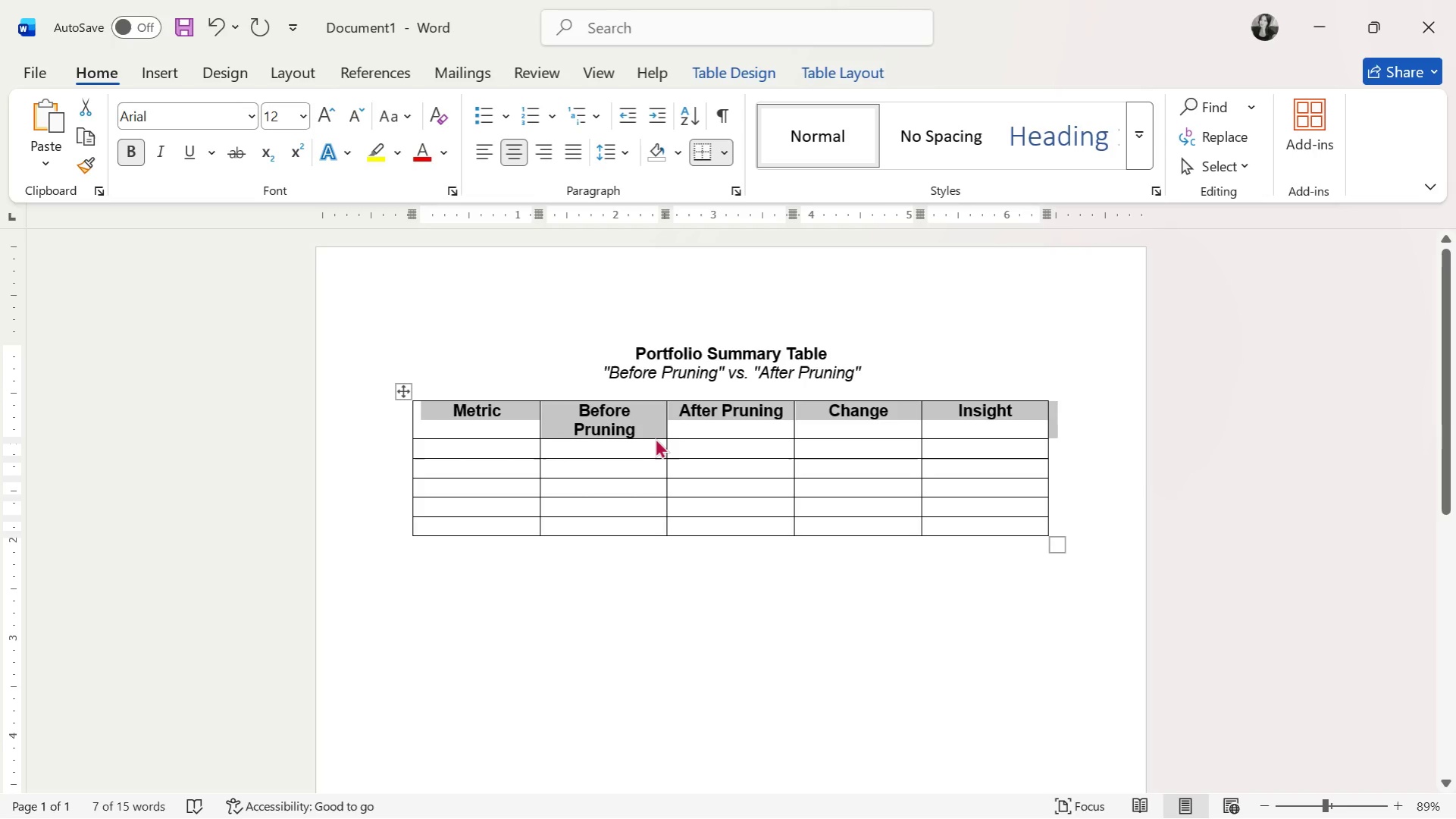 
left_click_drag(start_coordinate=[539, 413], to_coordinate=[575, 415])
 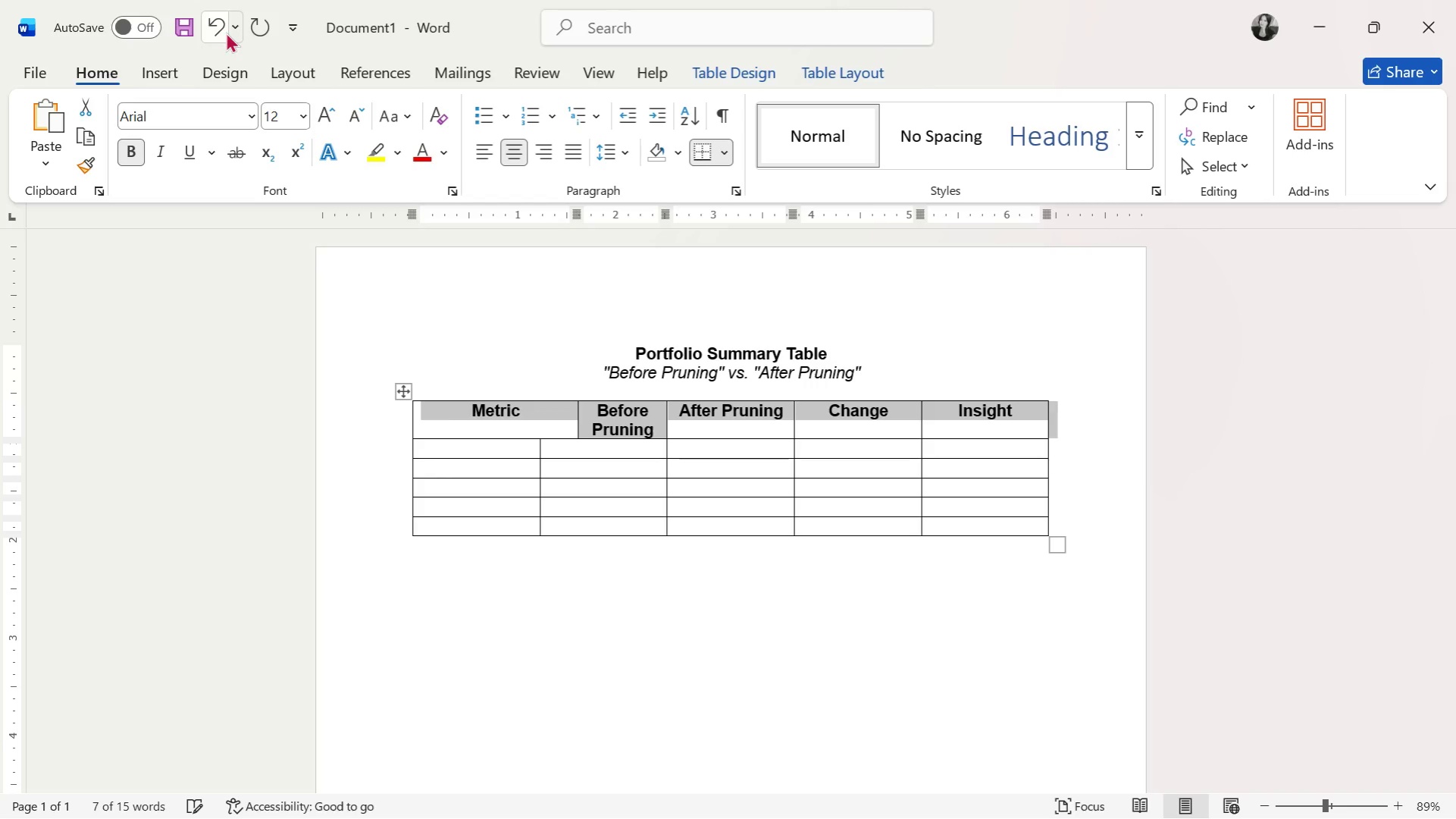 
left_click([221, 26])
 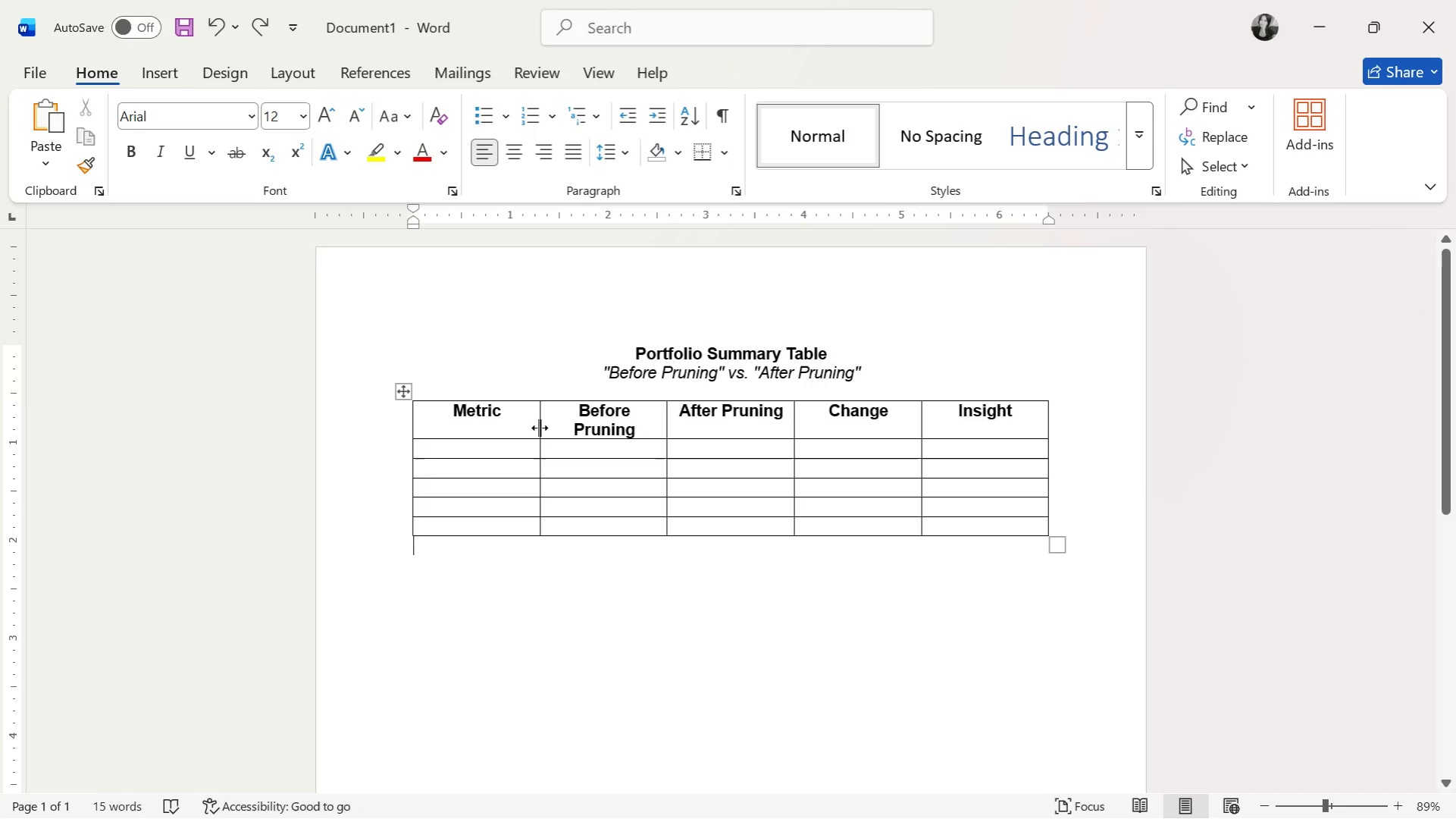 
left_click_drag(start_coordinate=[539, 427], to_coordinate=[602, 432])
 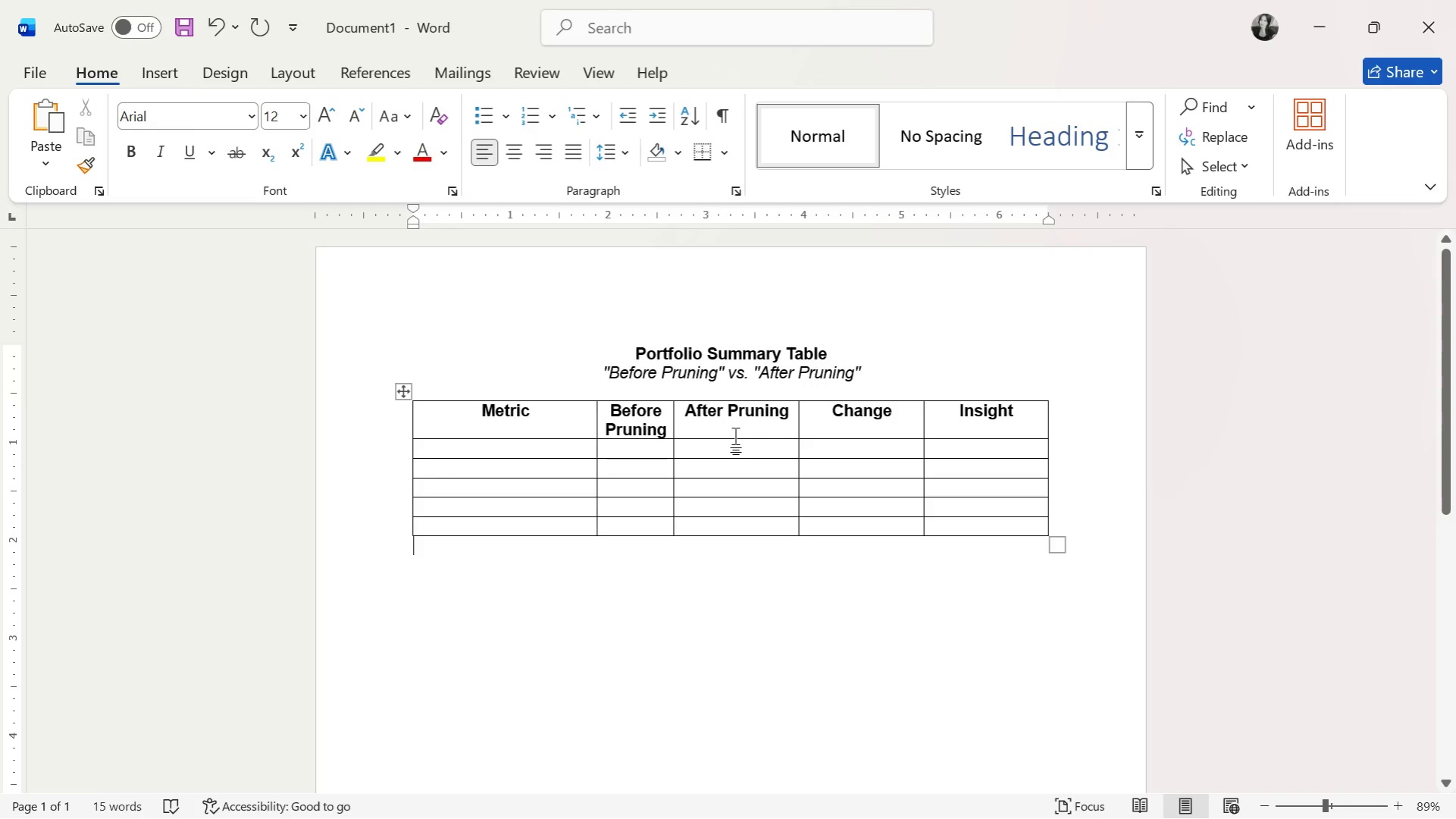 
left_click_drag(start_coordinate=[798, 435], to_coordinate=[726, 436])
 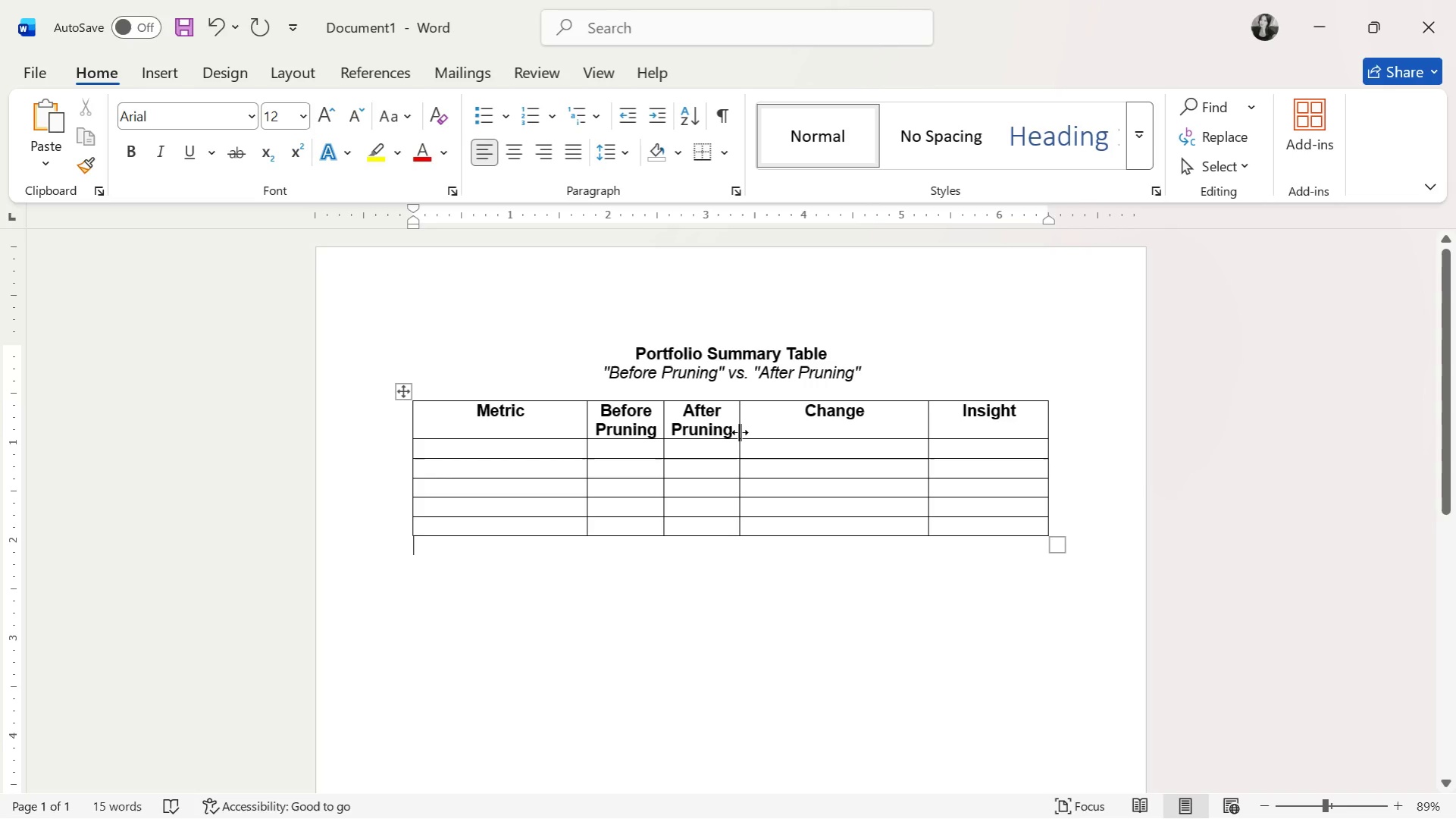 
left_click_drag(start_coordinate=[738, 429], to_coordinate=[781, 431])
 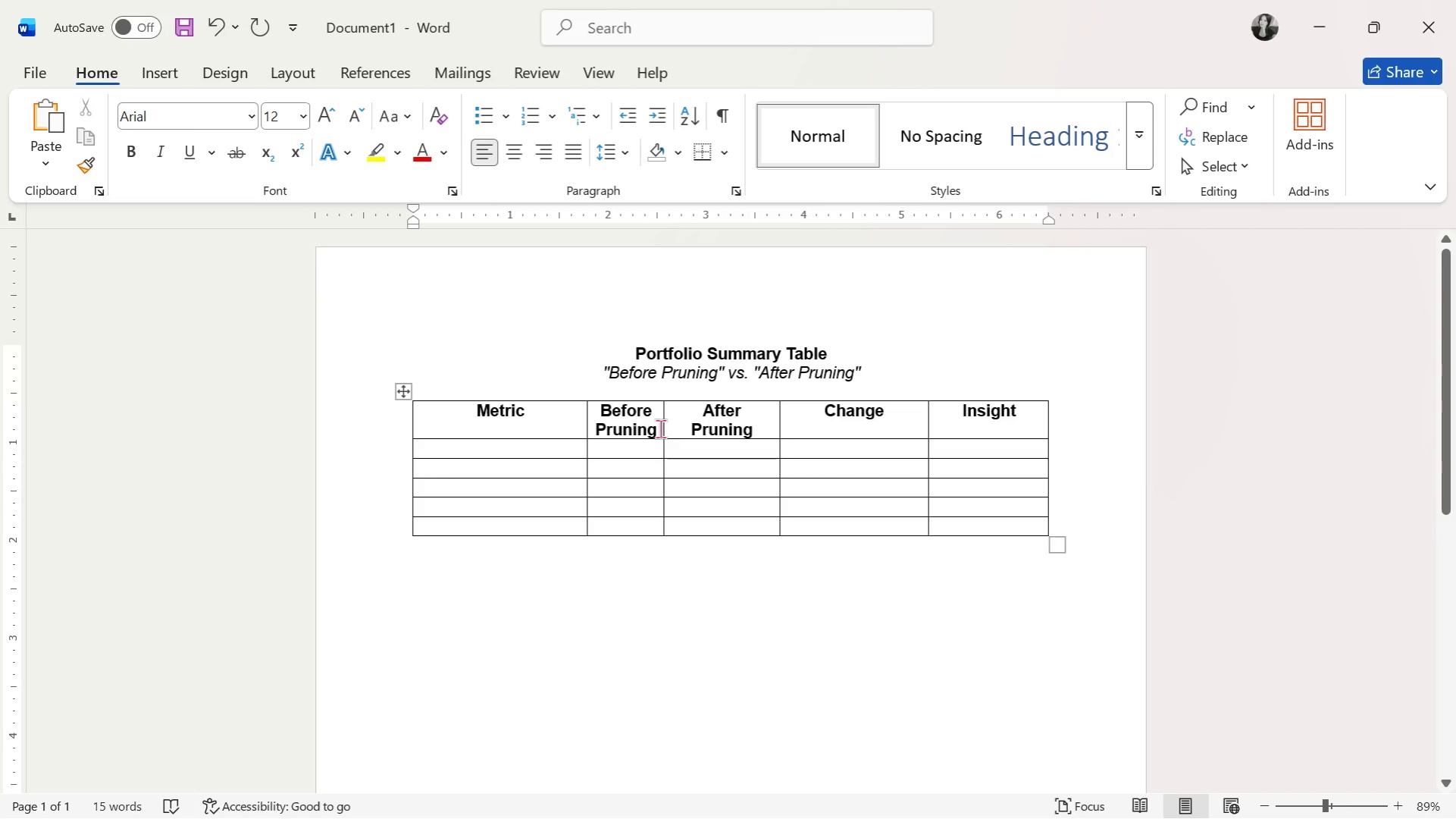 
left_click_drag(start_coordinate=[661, 428], to_coordinate=[704, 428])
 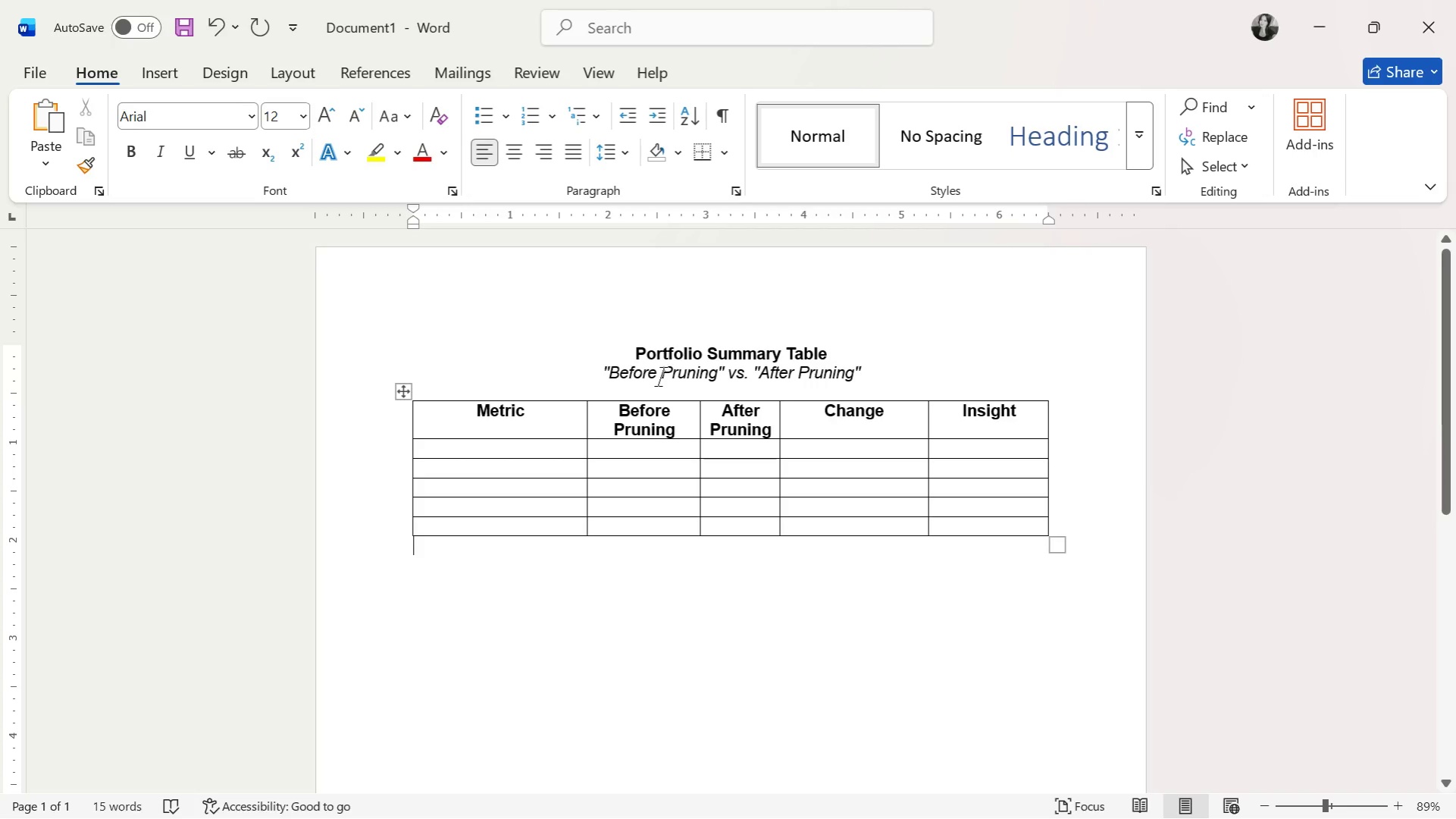 
wait(6.14)
 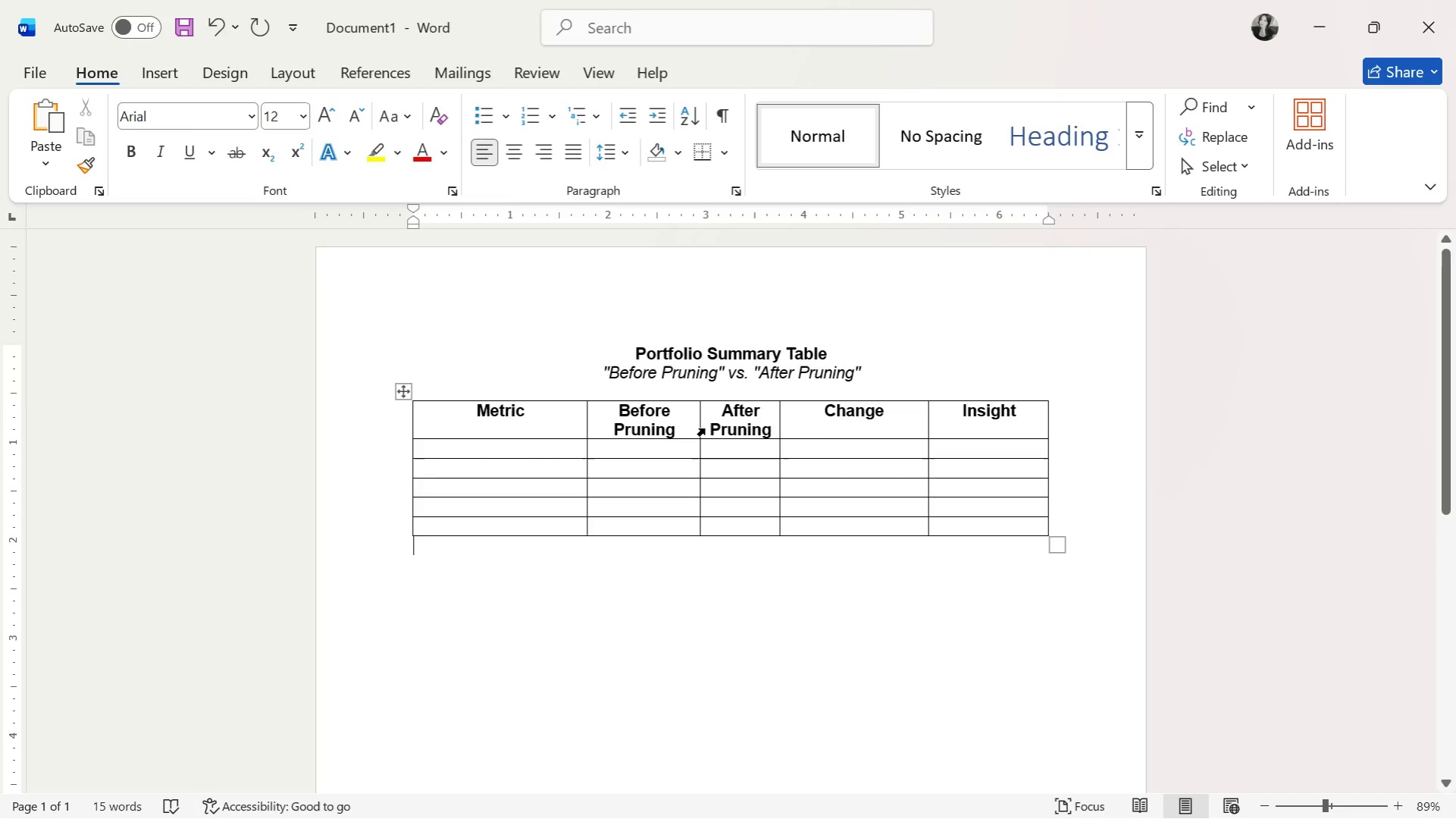 
left_click([587, 416])
 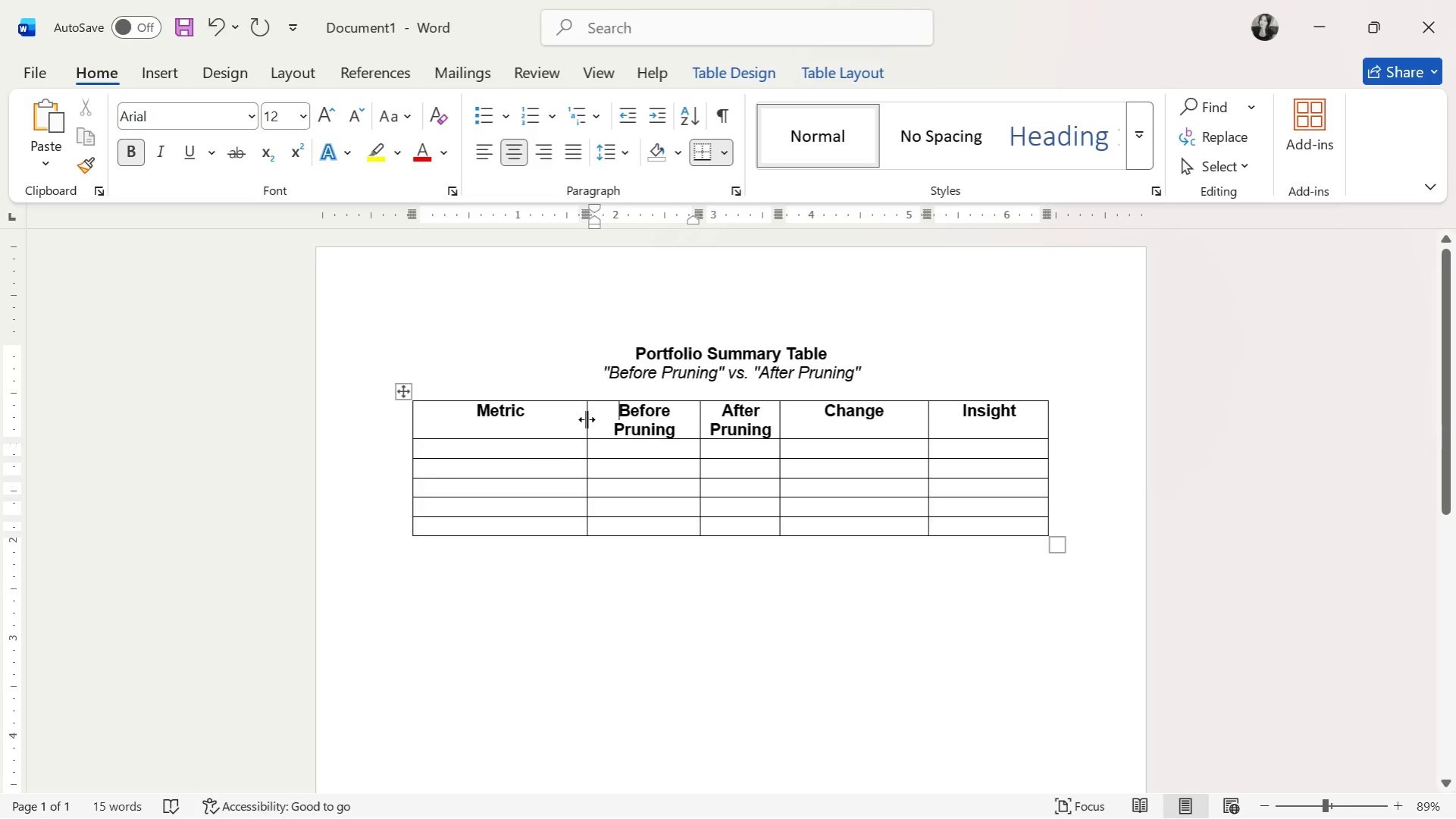 
left_click_drag(start_coordinate=[585, 420], to_coordinate=[646, 425])
 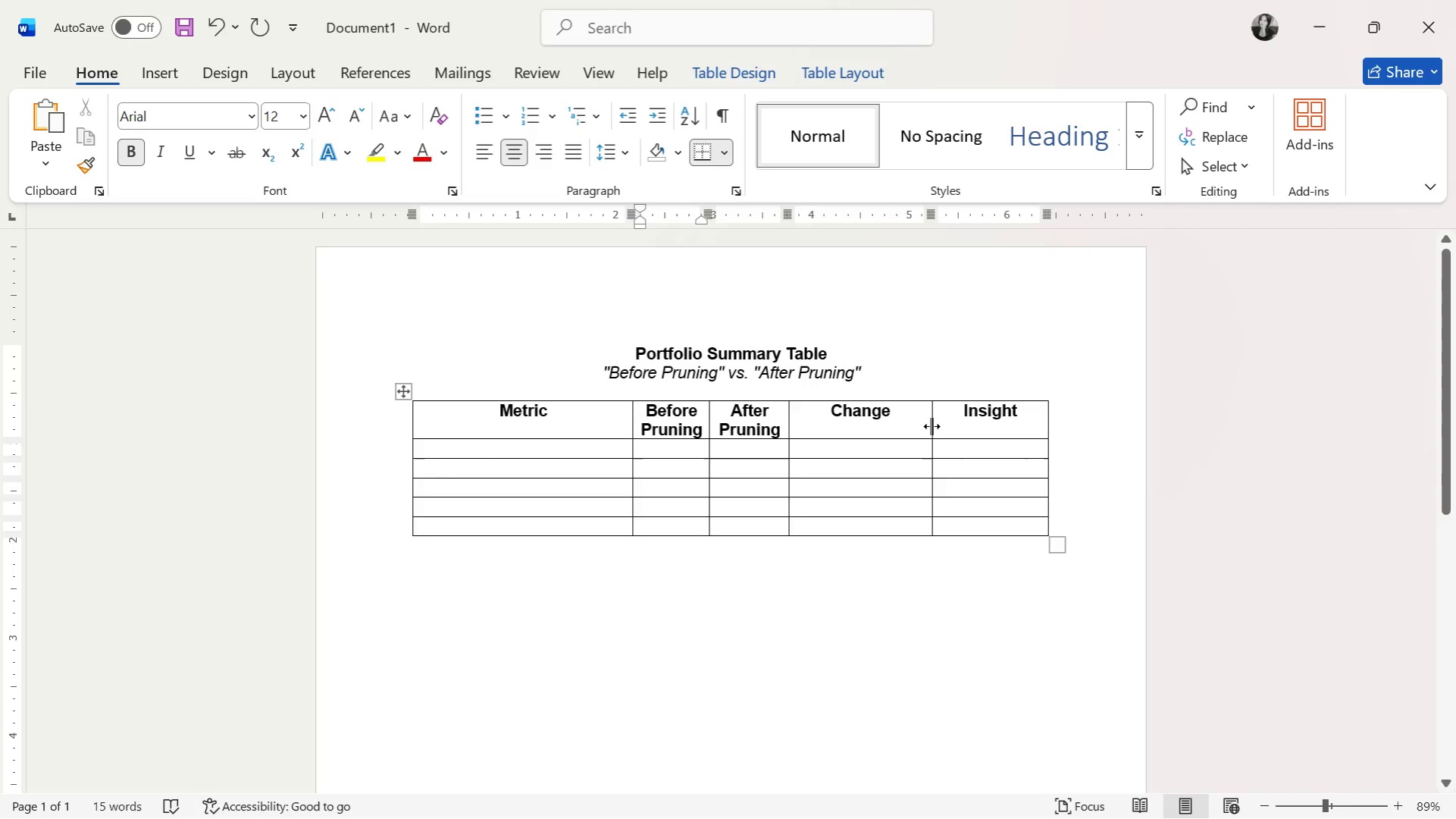 
left_click_drag(start_coordinate=[931, 426], to_coordinate=[916, 428])
 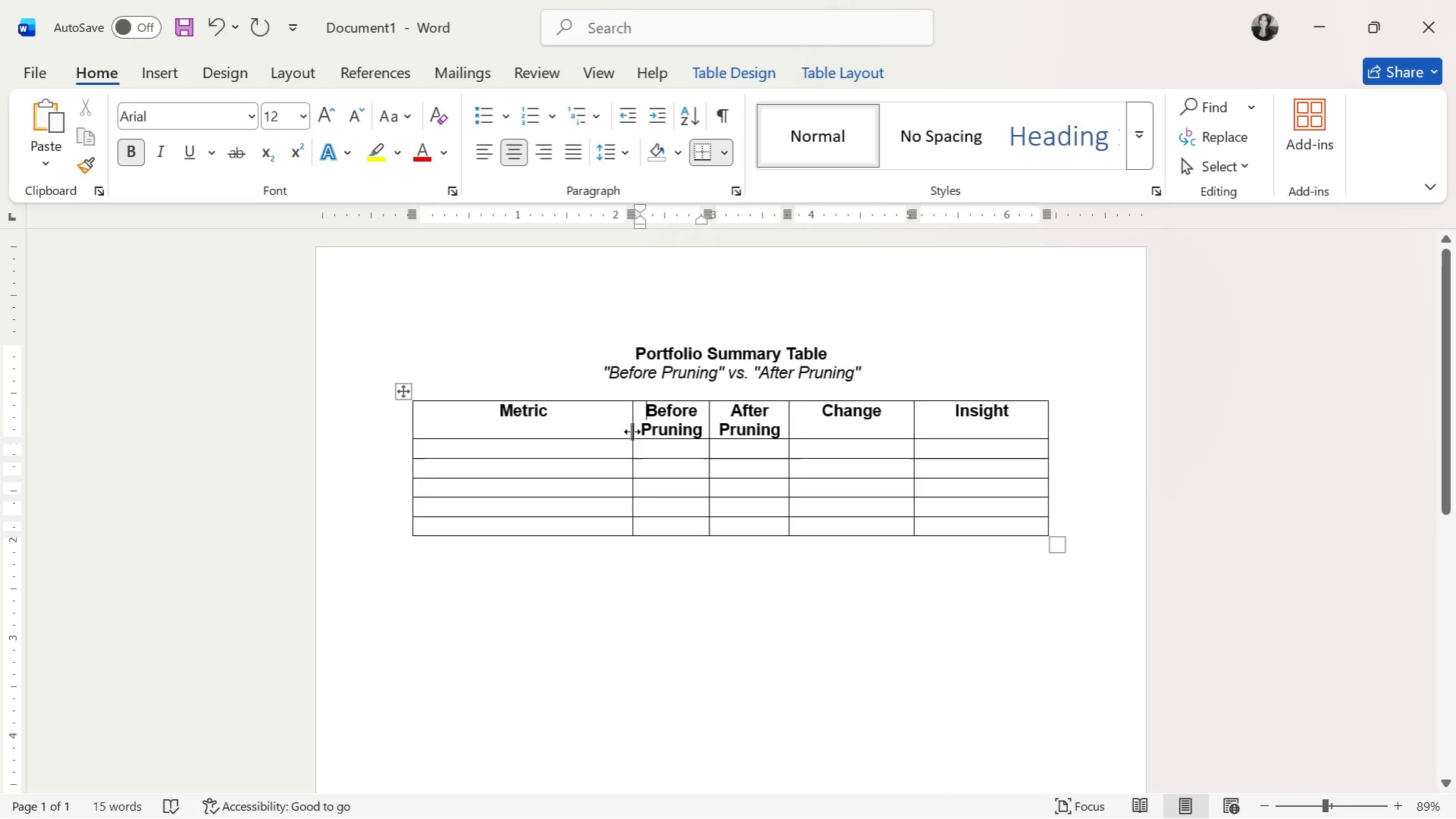 
left_click_drag(start_coordinate=[631, 431], to_coordinate=[618, 433])
 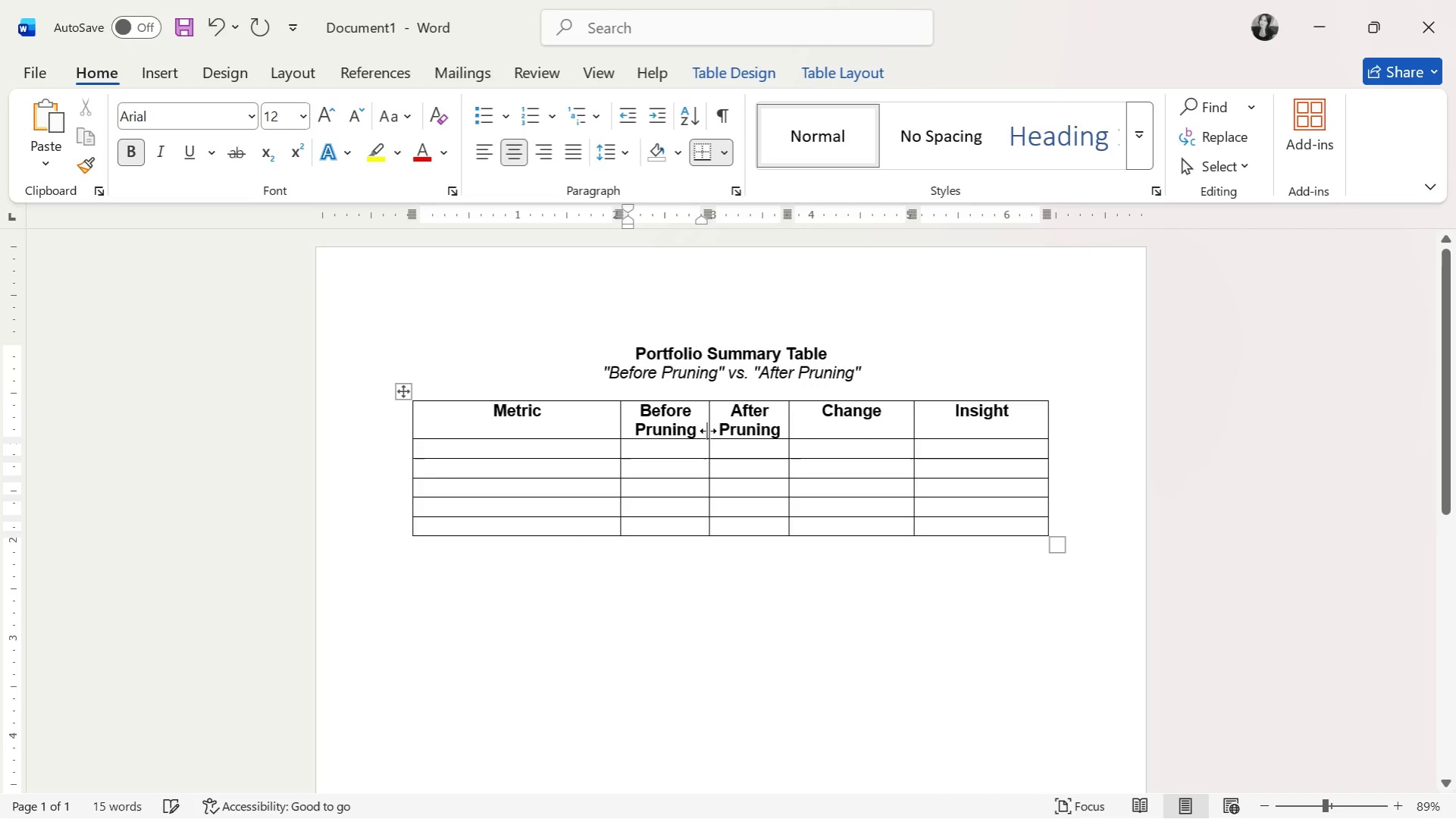 
left_click_drag(start_coordinate=[707, 431], to_coordinate=[703, 431])
 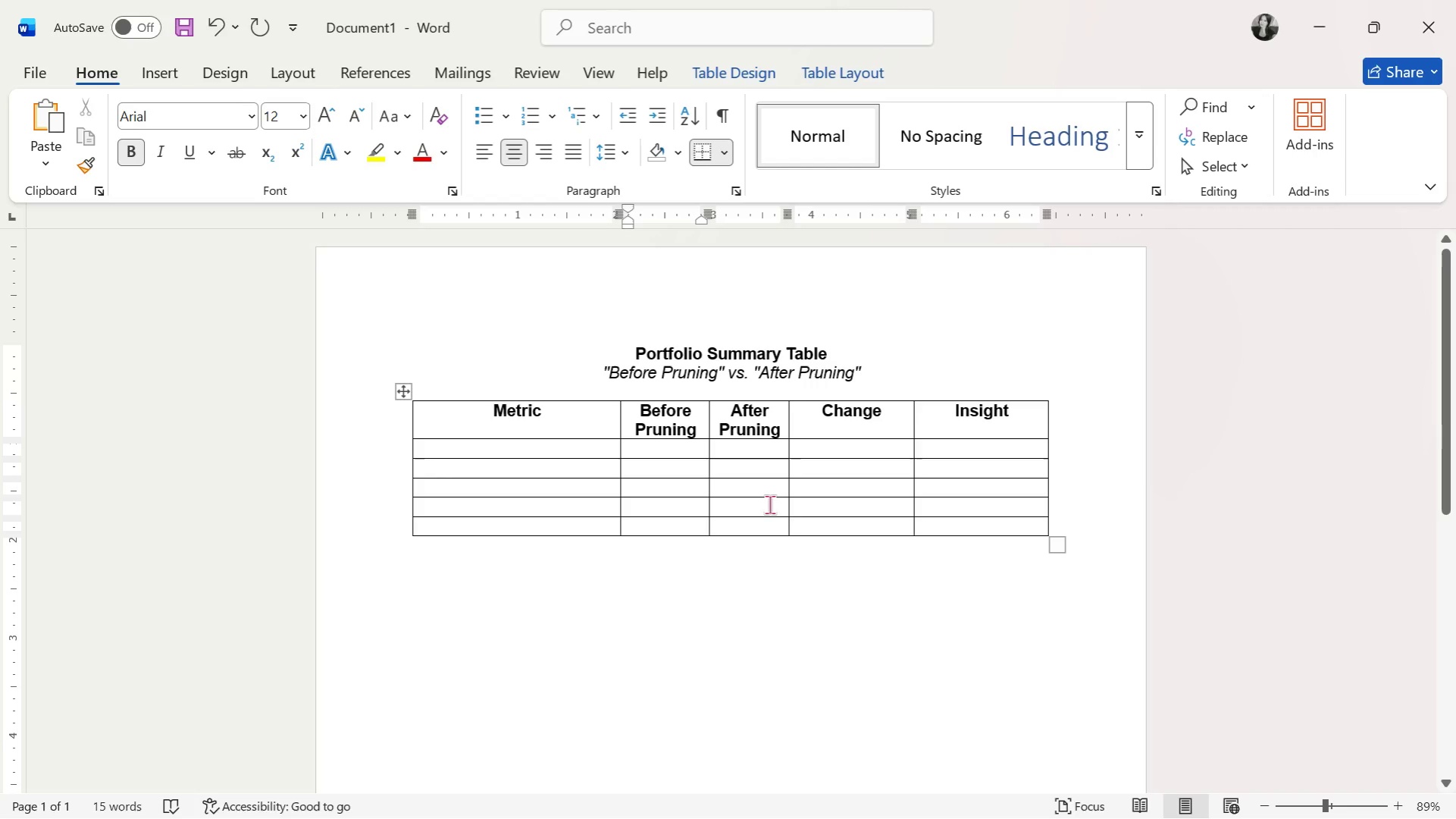 
wait(34.5)
 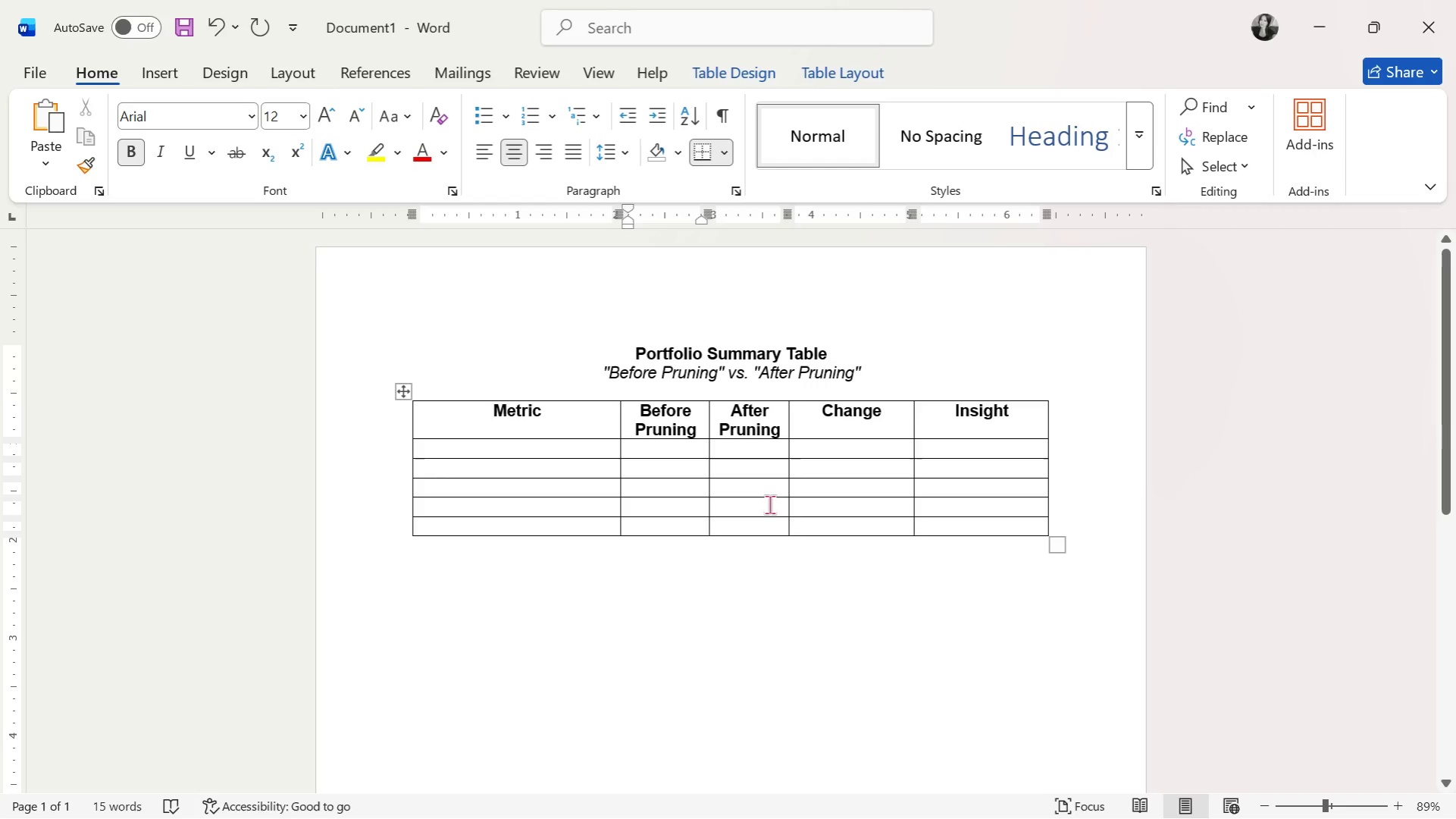 
left_click([487, 449])
 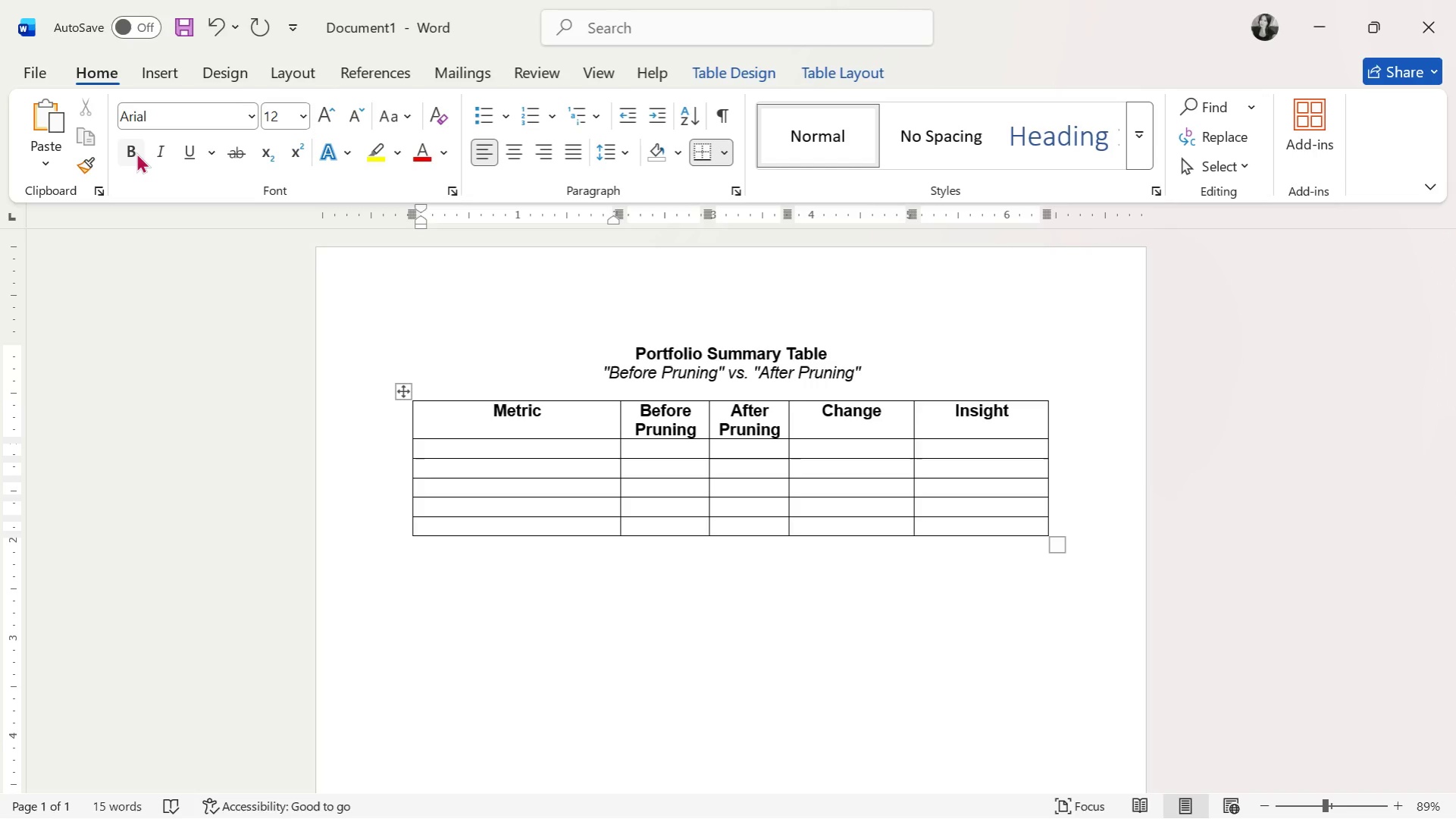 
type(Total Listing Count)
 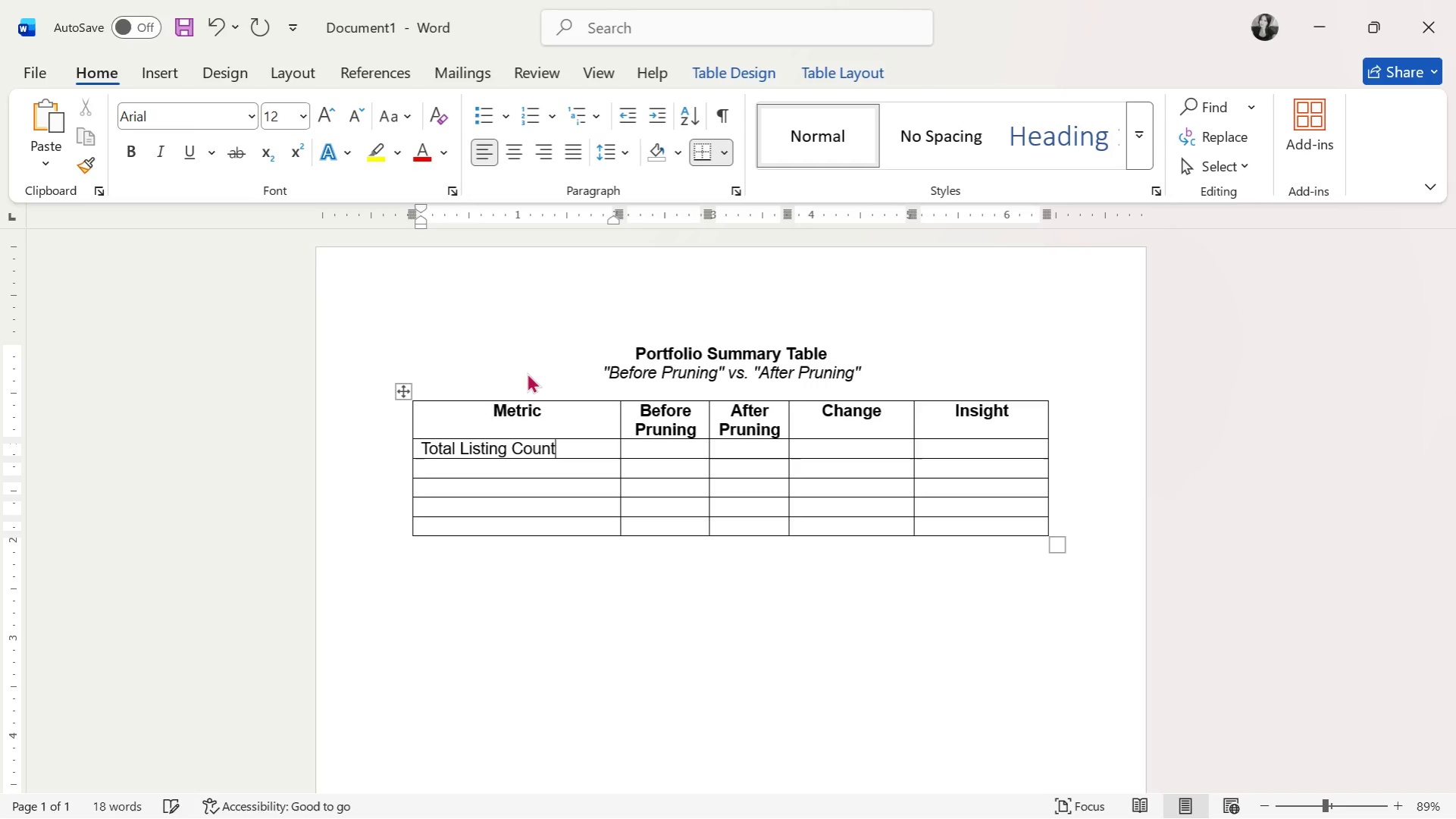 
key(ArrowDown)
 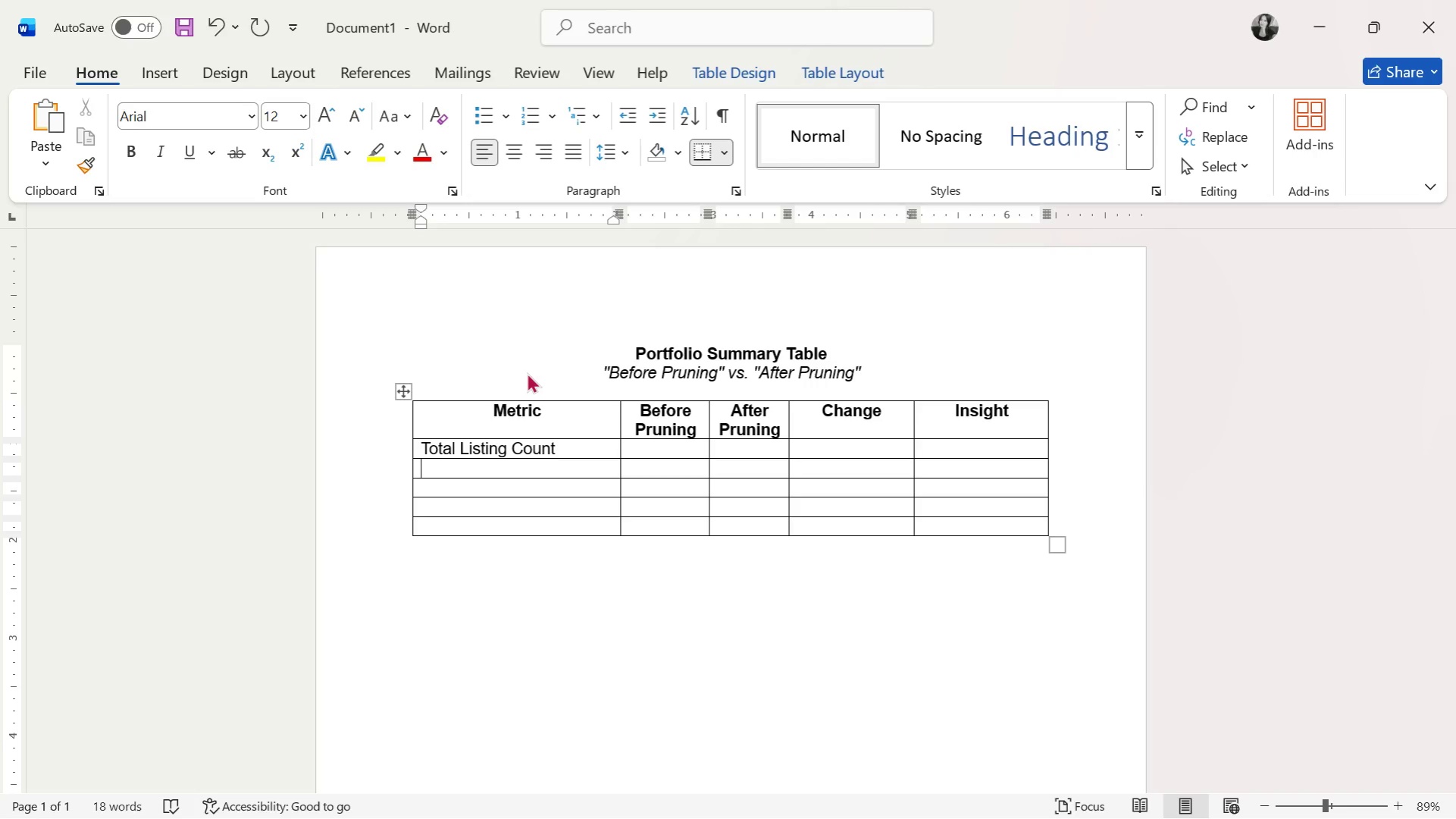 
type(Average Profit)
 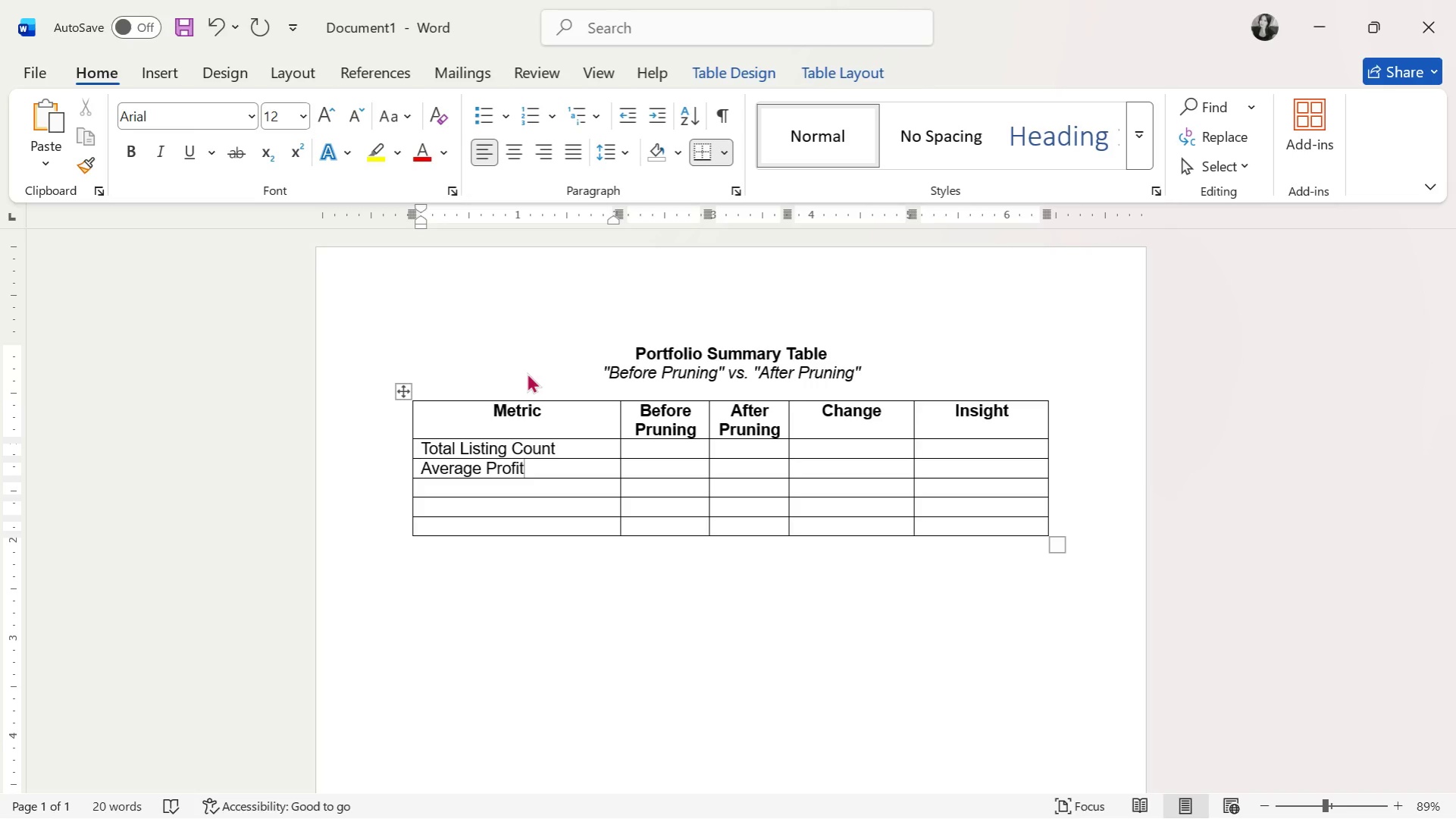 
type( per Listing)
 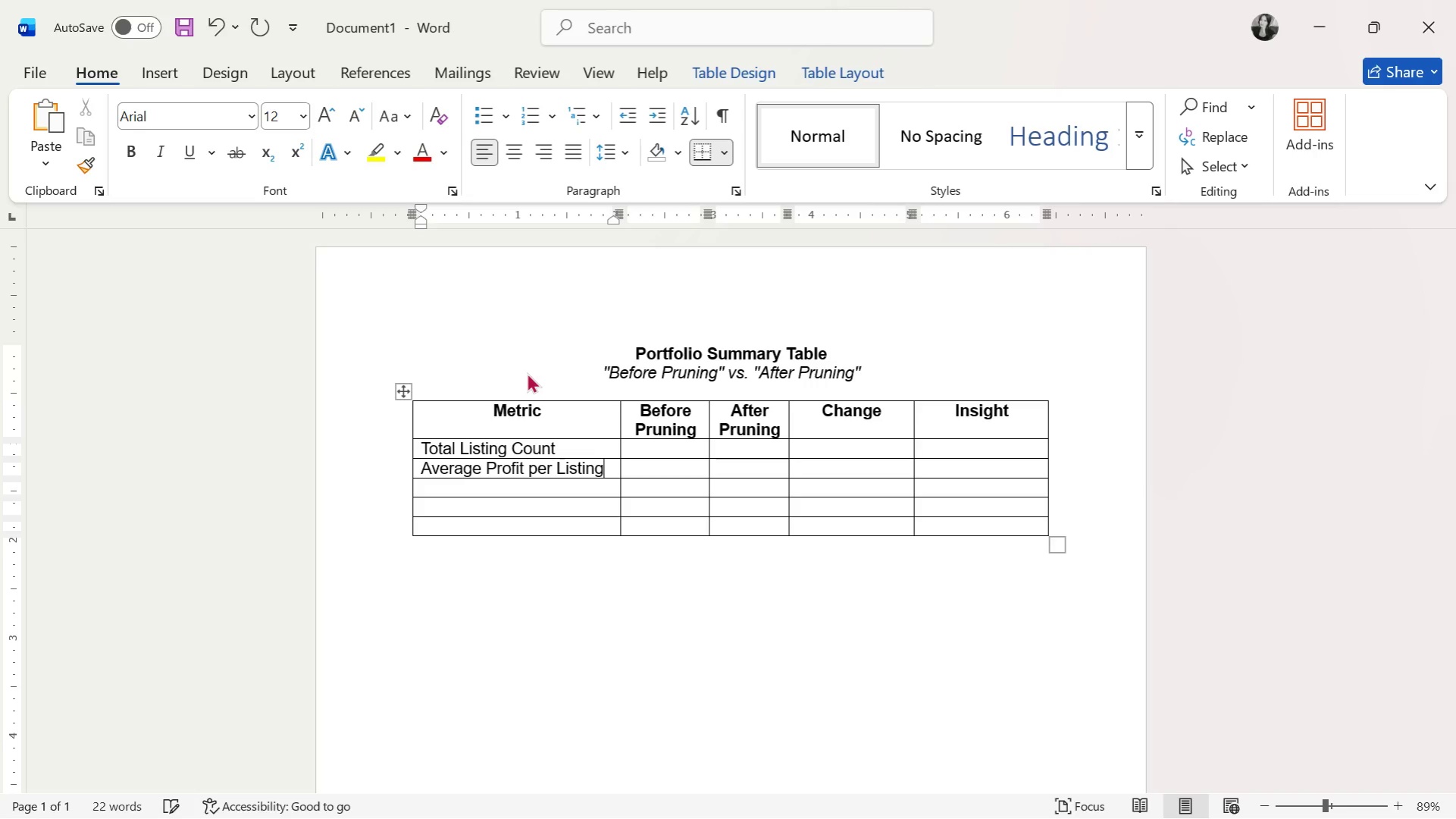 
key(Enter)
 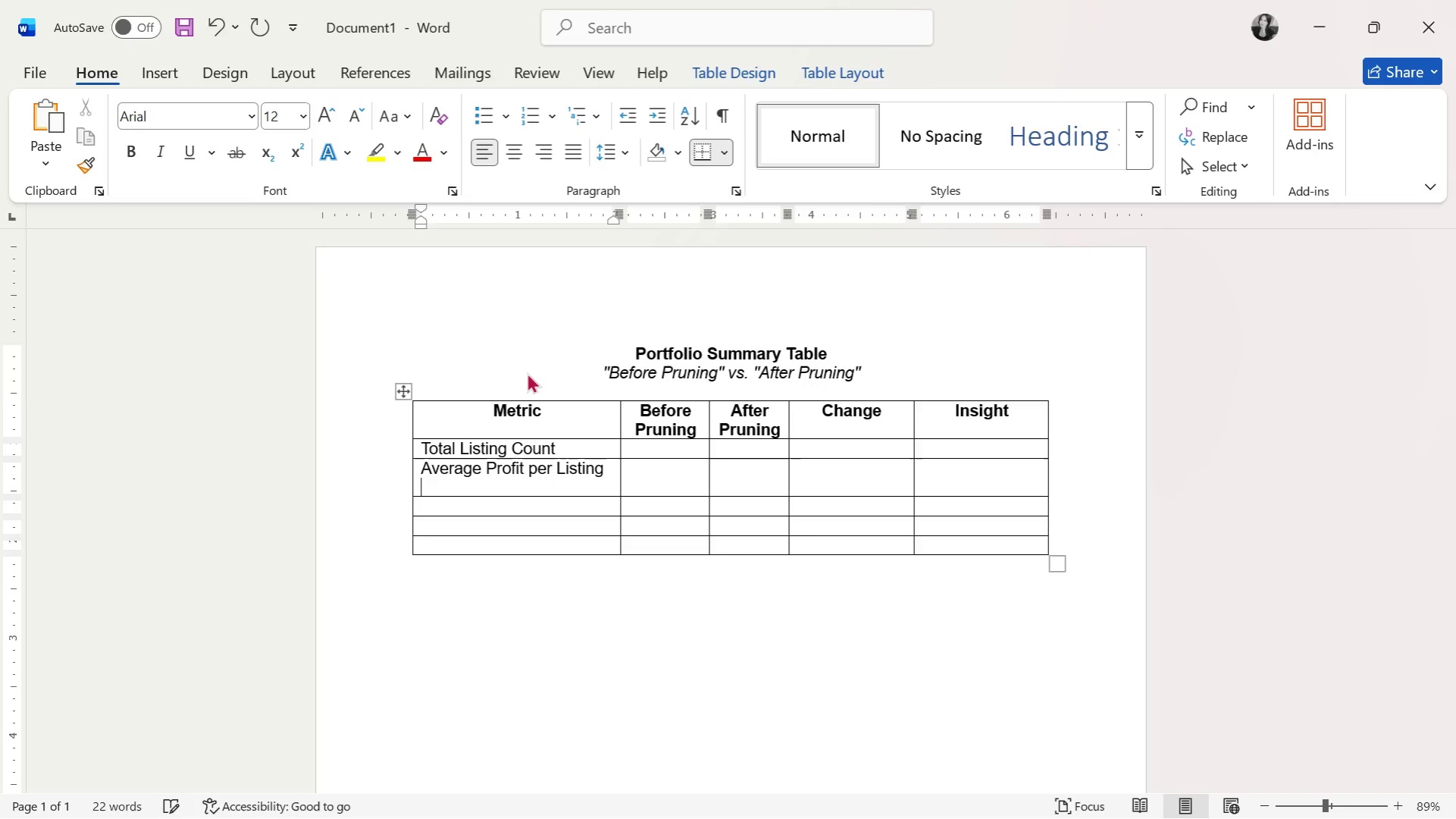 
key(Backspace)
 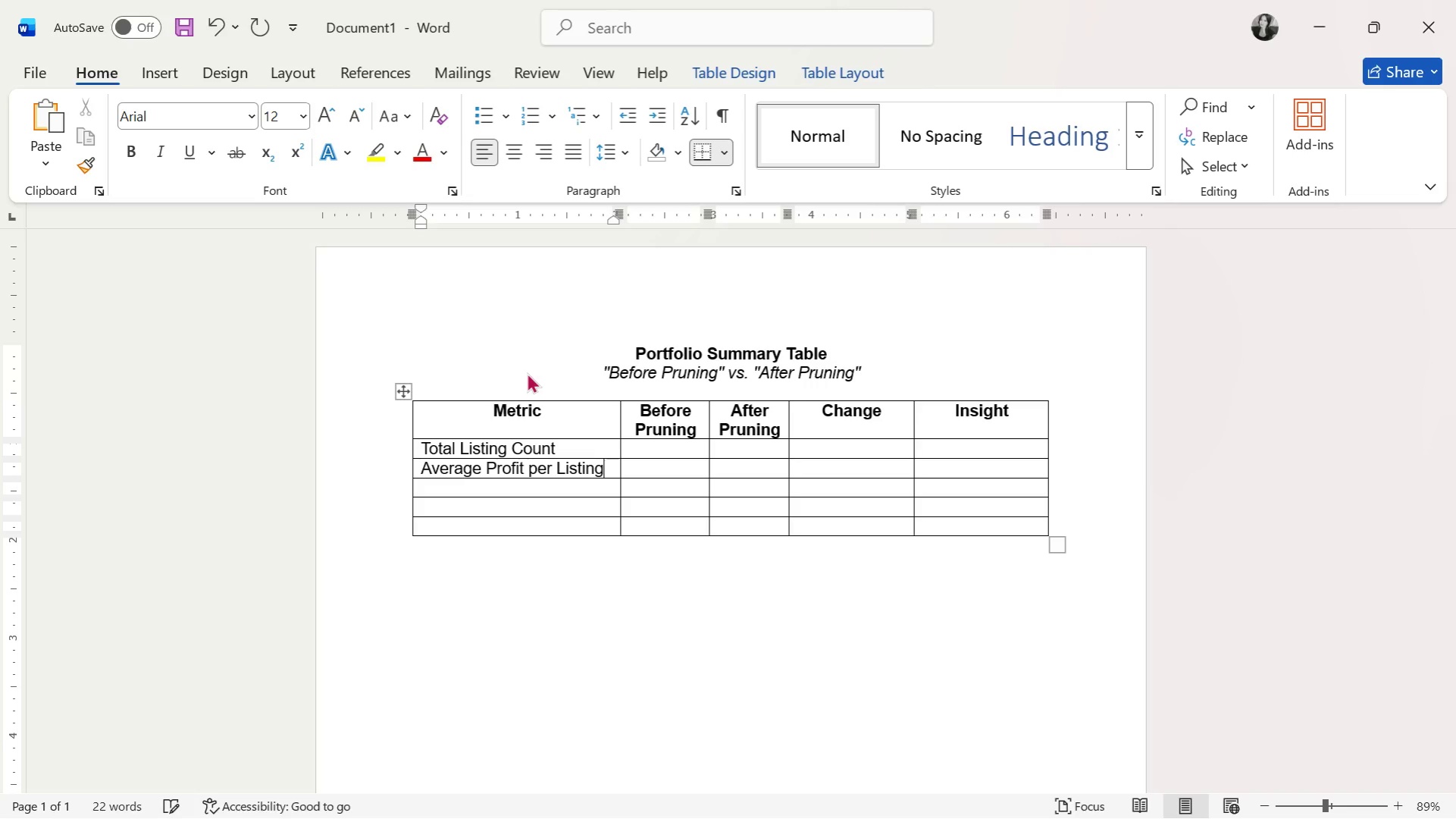 
key(ArrowDown)
 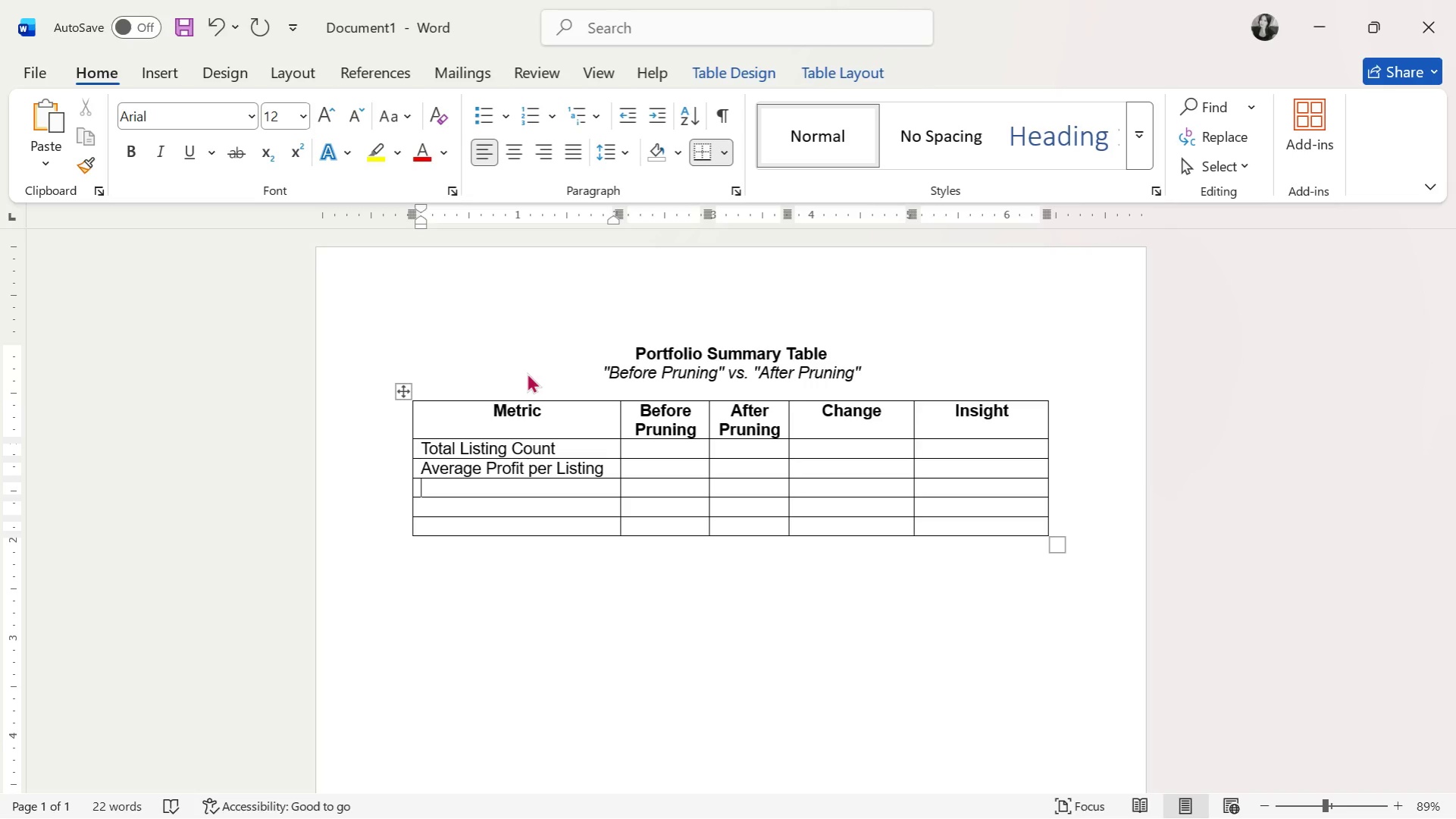 
type(Total Annual )
 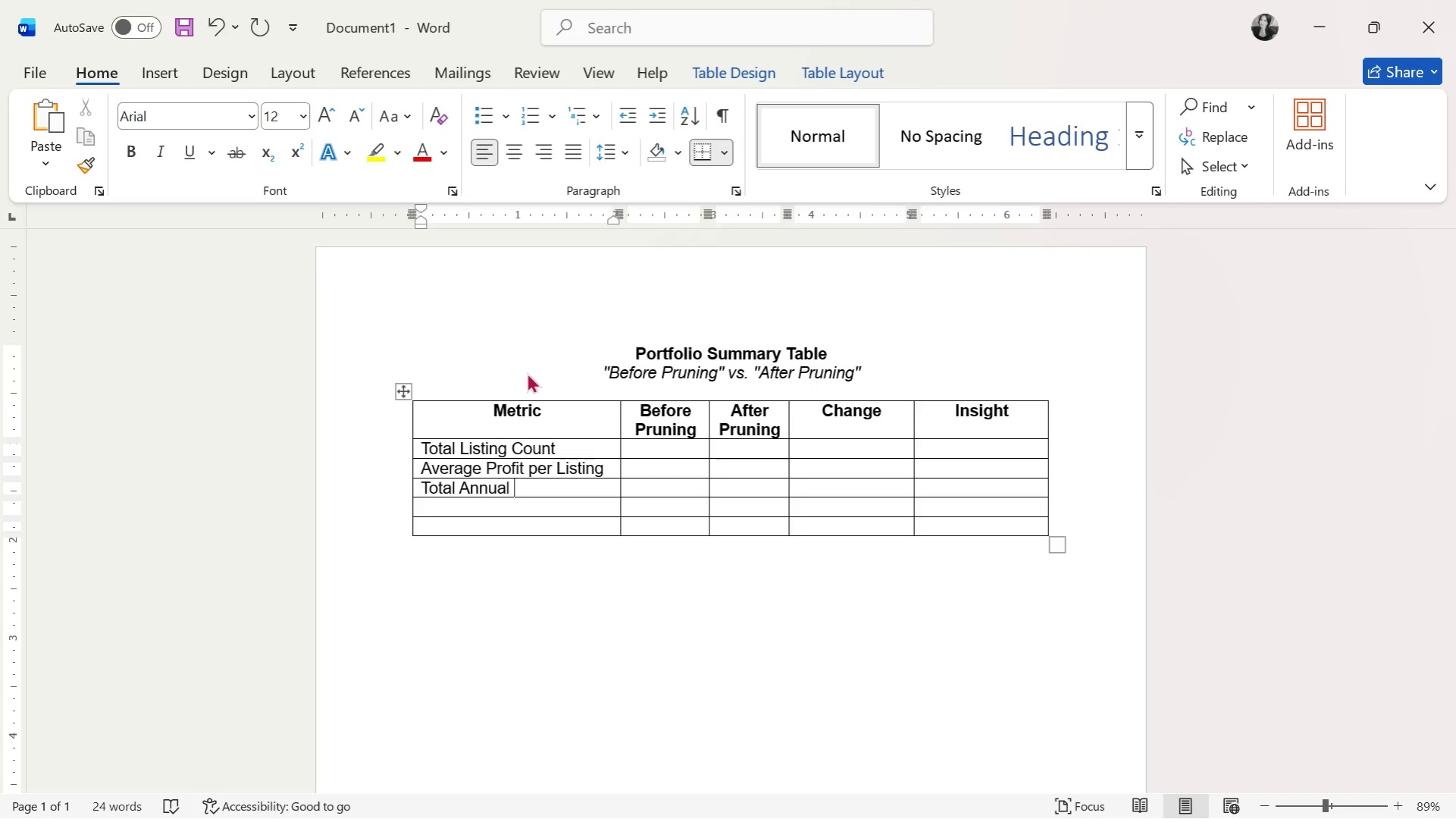 
wait(10.91)
 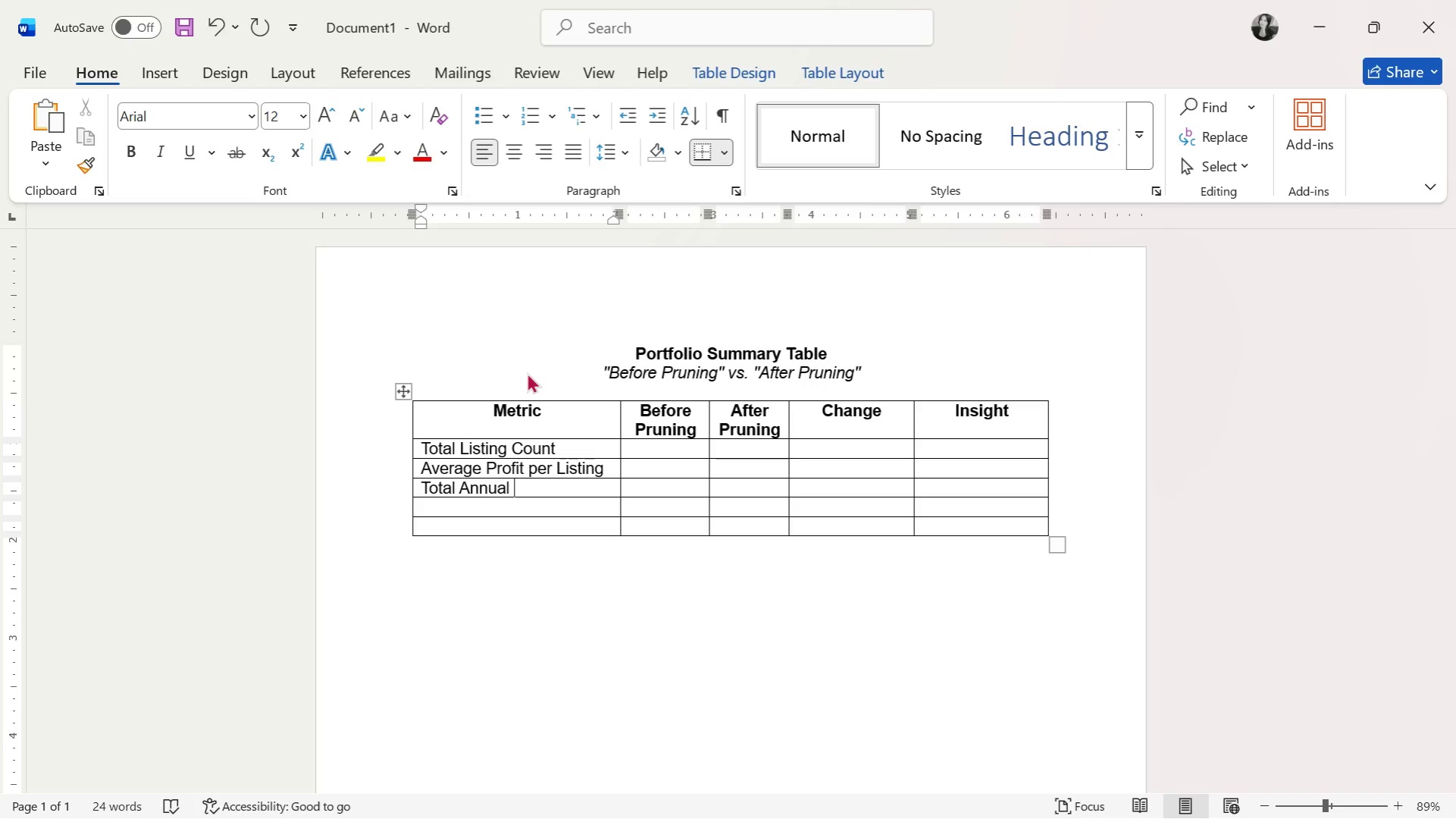 
type(Listing Fees)
 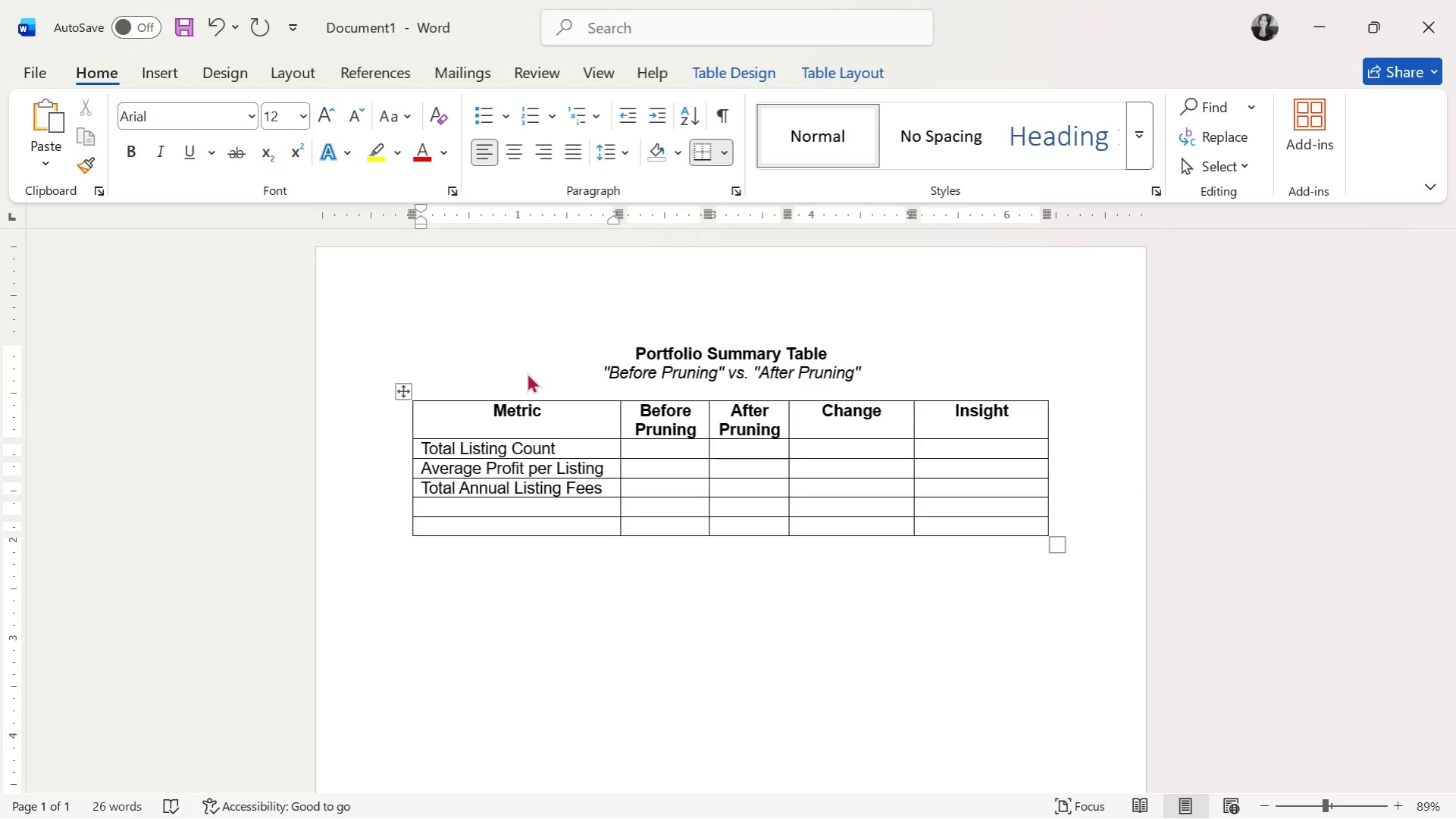 
key(ArrowDown)
 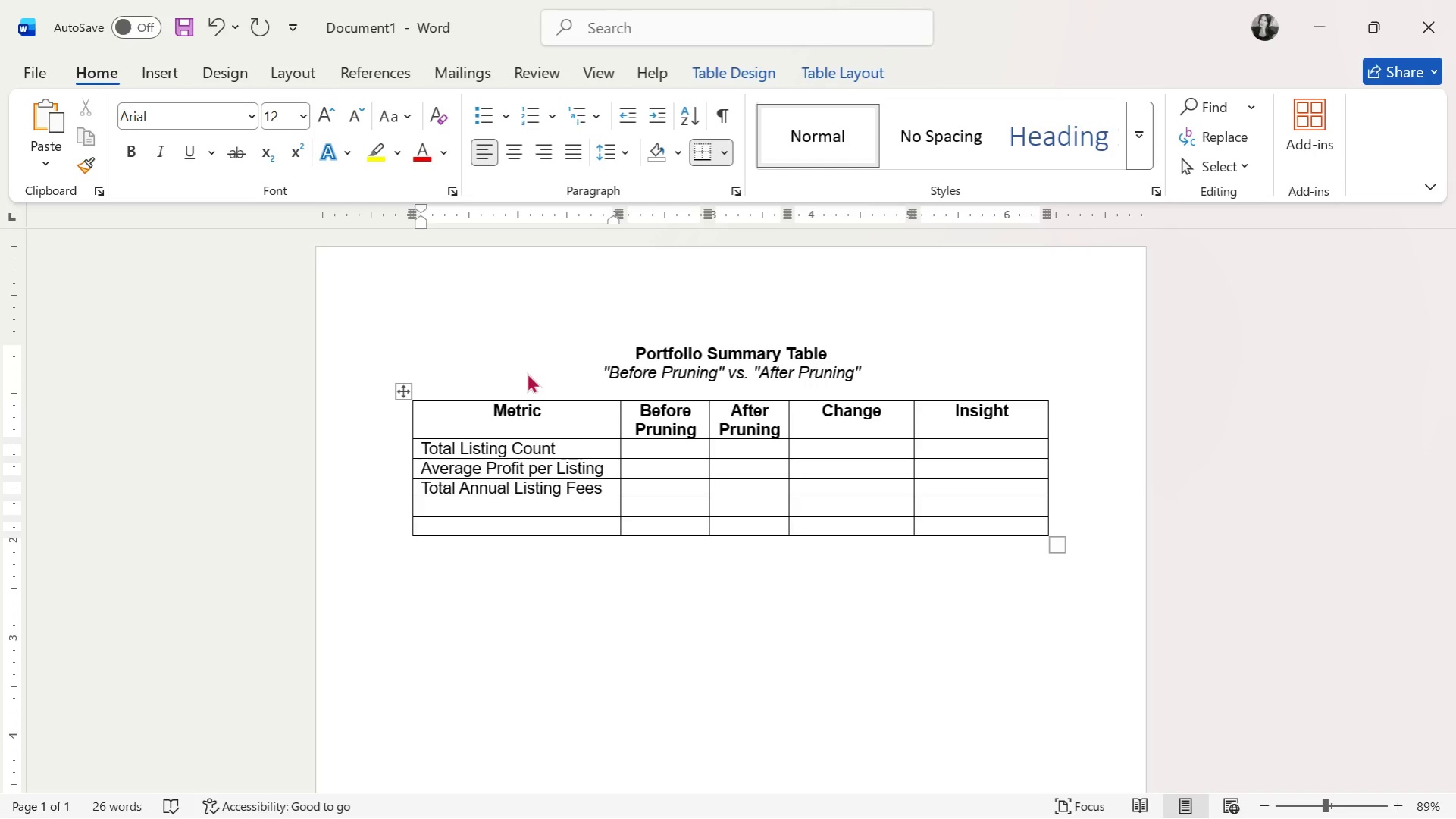 
wait(5.89)
 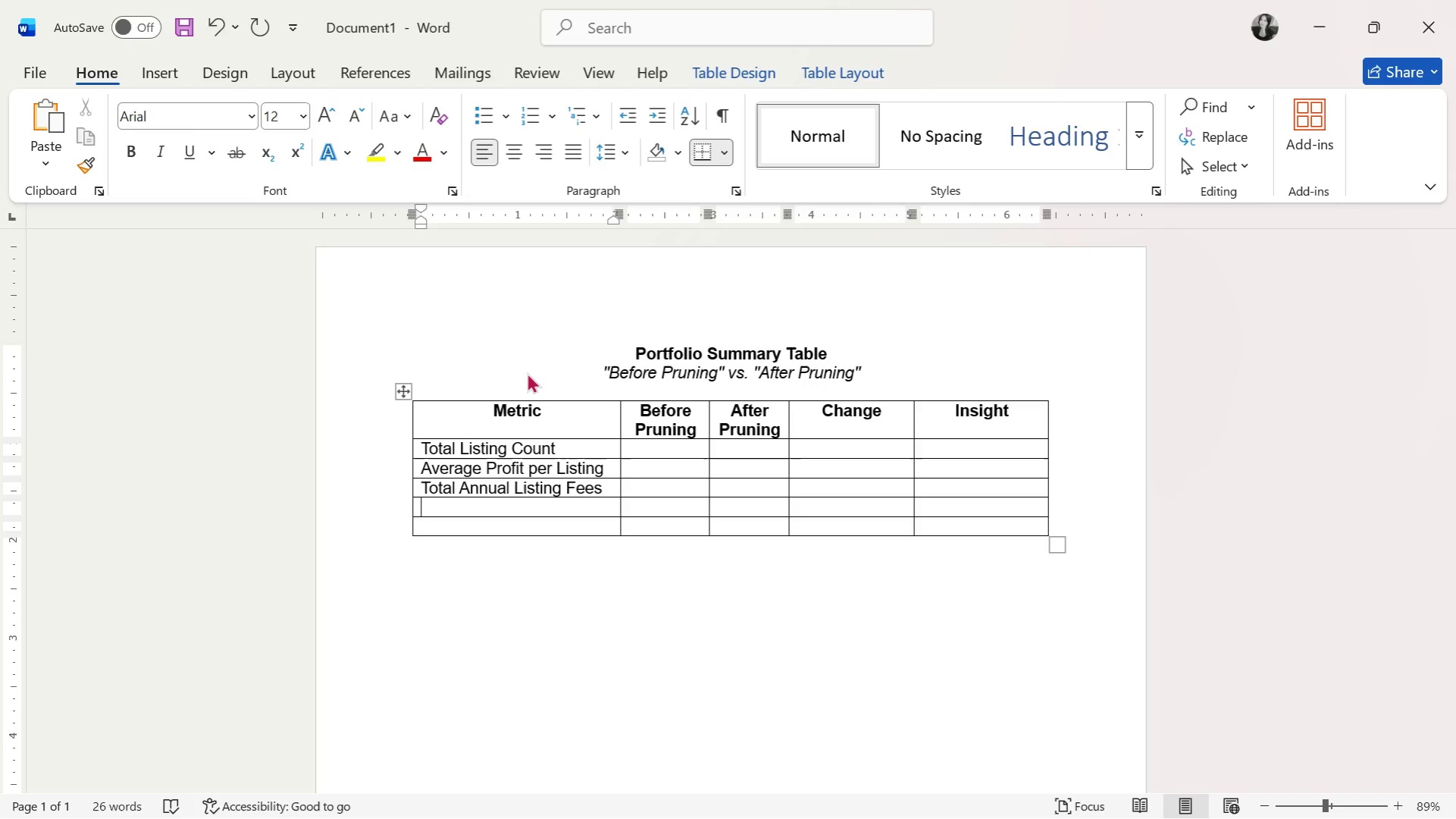 
type(Total )
 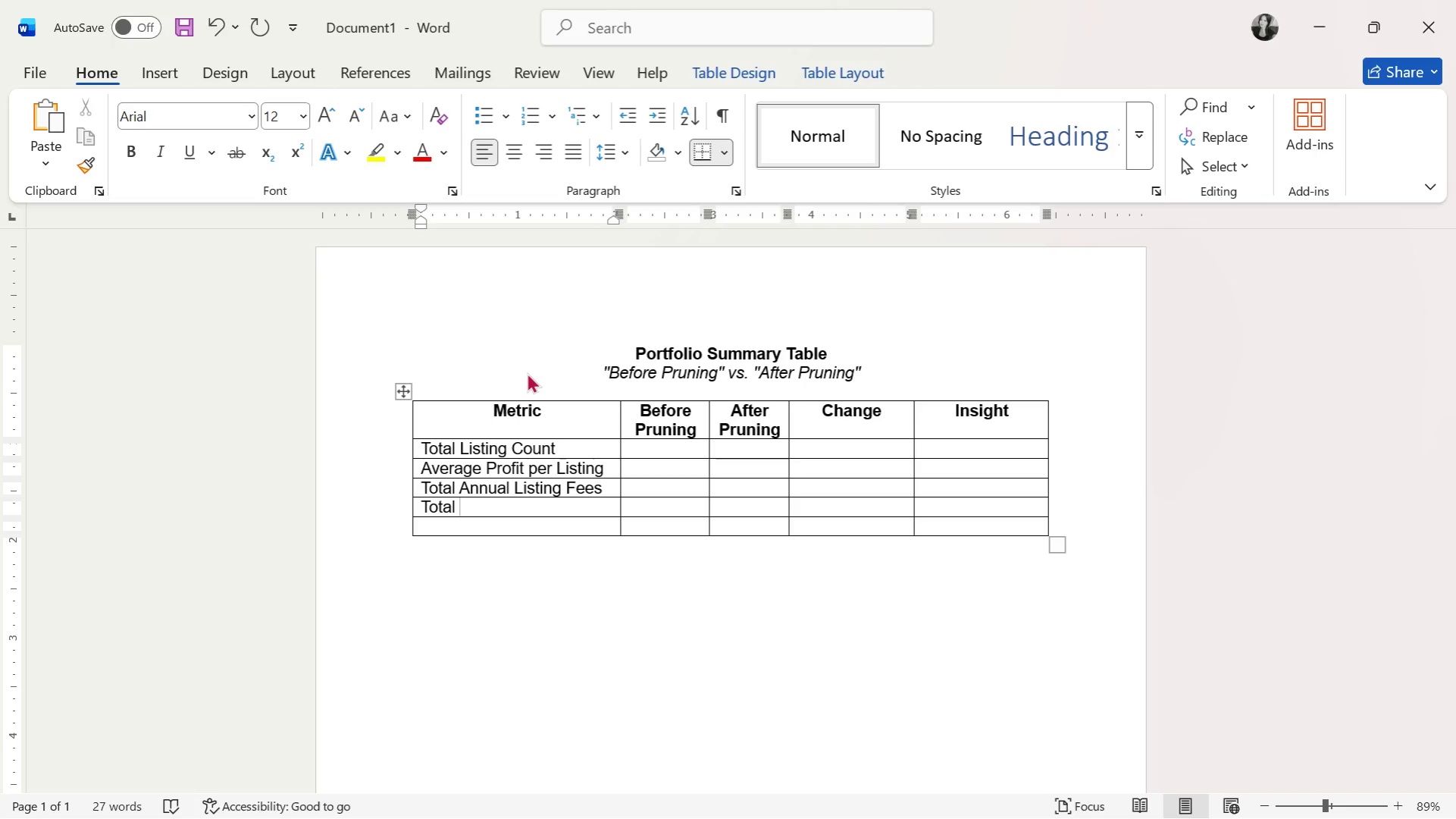 
wait(10.09)
 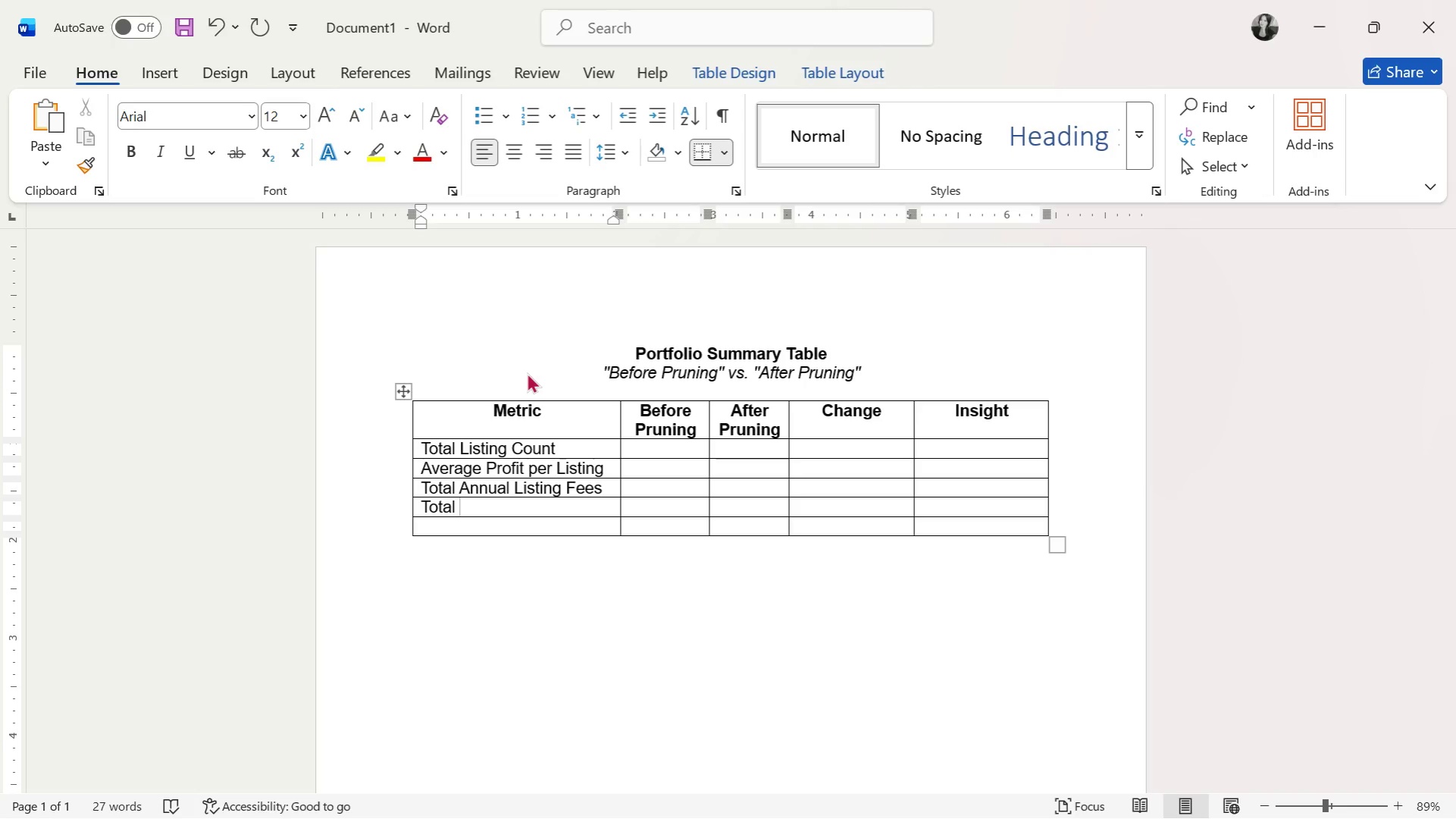 
type(Annual Fees sa)
key(Backspace)
key(Backspace)
type(sAVED)
 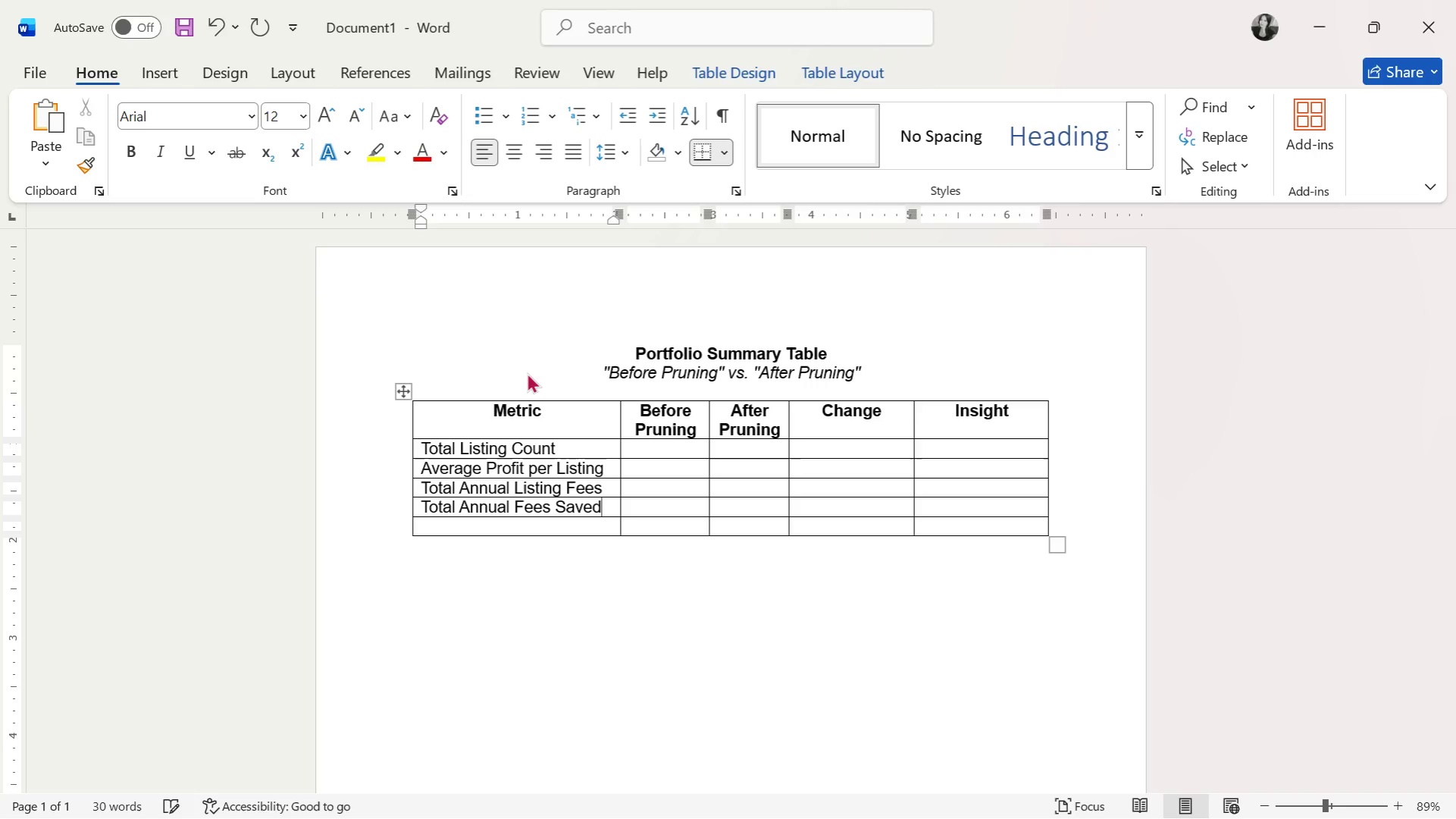 
hold_key(key=CapsLock, duration=0.34)
 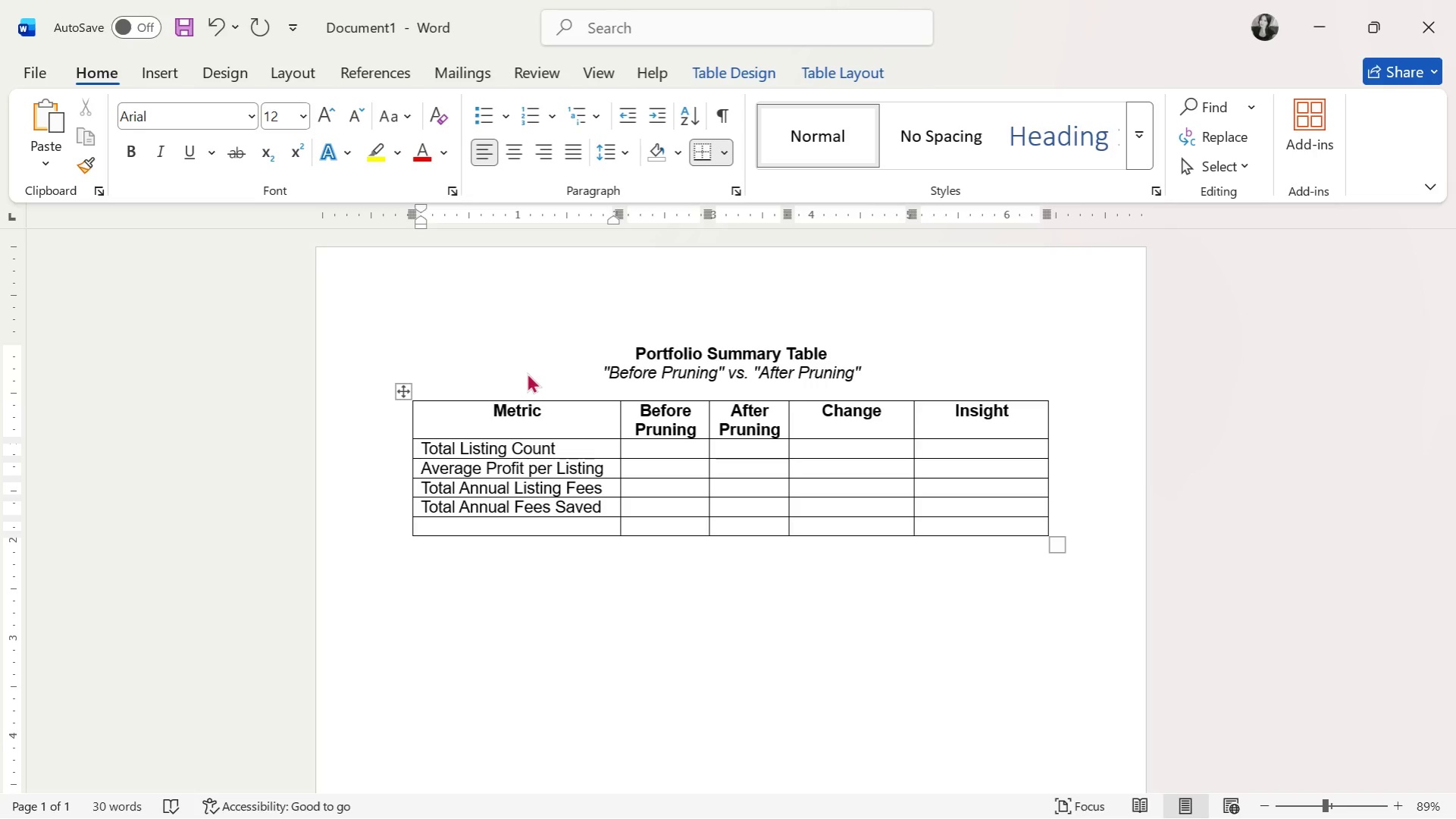 
key(ArrowDown)
 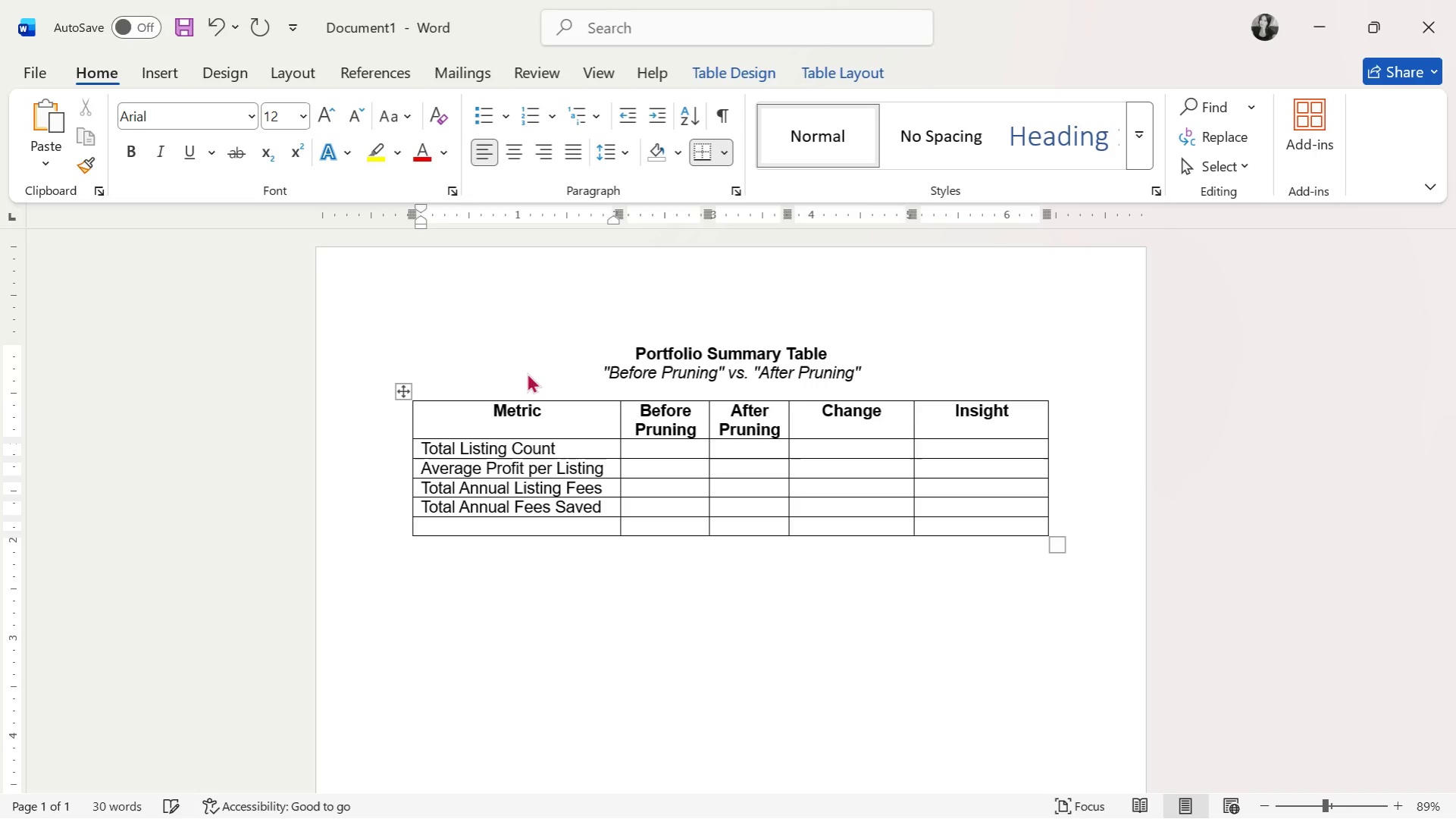 
type(Portfolio E)
 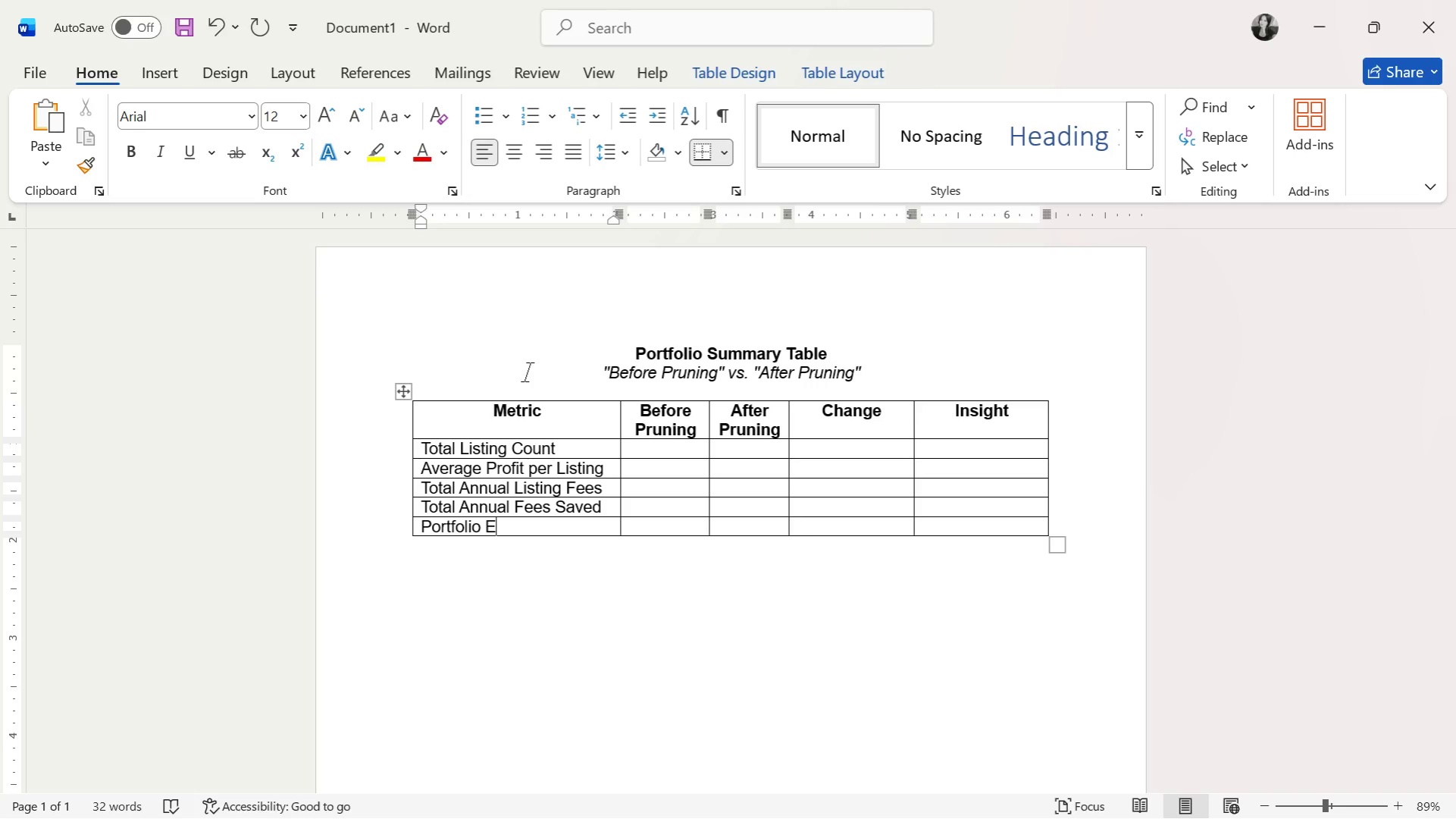 
wait(8.16)
 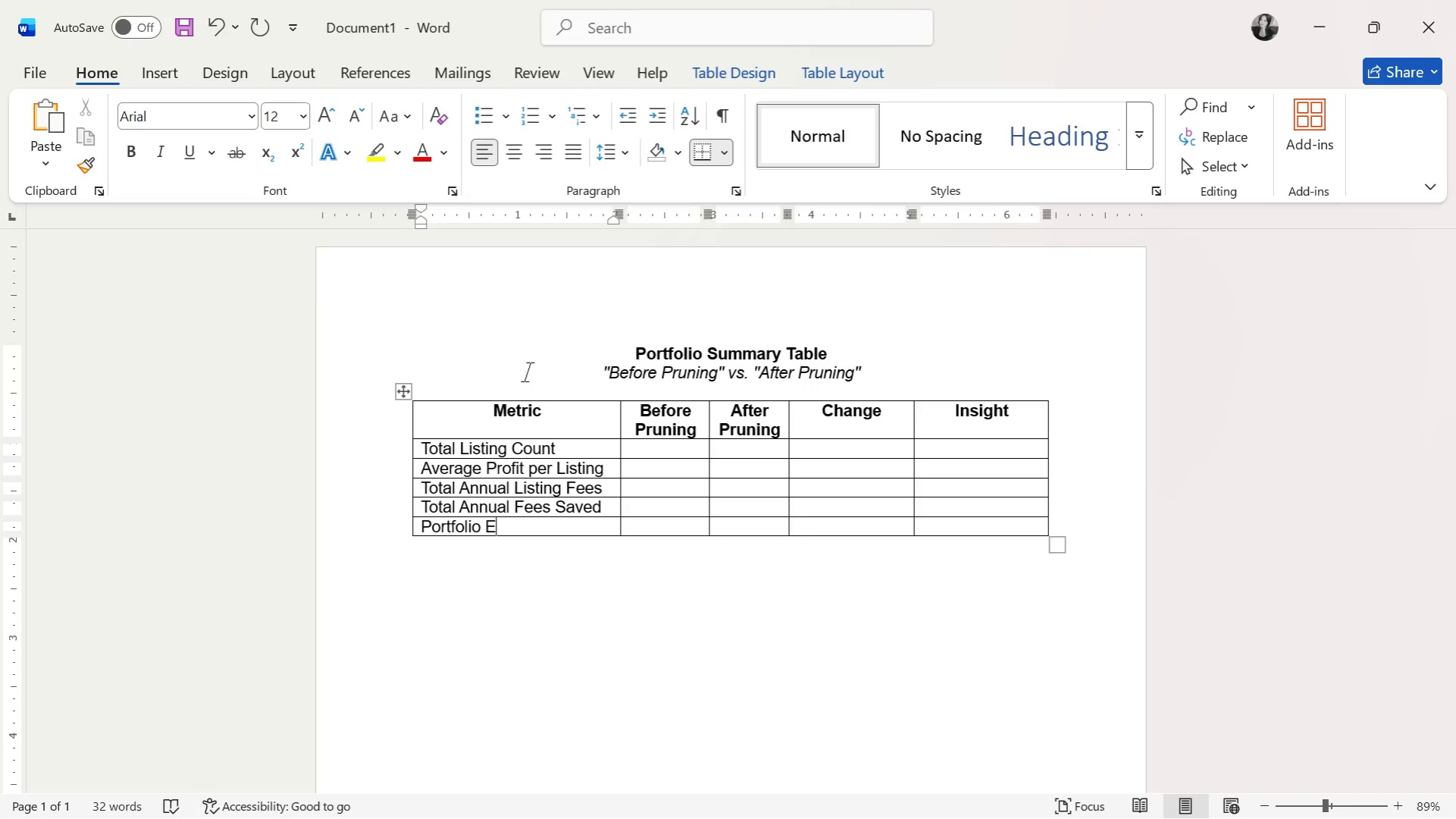 
type(fficiency)
 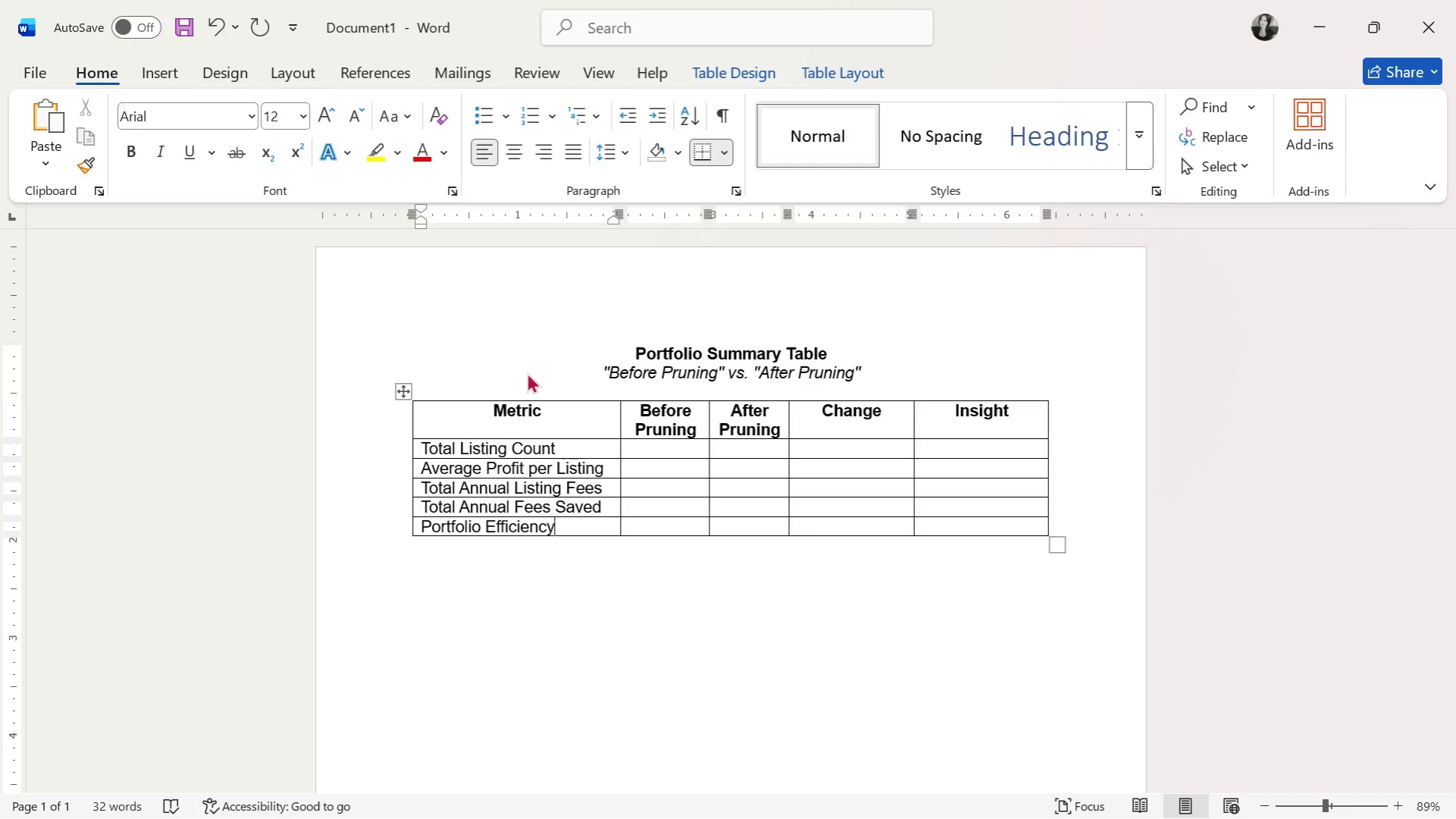 
wait(43.34)
 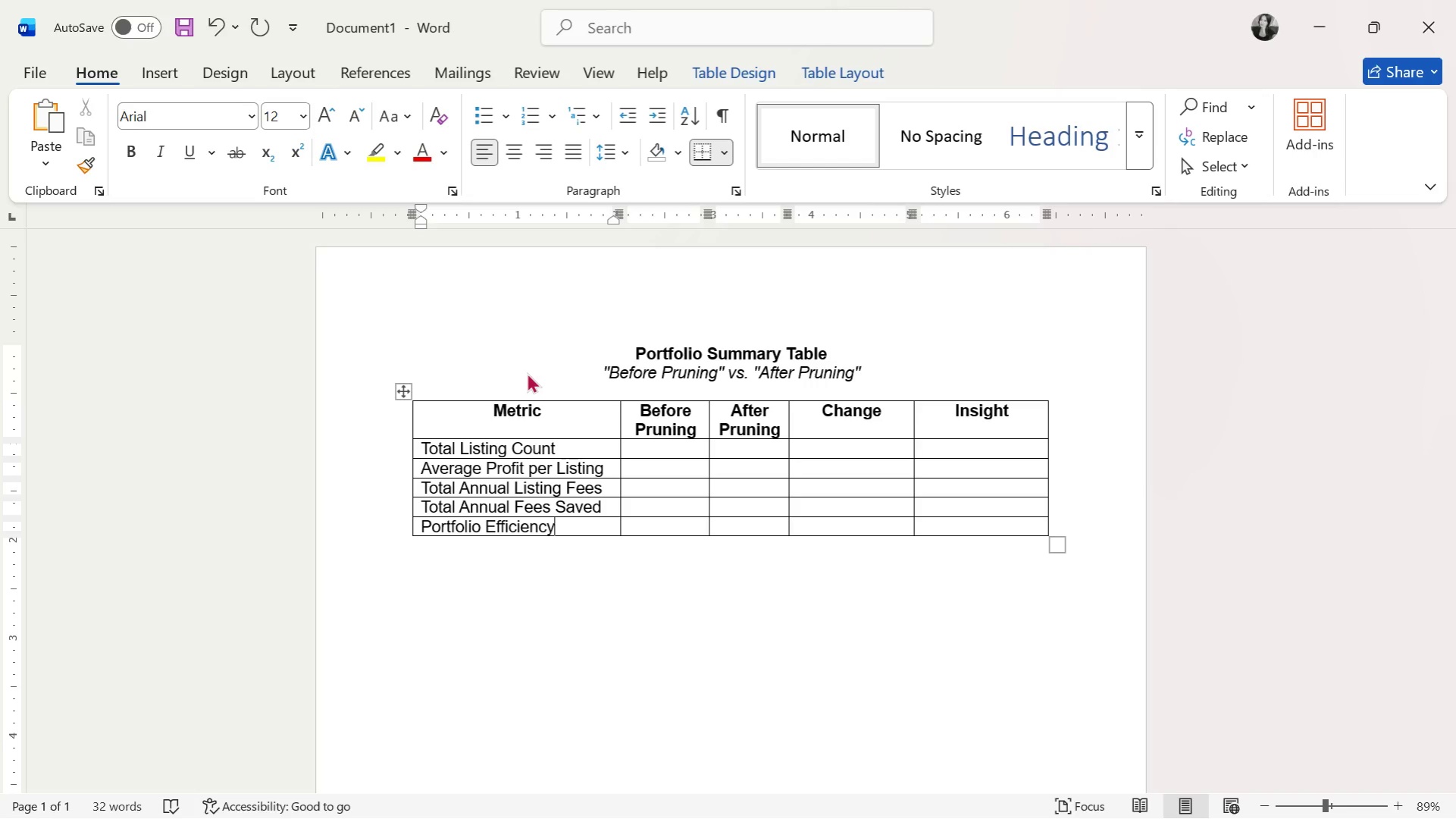 
left_click([481, 451])
 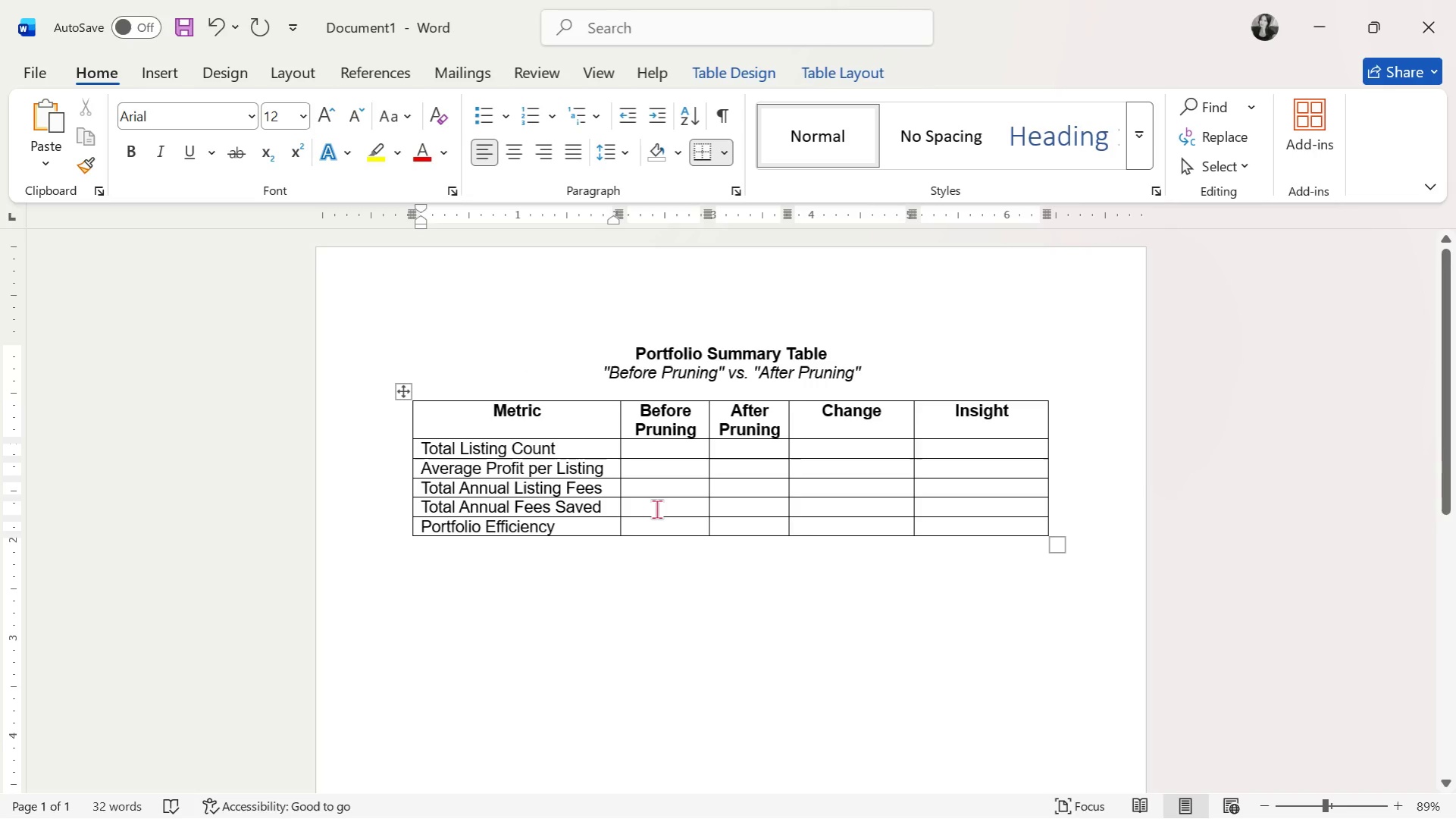 
key(ArrowDown)
 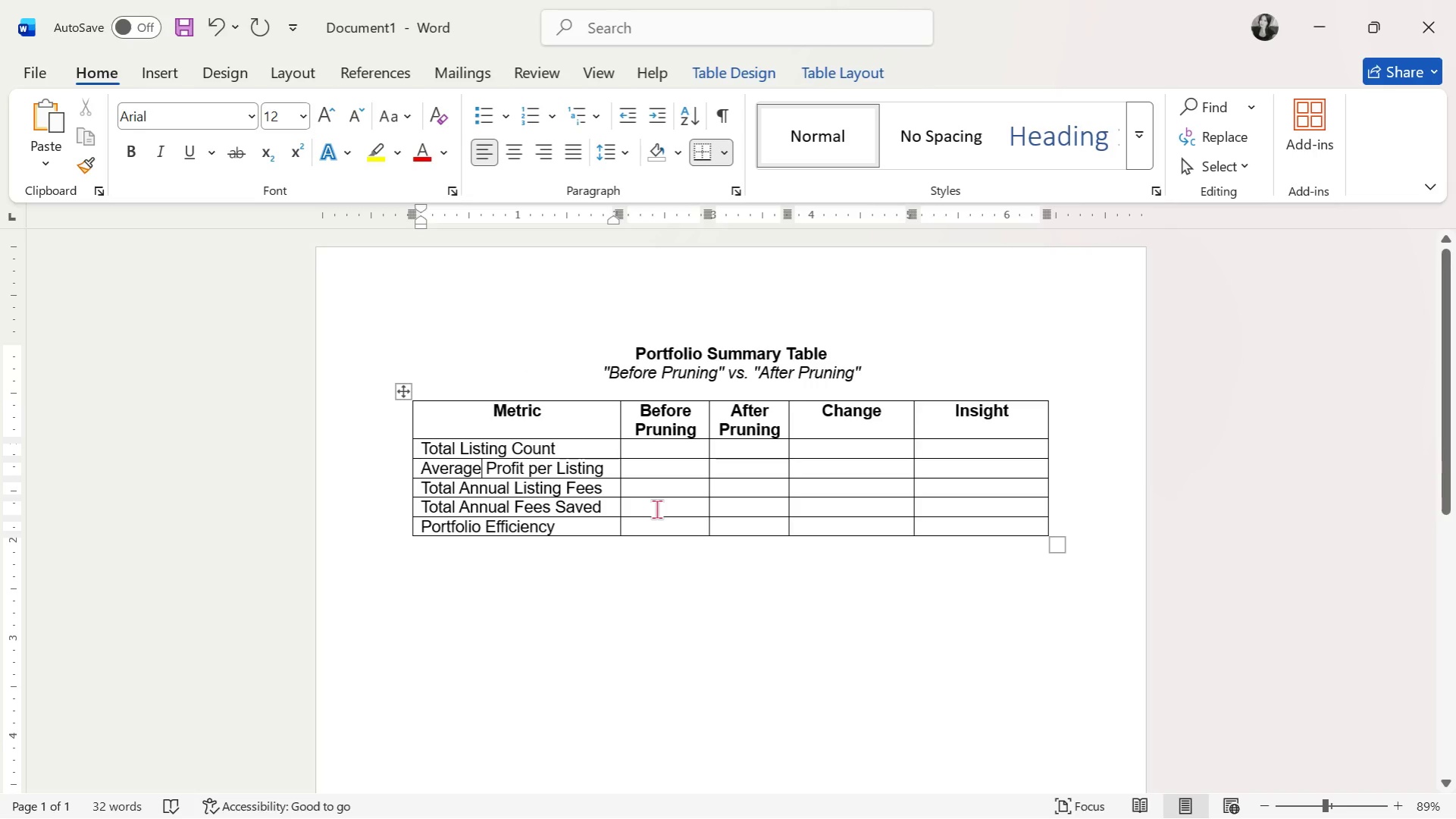 
key(ArrowDown)
 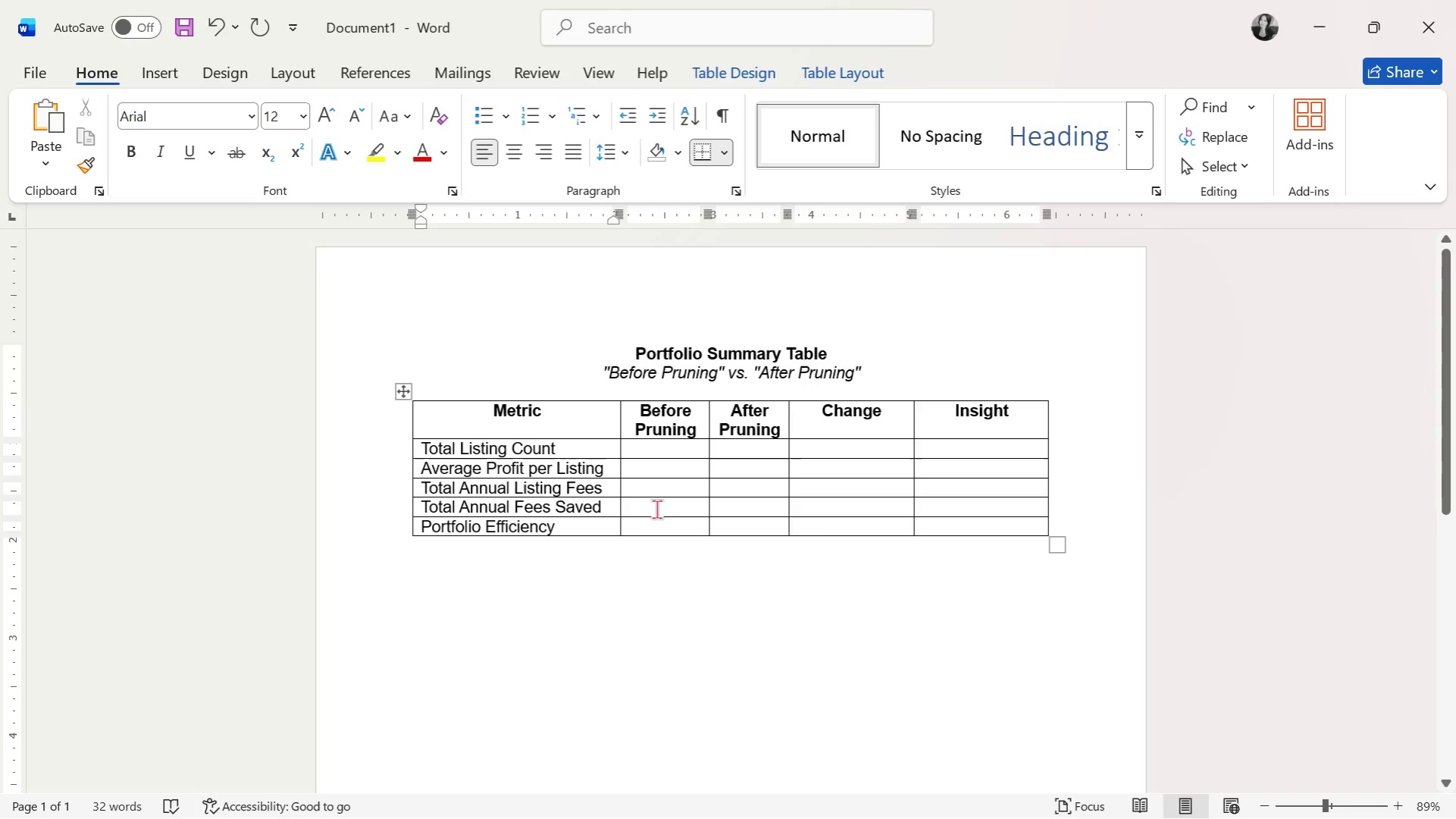 
key(ArrowDown)
 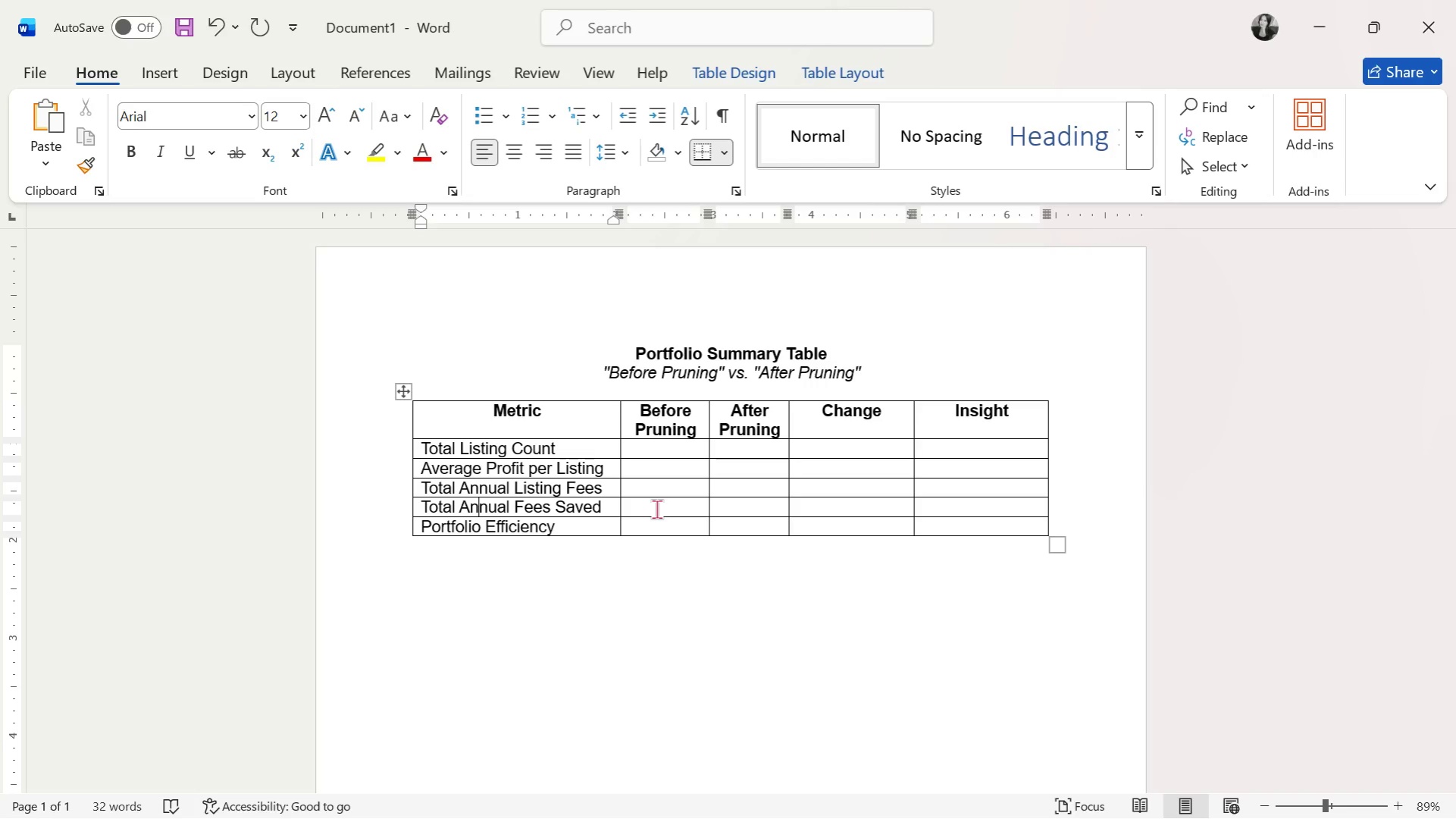 
key(ArrowDown)
 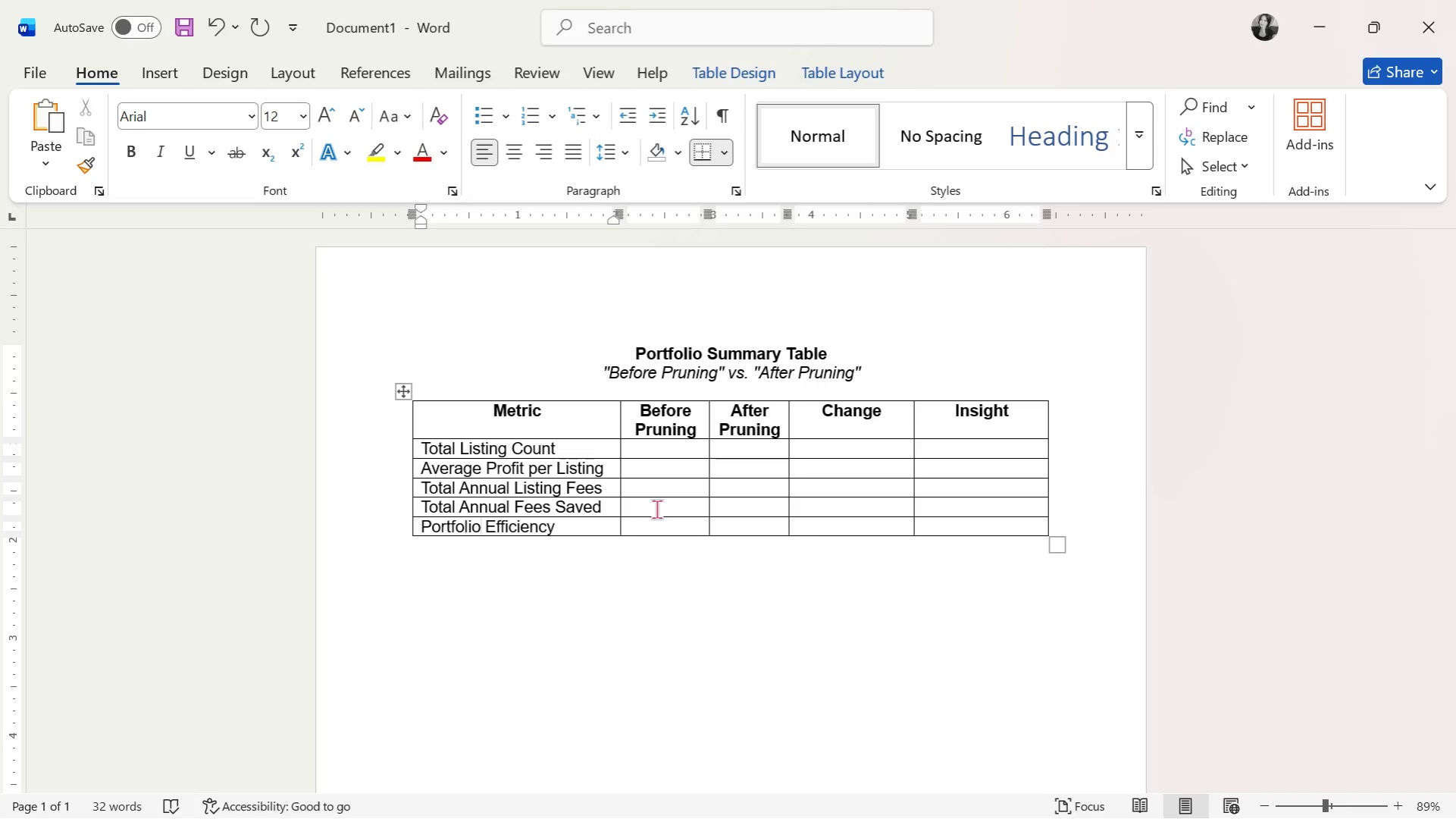 
wait(7.62)
 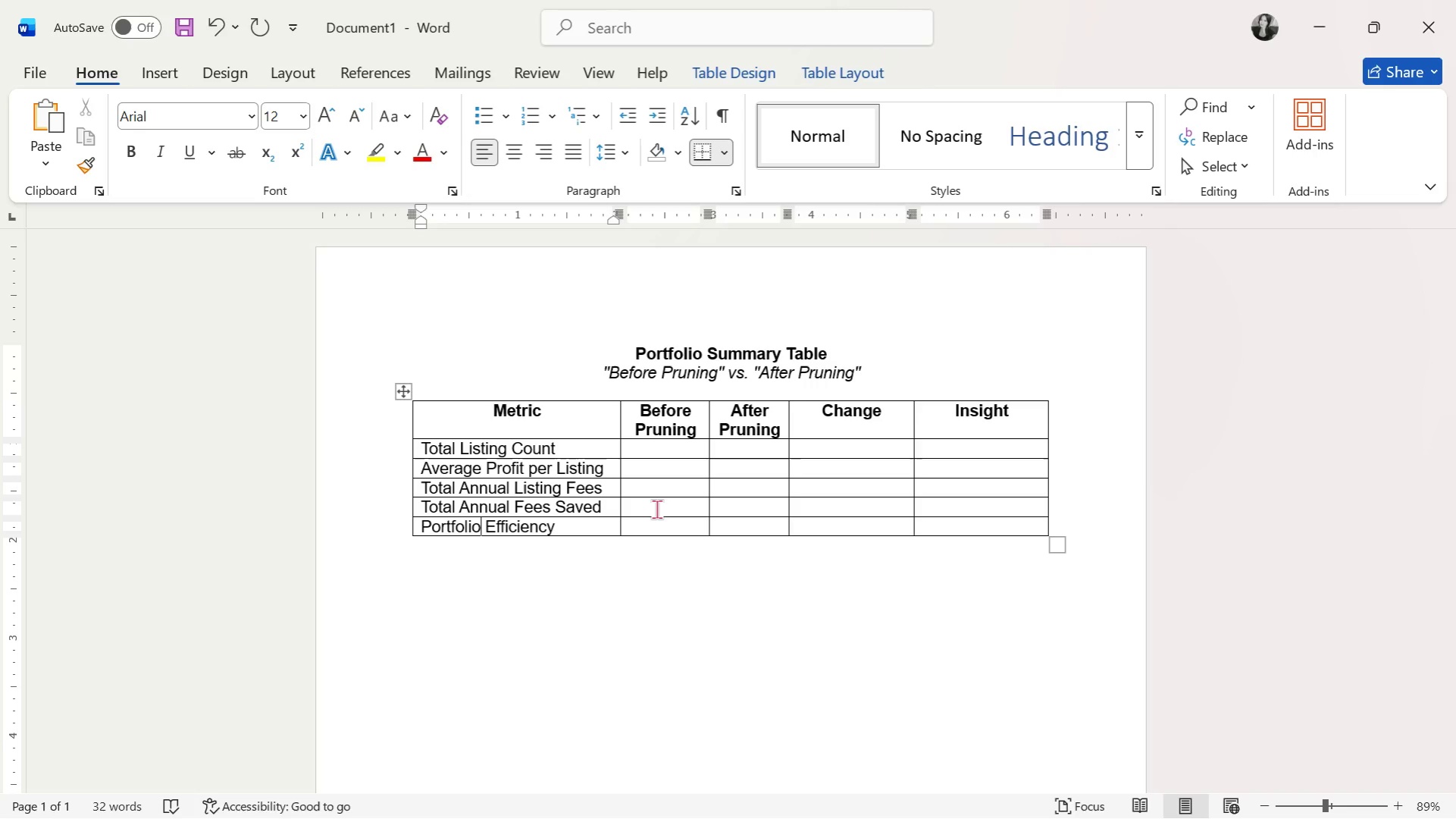 
left_click([662, 451])
 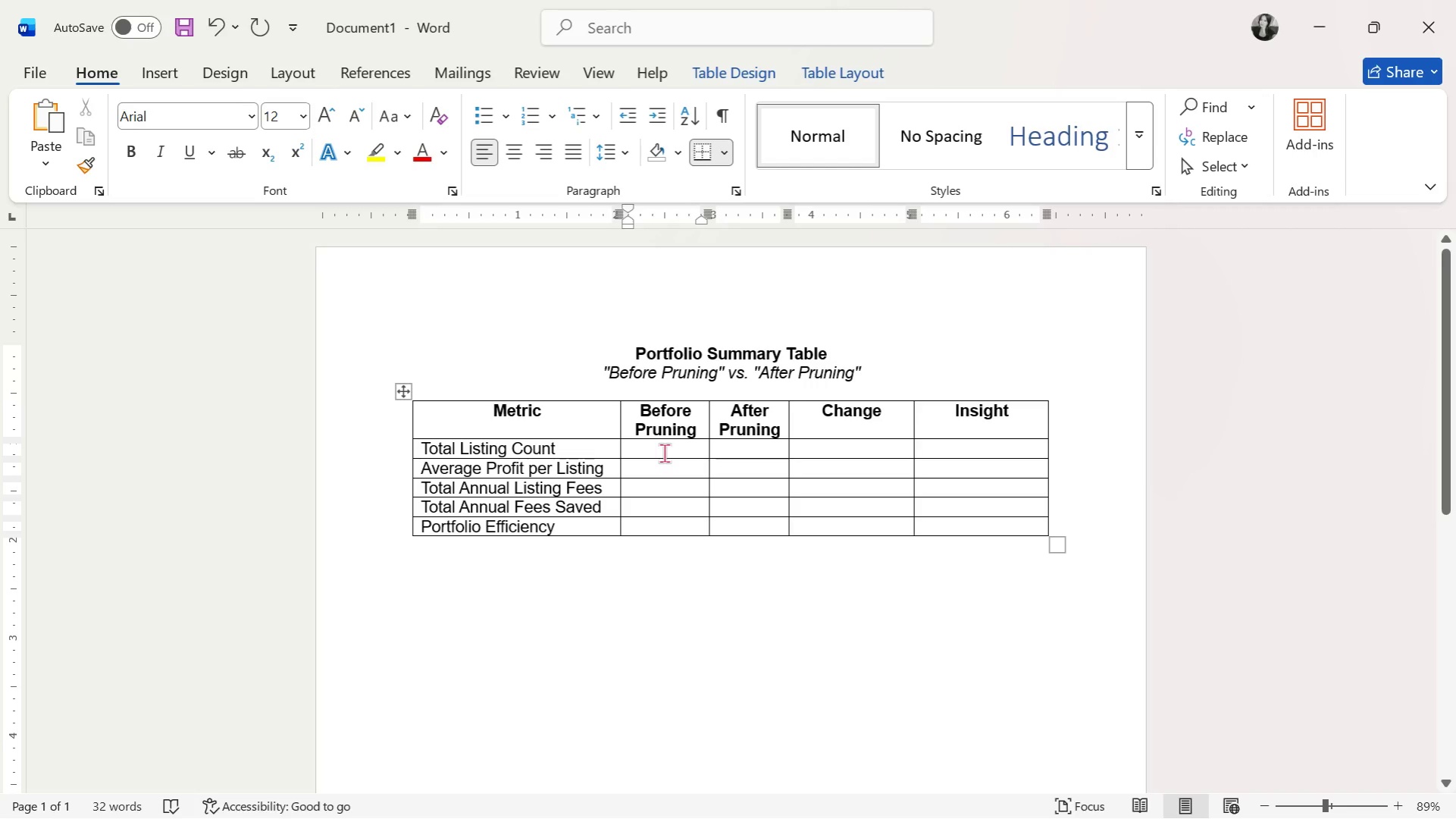 
left_click_drag(start_coordinate=[662, 453], to_coordinate=[747, 526])
 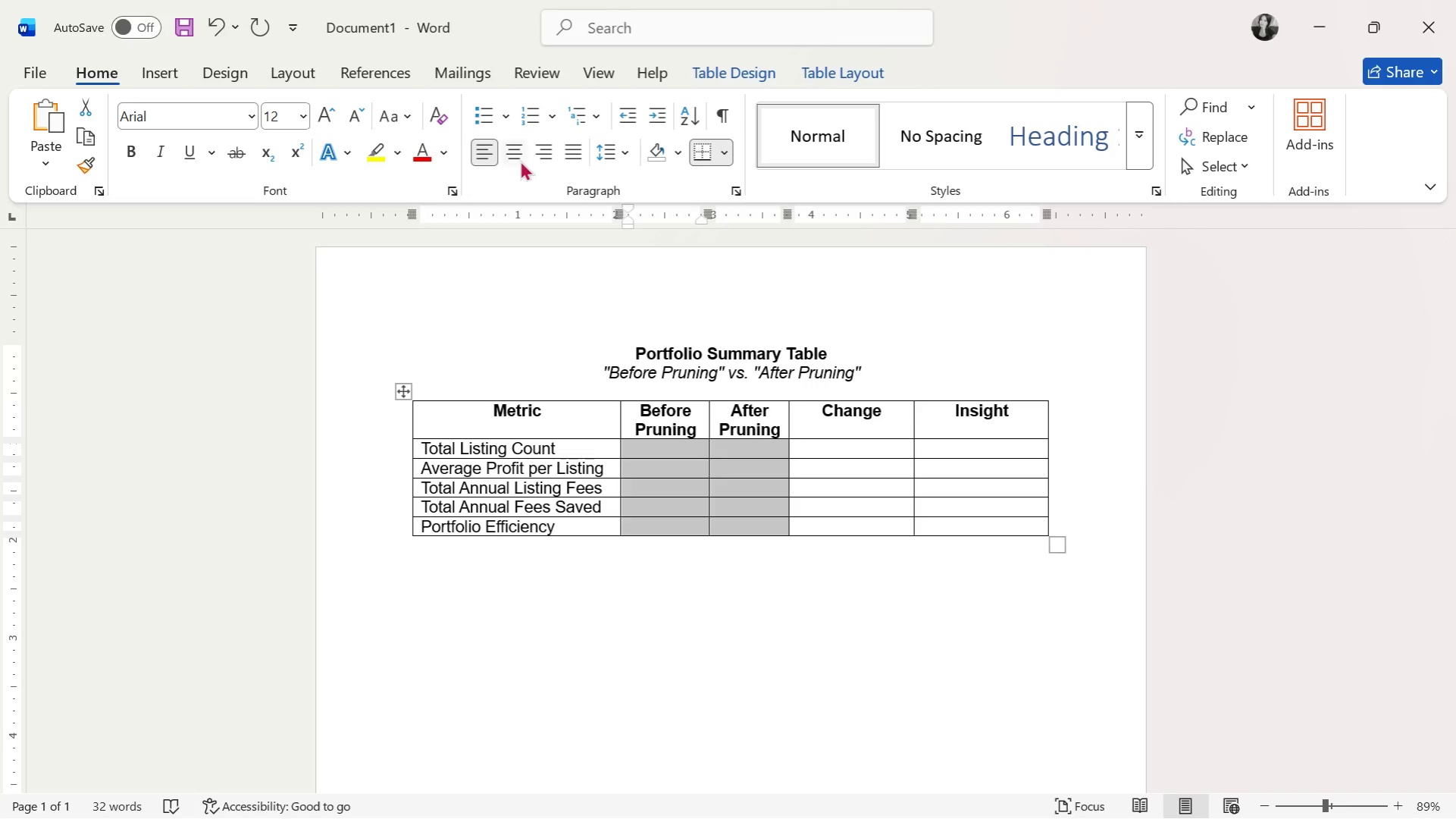 
left_click([519, 144])
 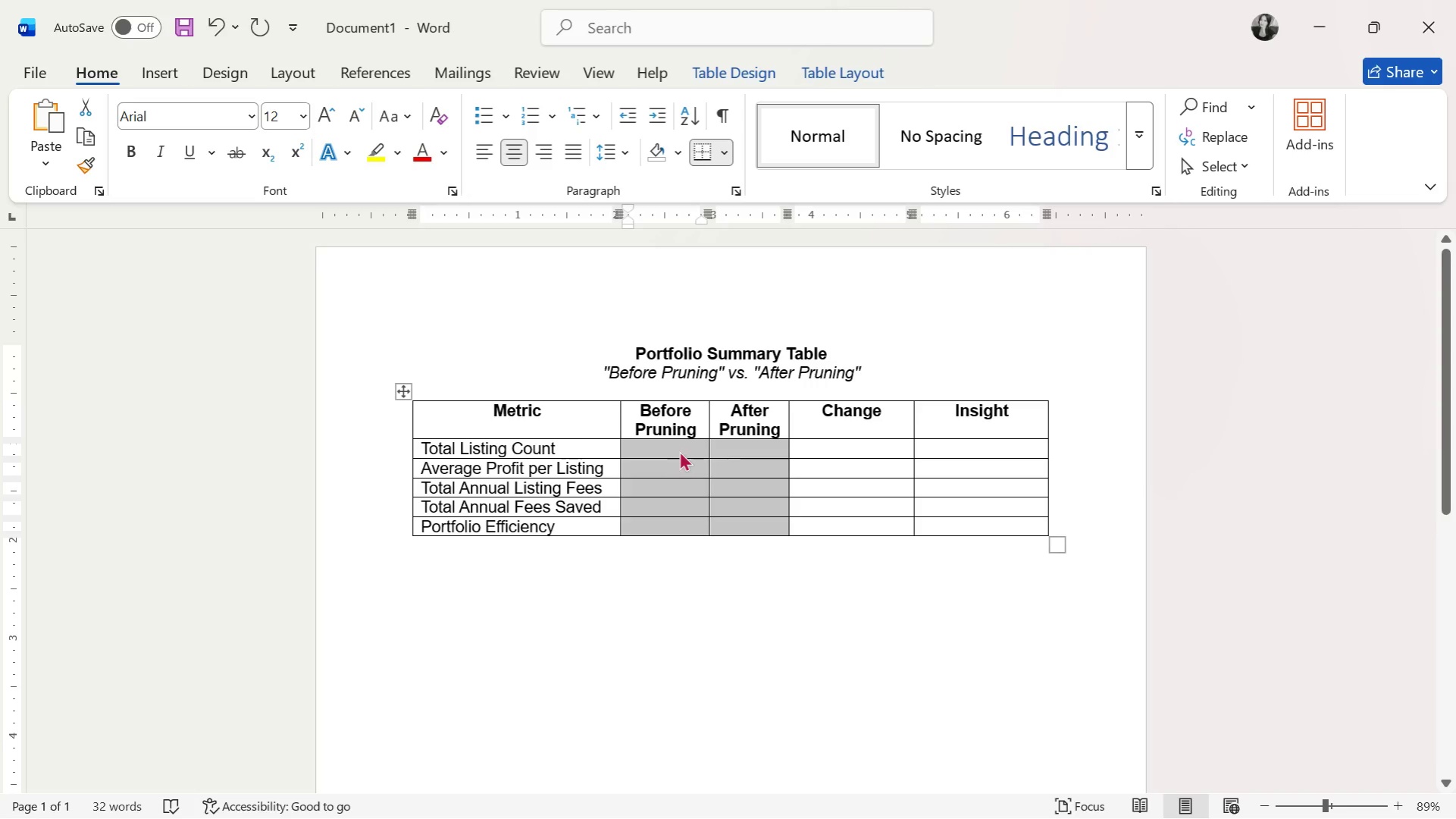 
left_click([679, 447])
 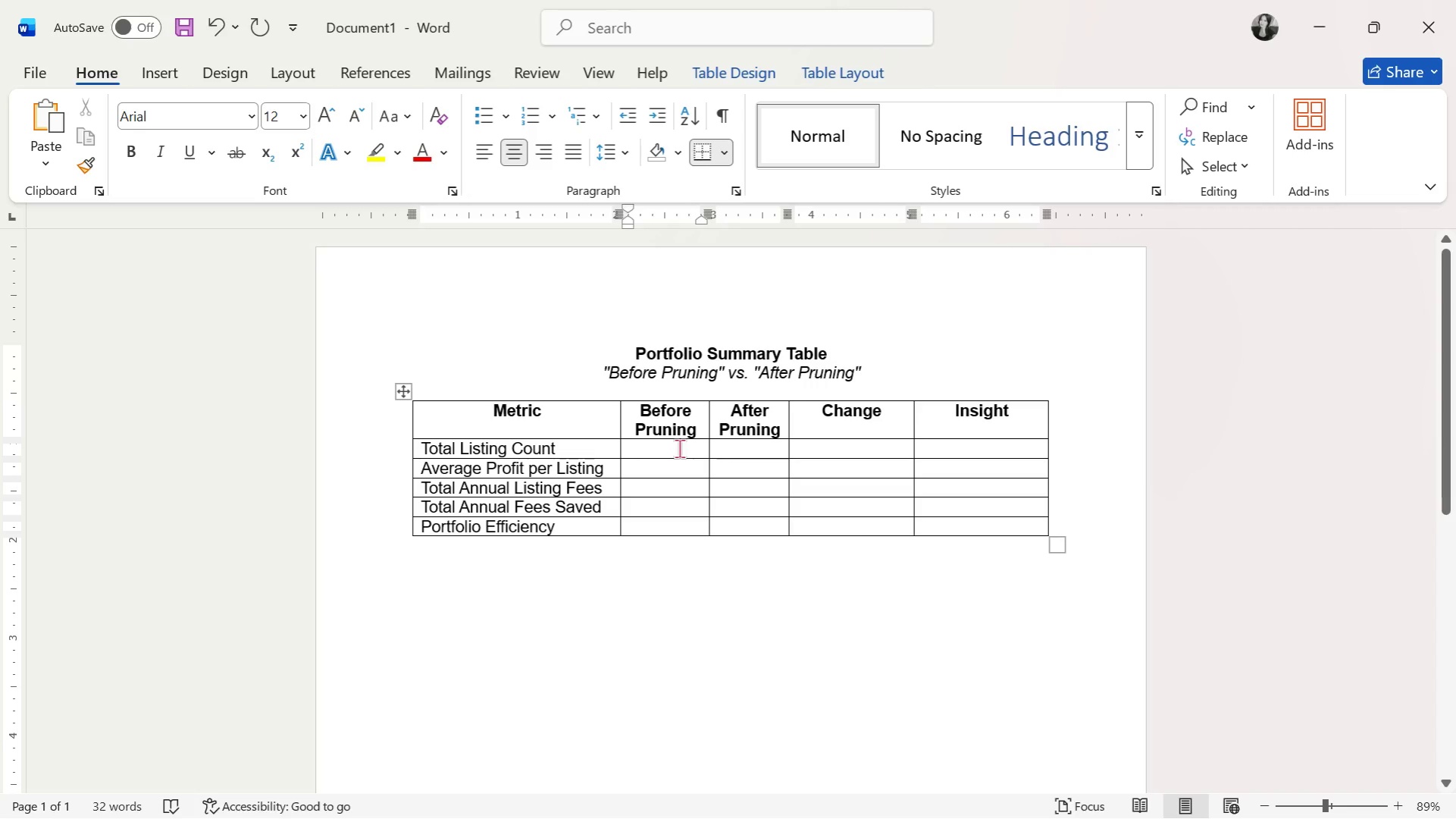 
left_click([682, 451])
 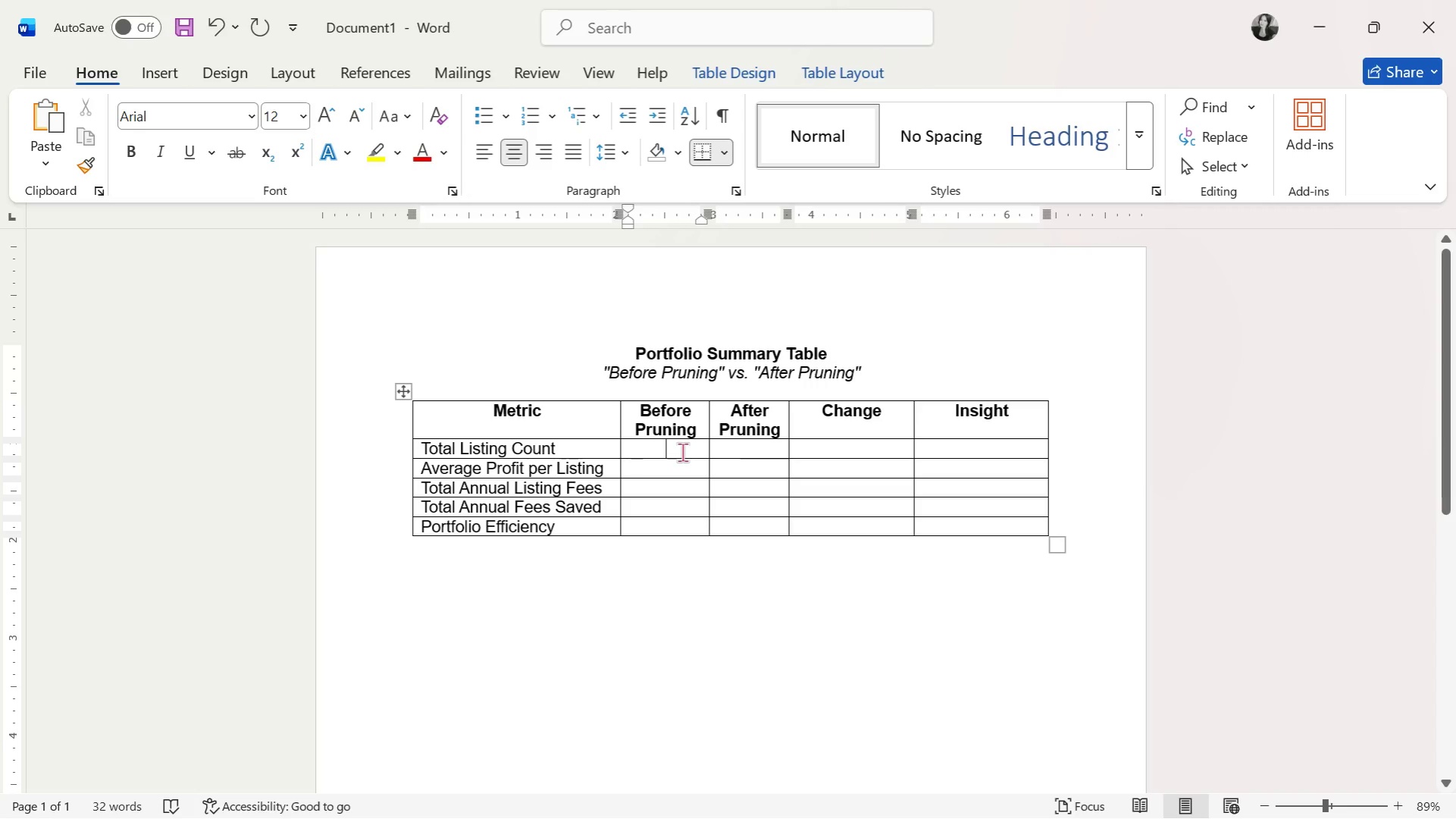 
type(100)
 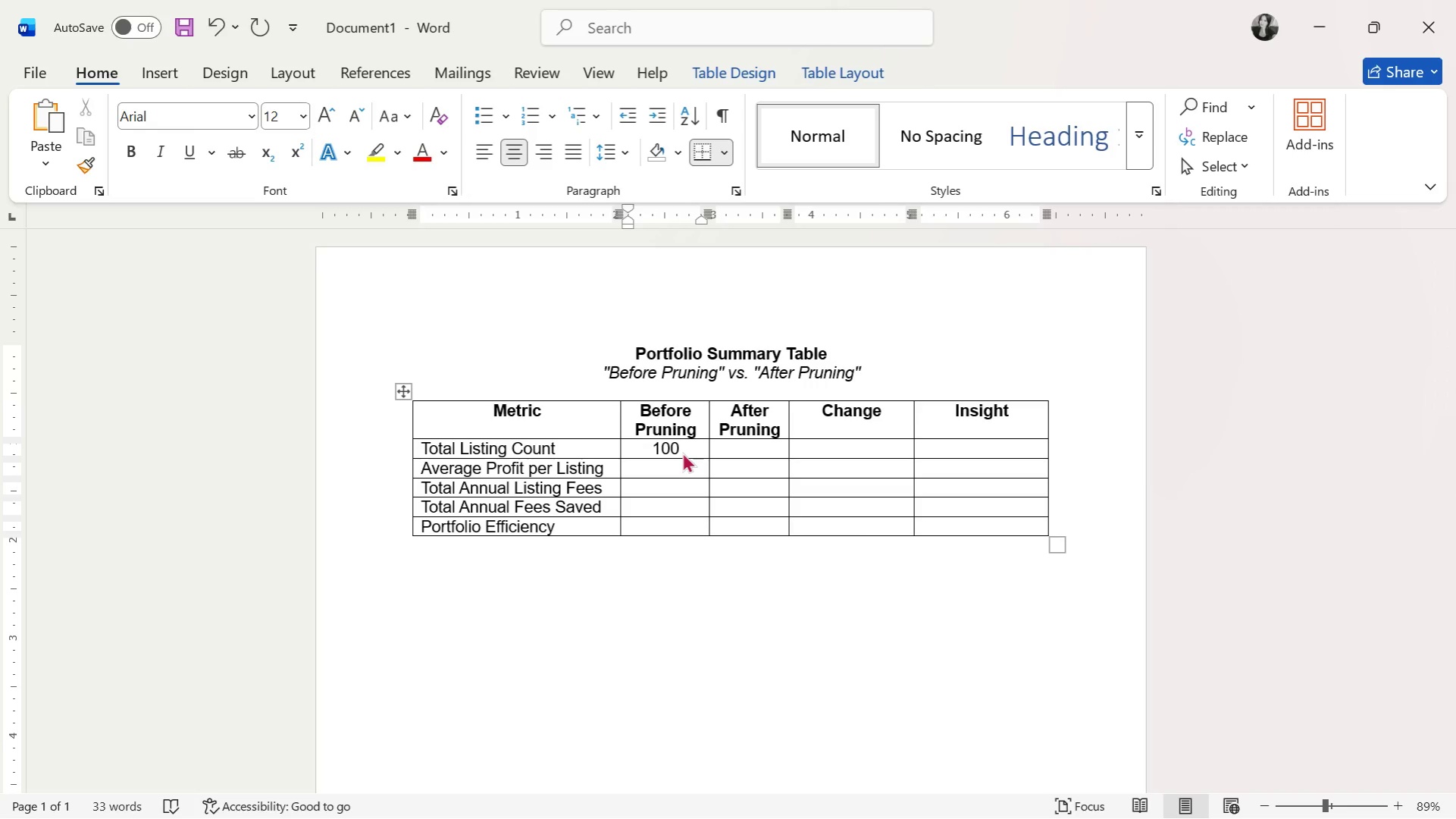 
key(ArrowRight)
 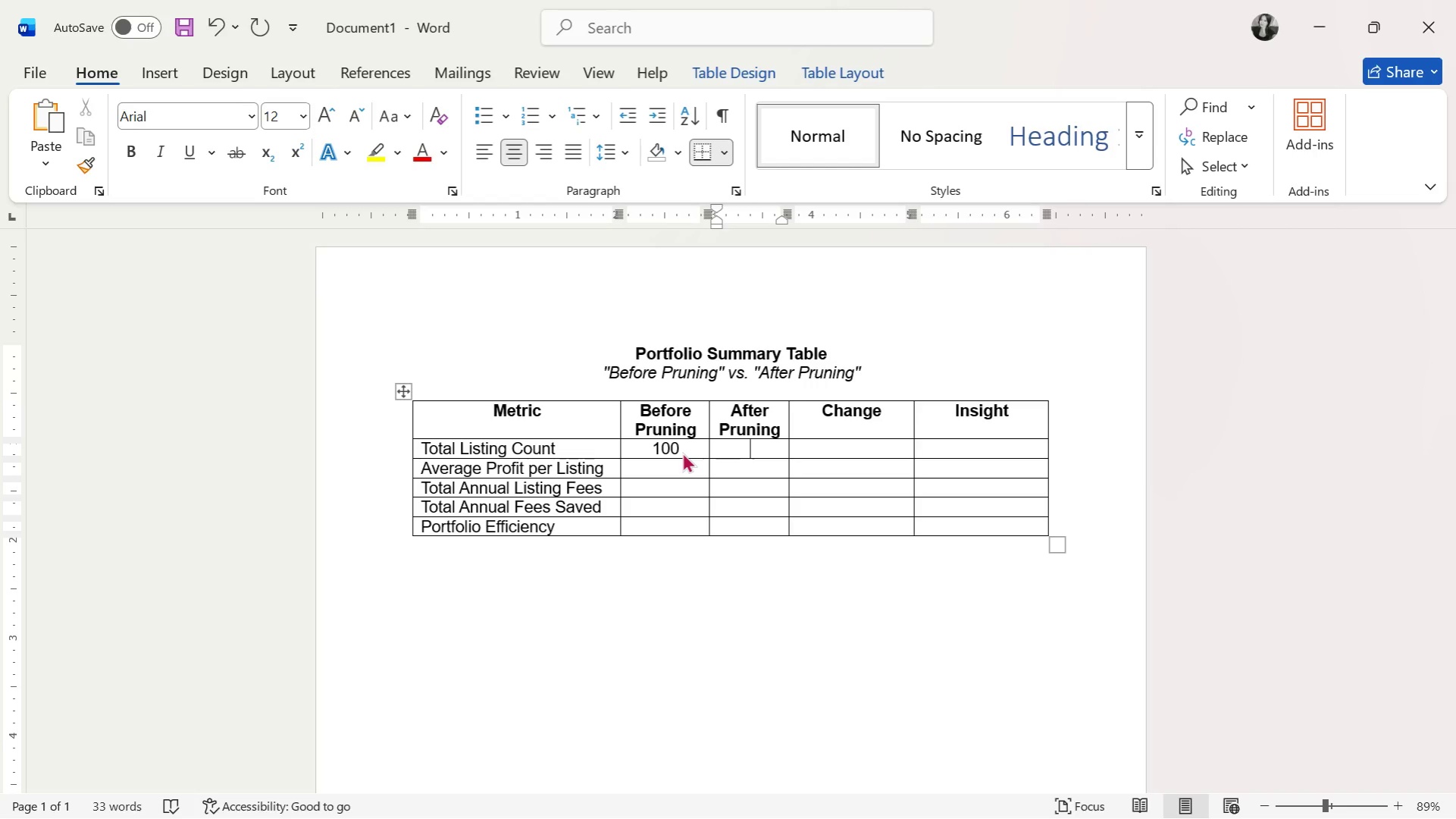 
type(85)
 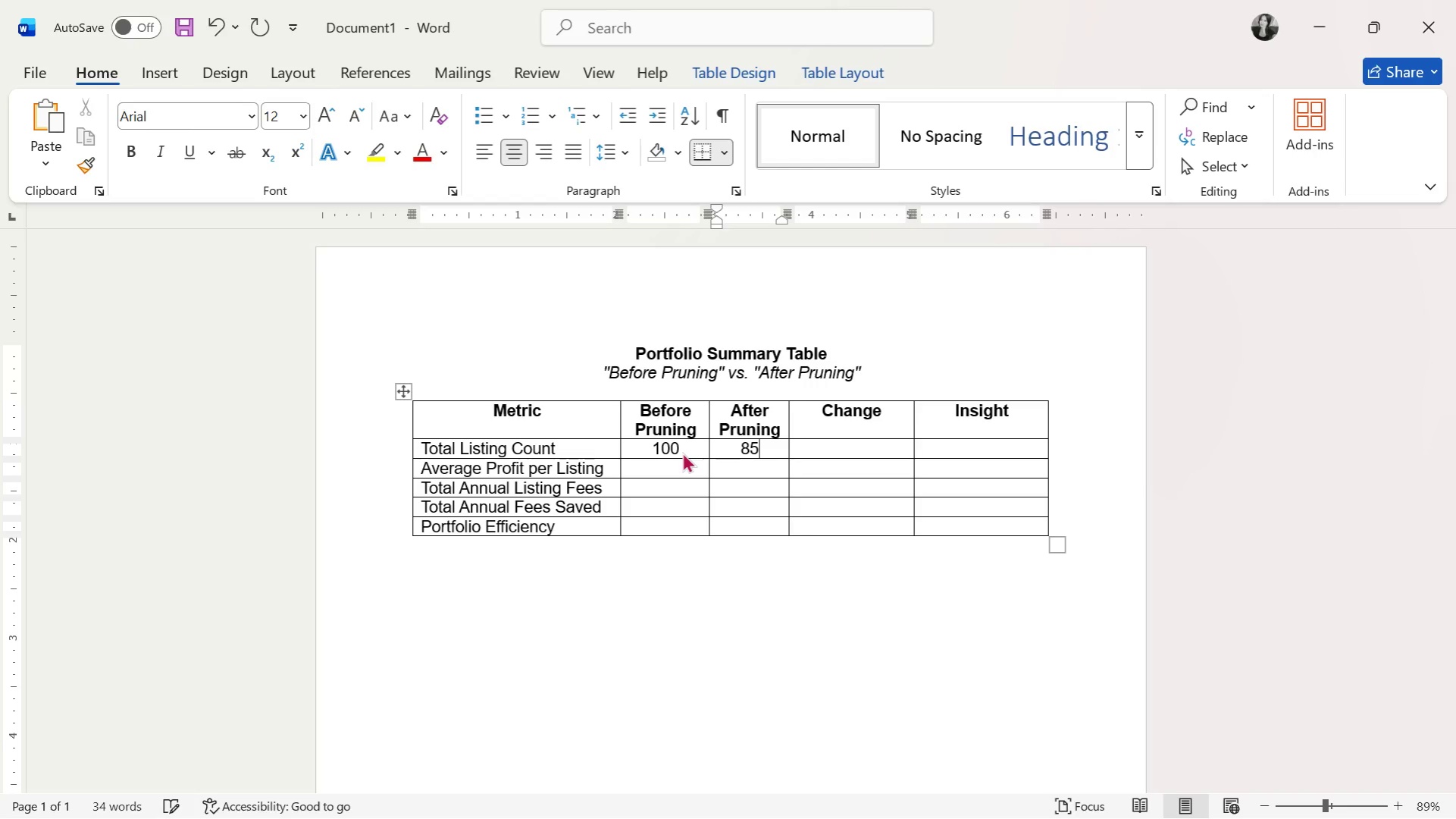 
key(ArrowDown)
 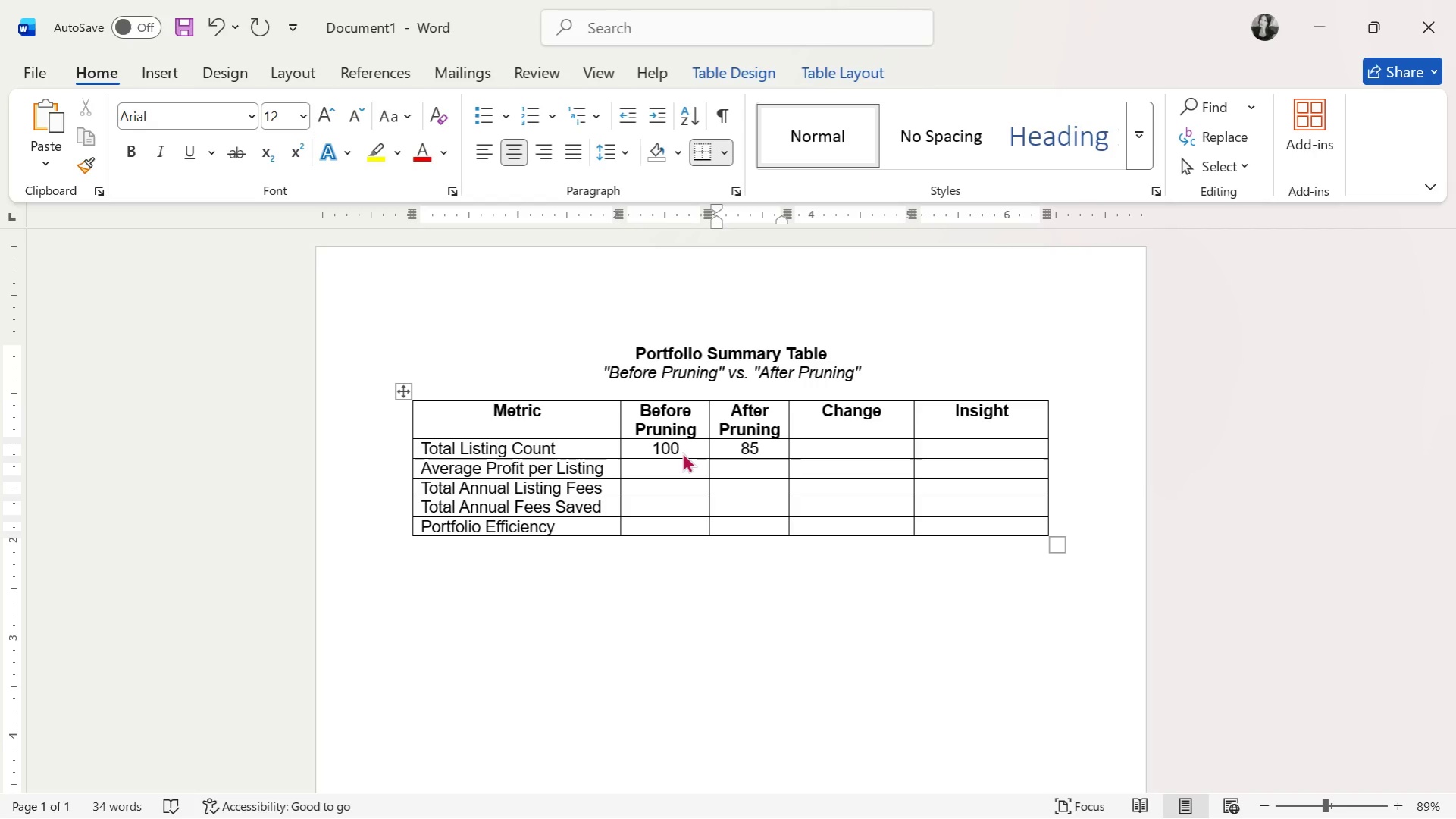 
key(ArrowLeft)
 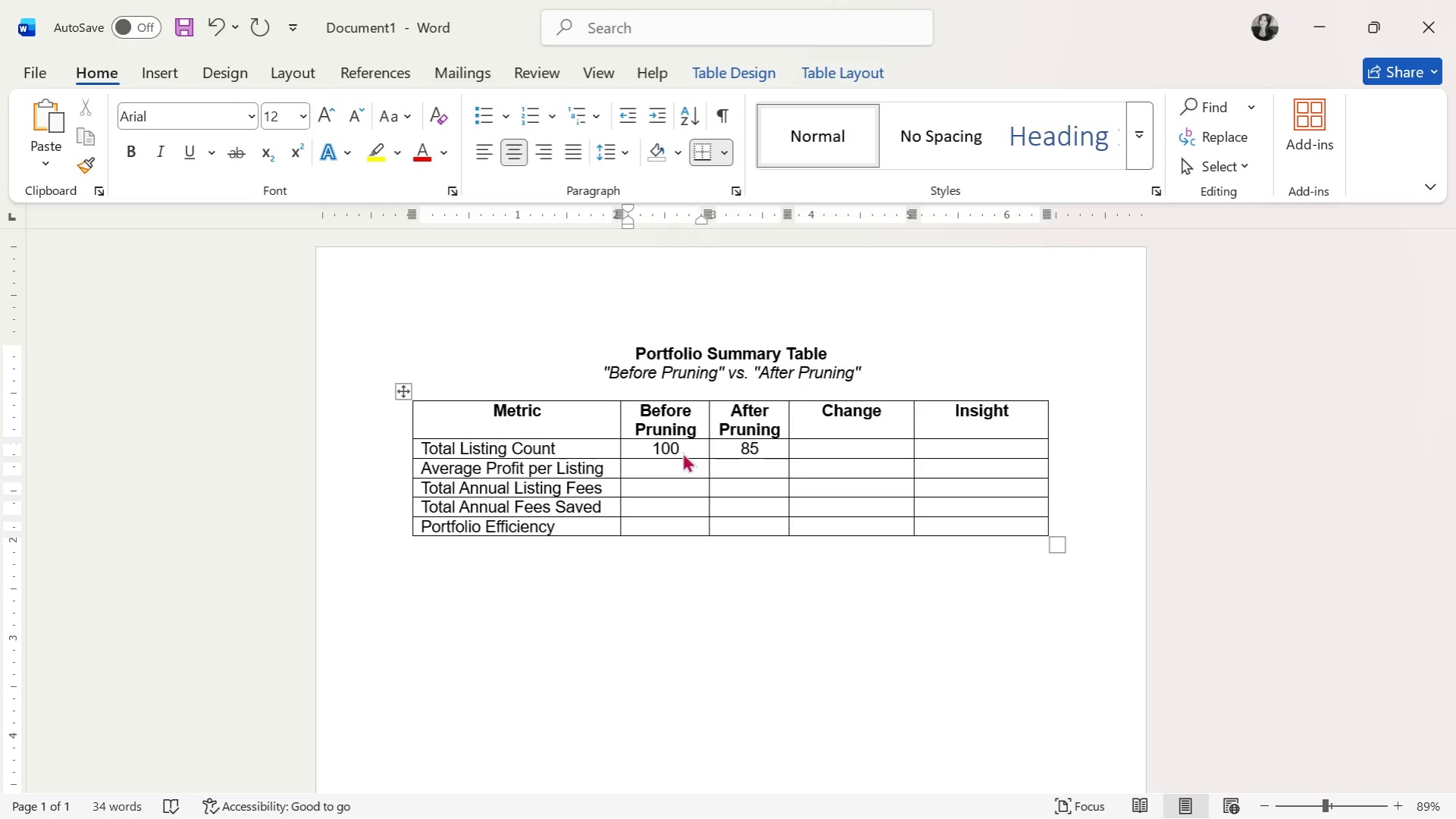 
wait(13.47)
 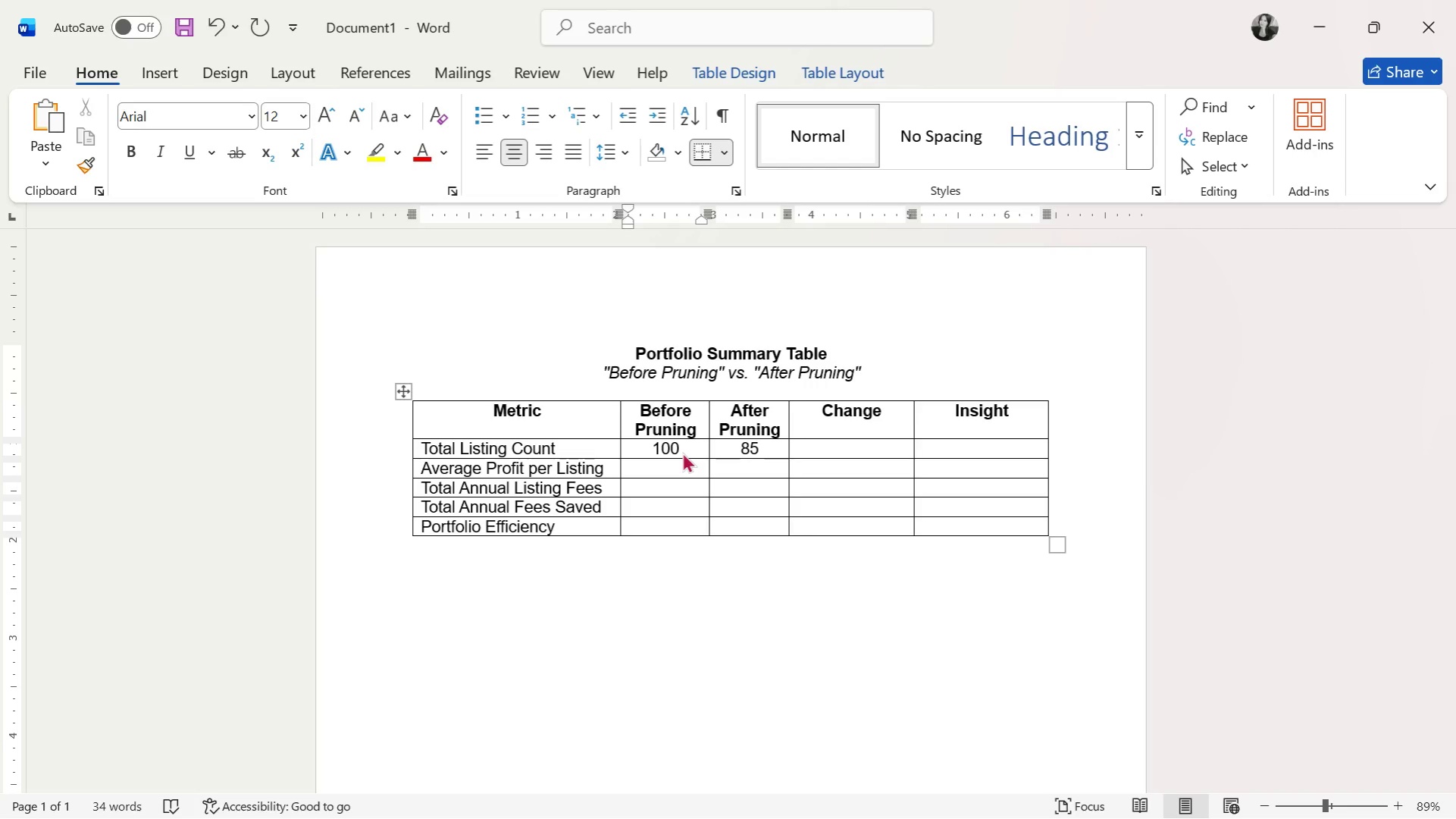 
type($892)
 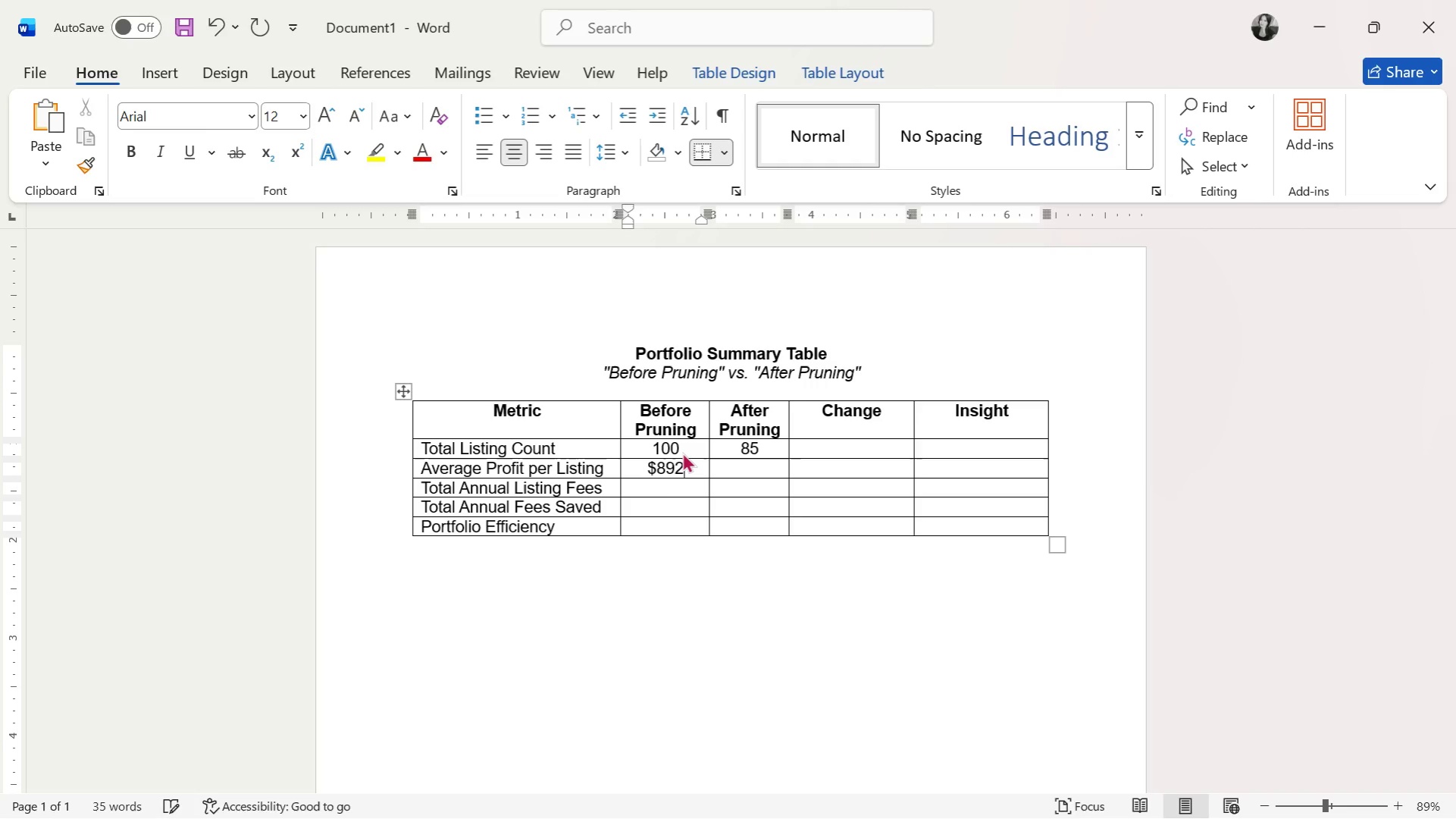 
key(ArrowDown)
 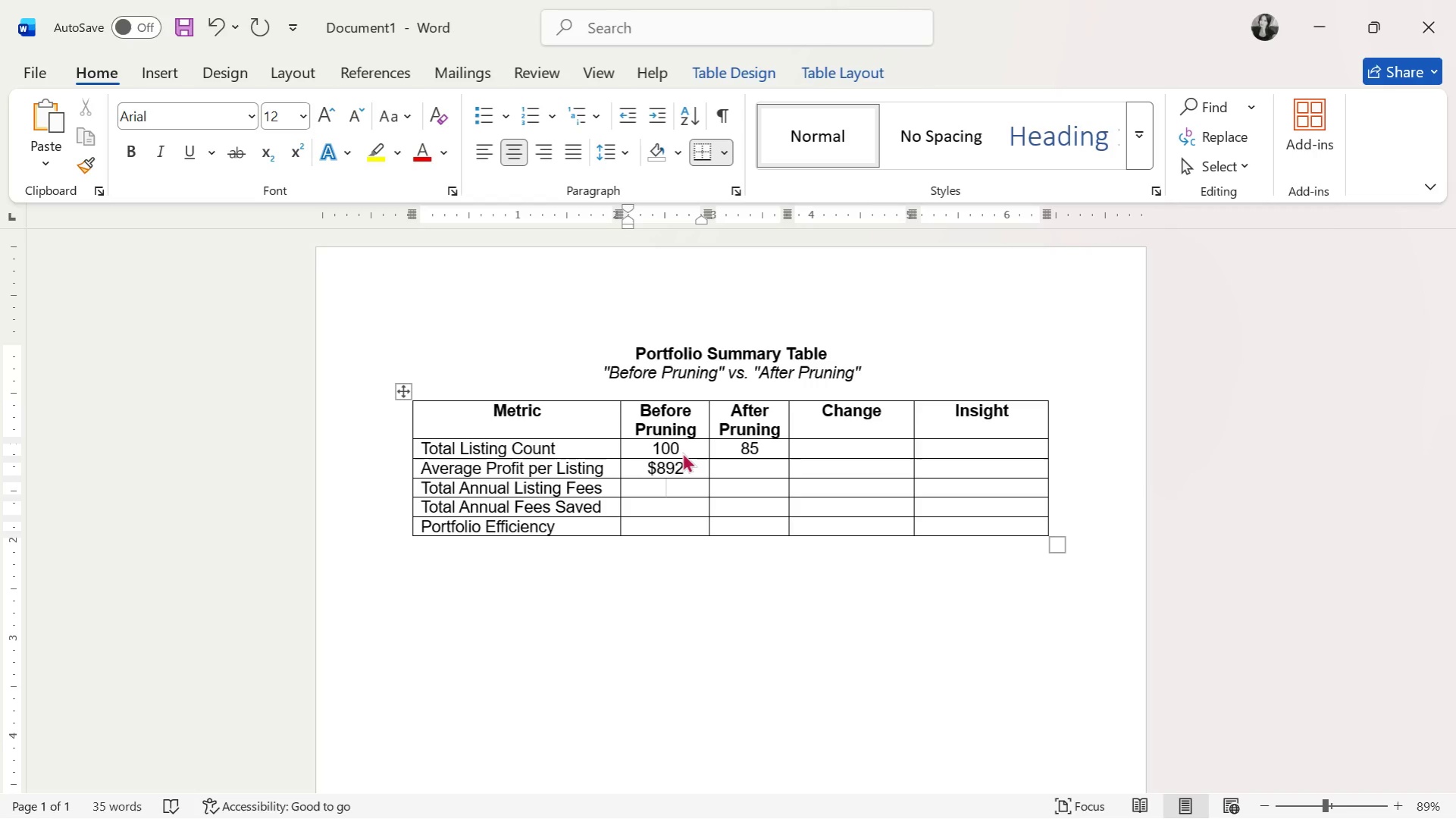 
wait(7.11)
 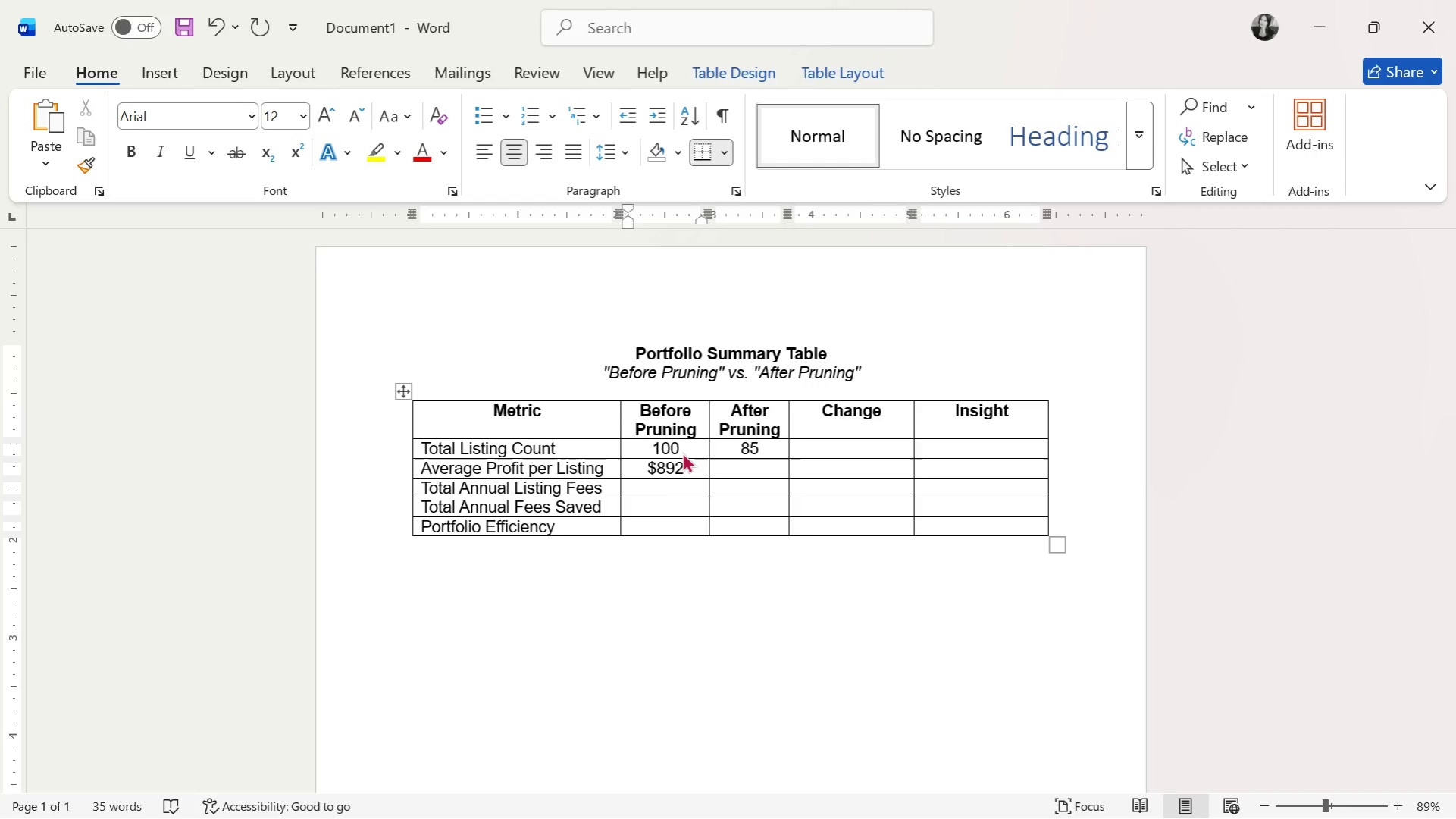 
type($60.00)
 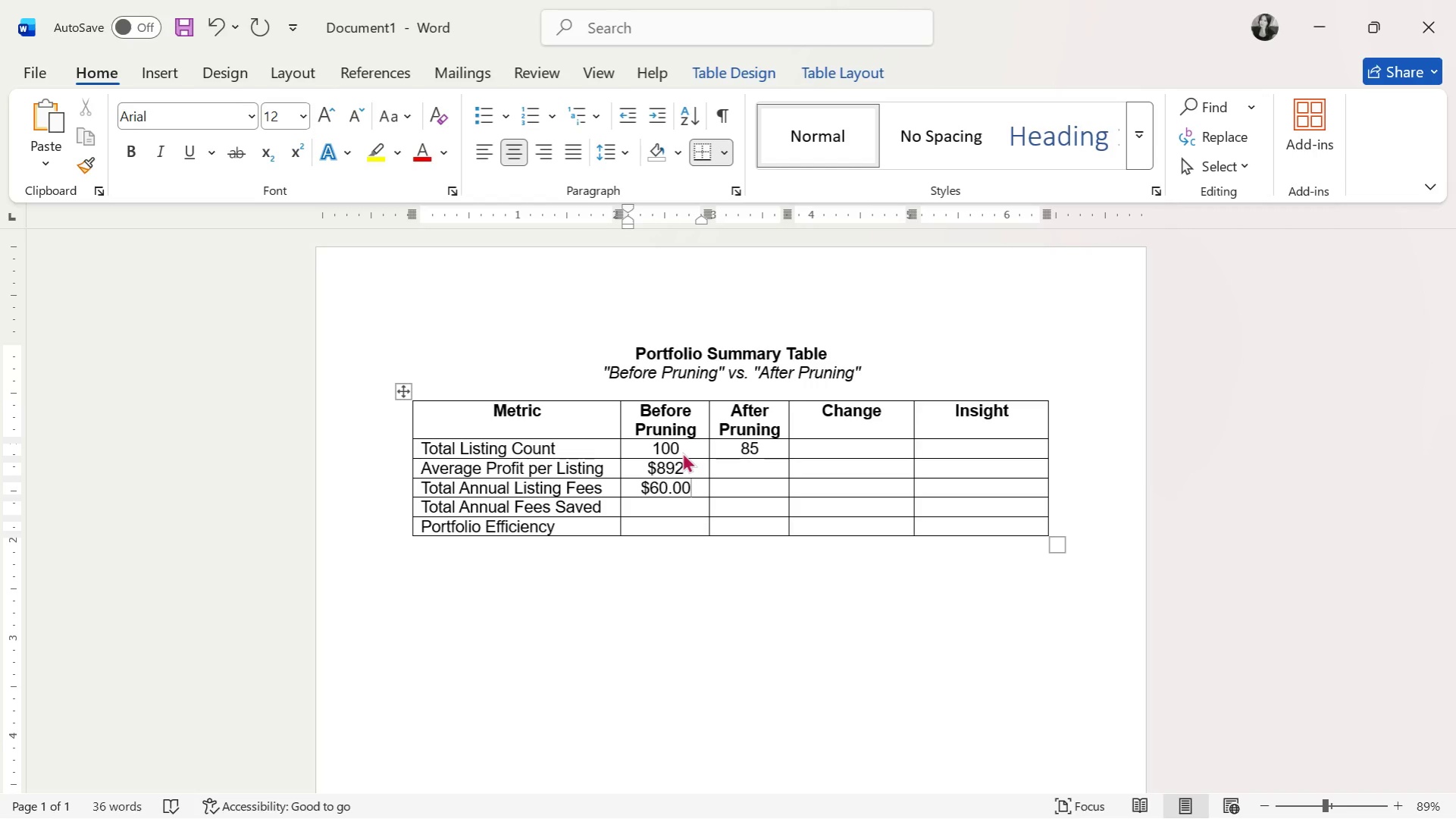 
key(ArrowDown)
 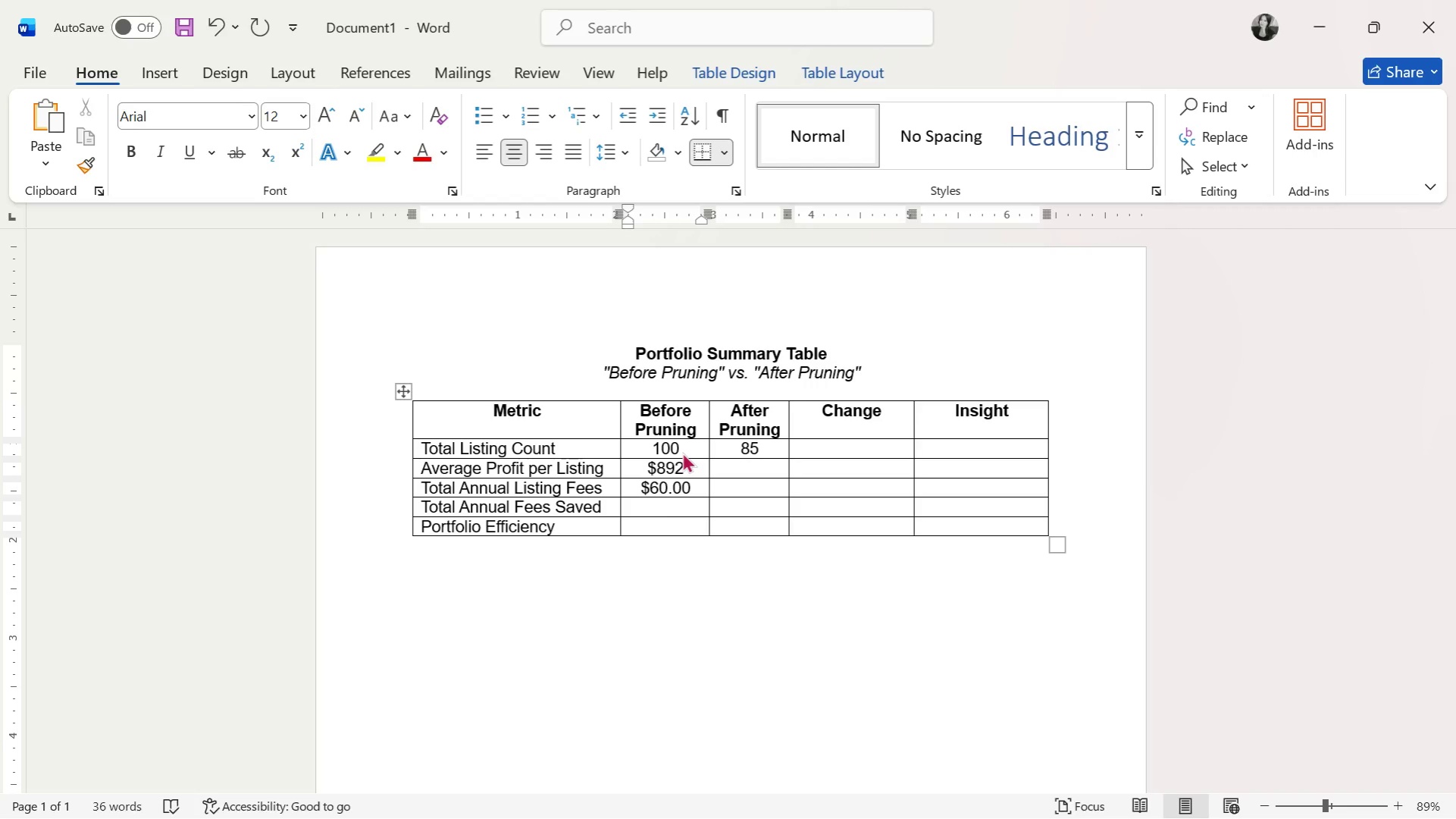 
key(Minus)
 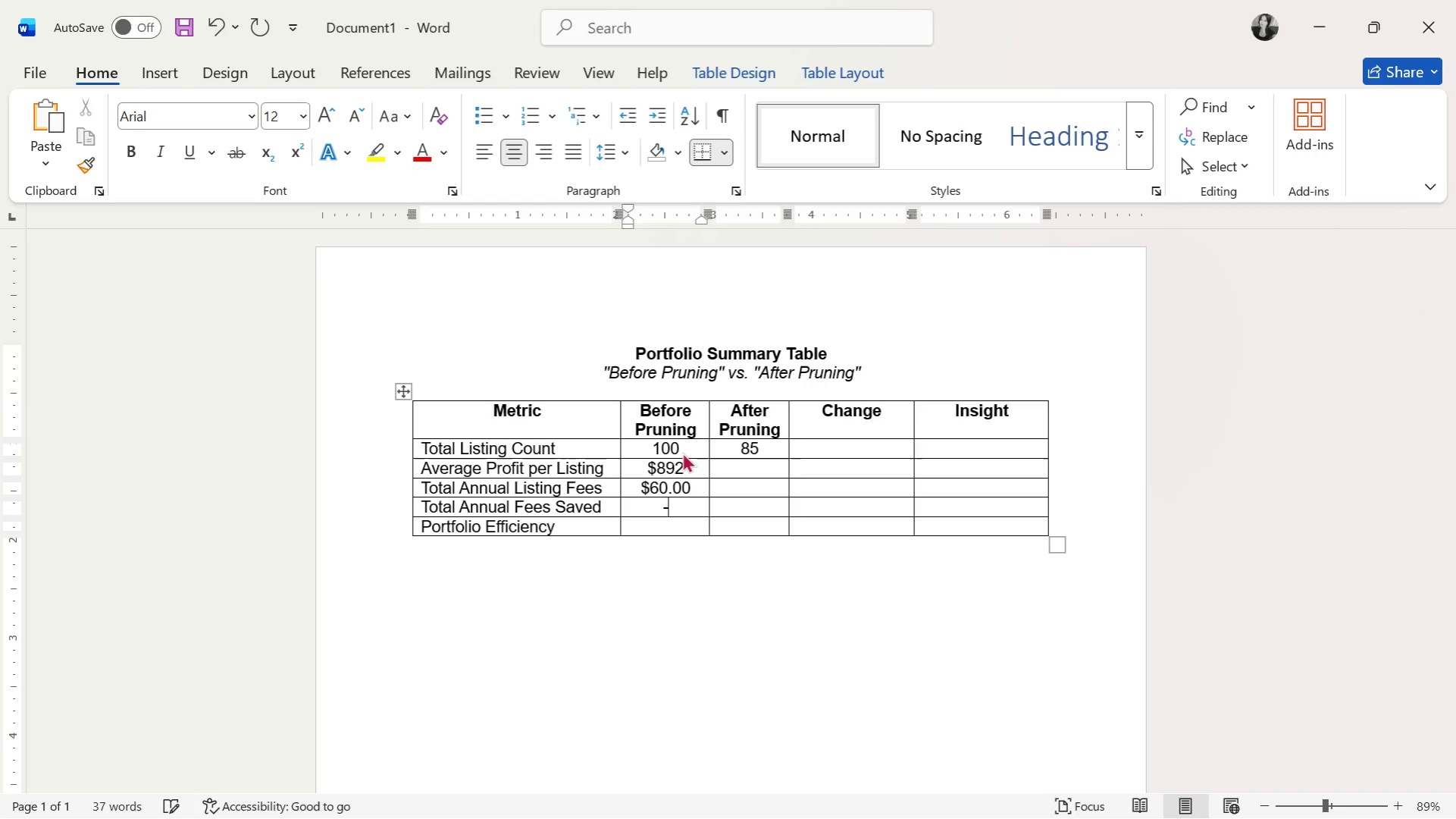 
key(ArrowDown)
 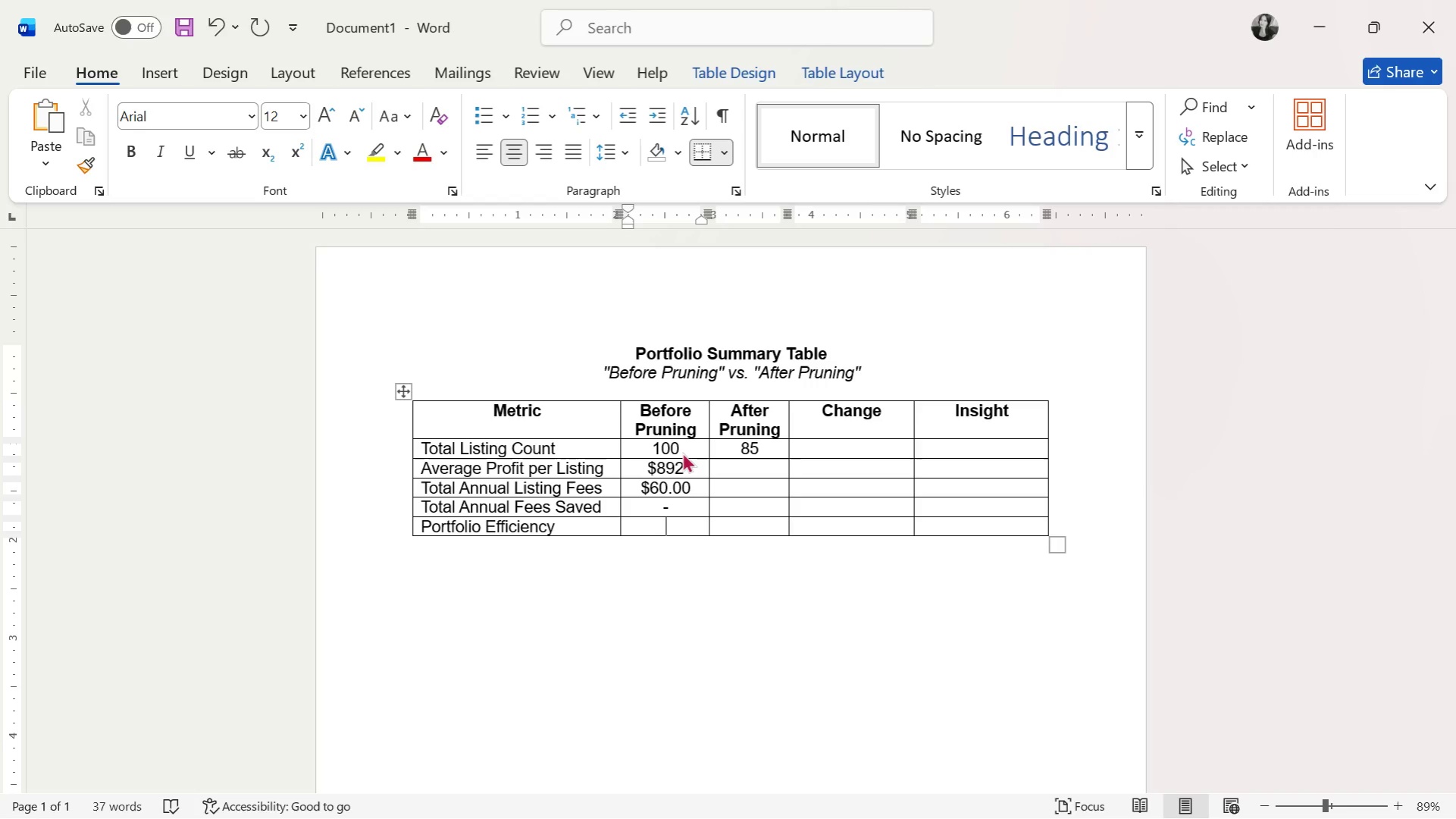 
type(Low-)
 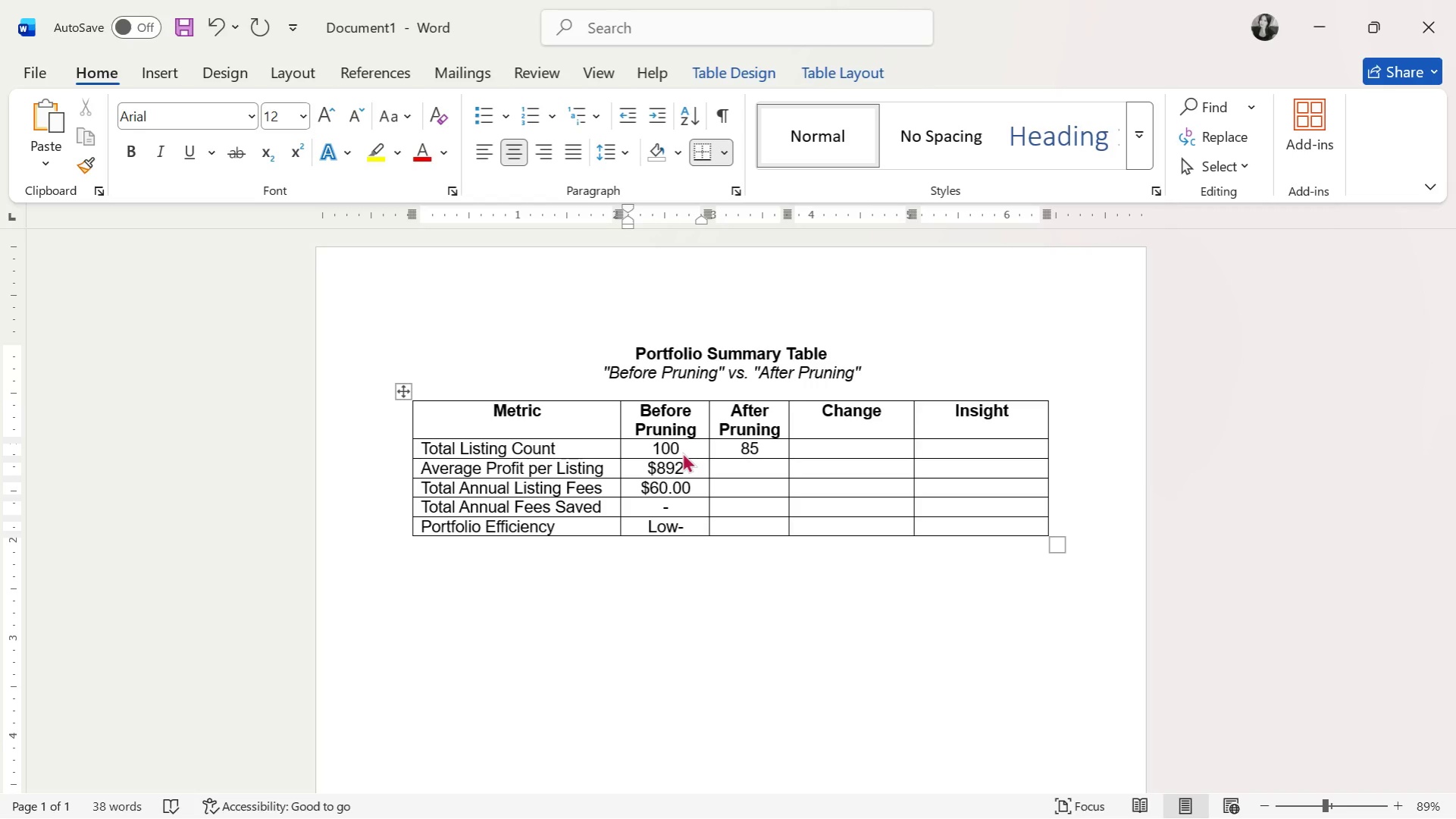 
type(Moderate)
 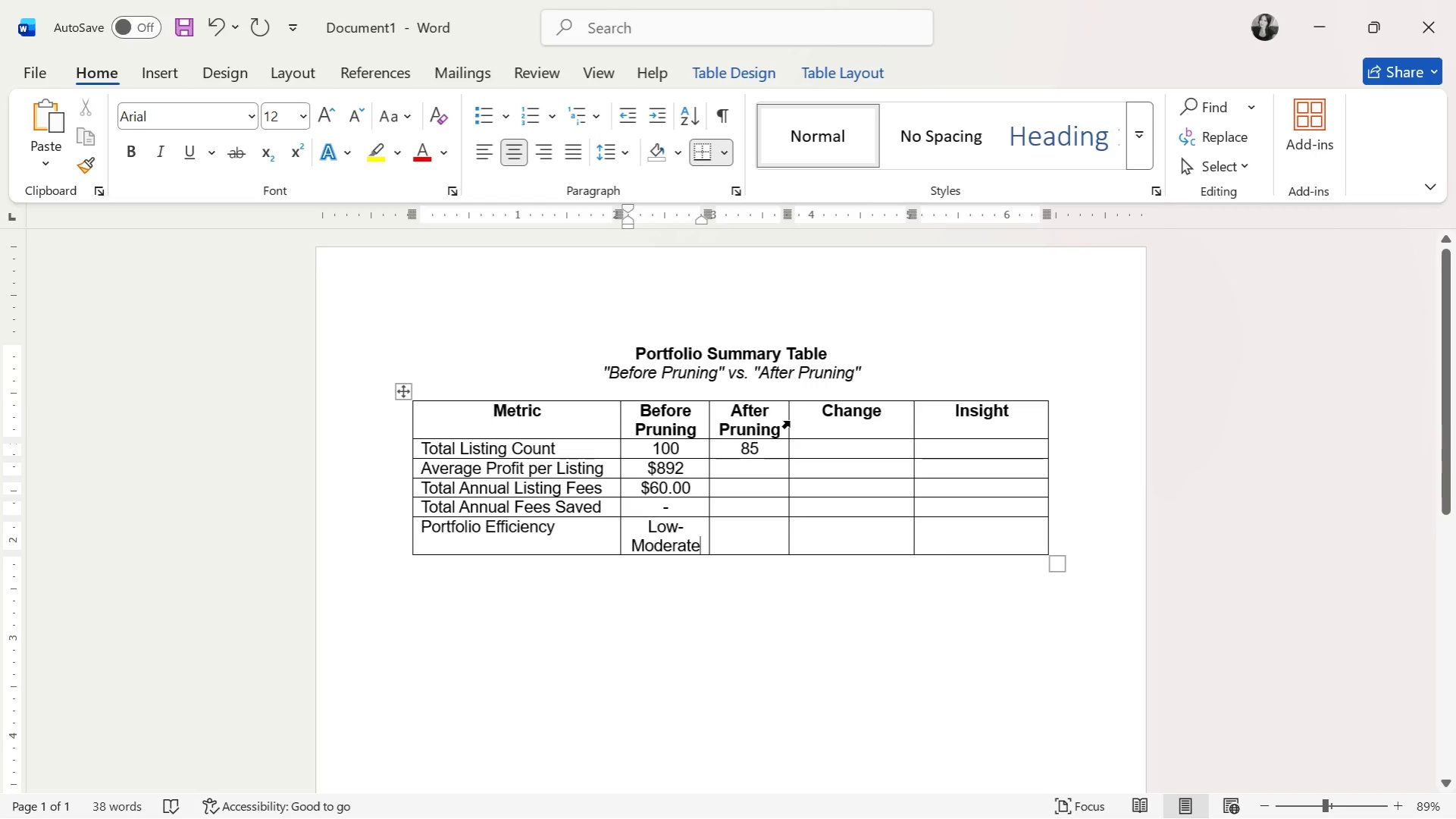 
wait(8.75)
 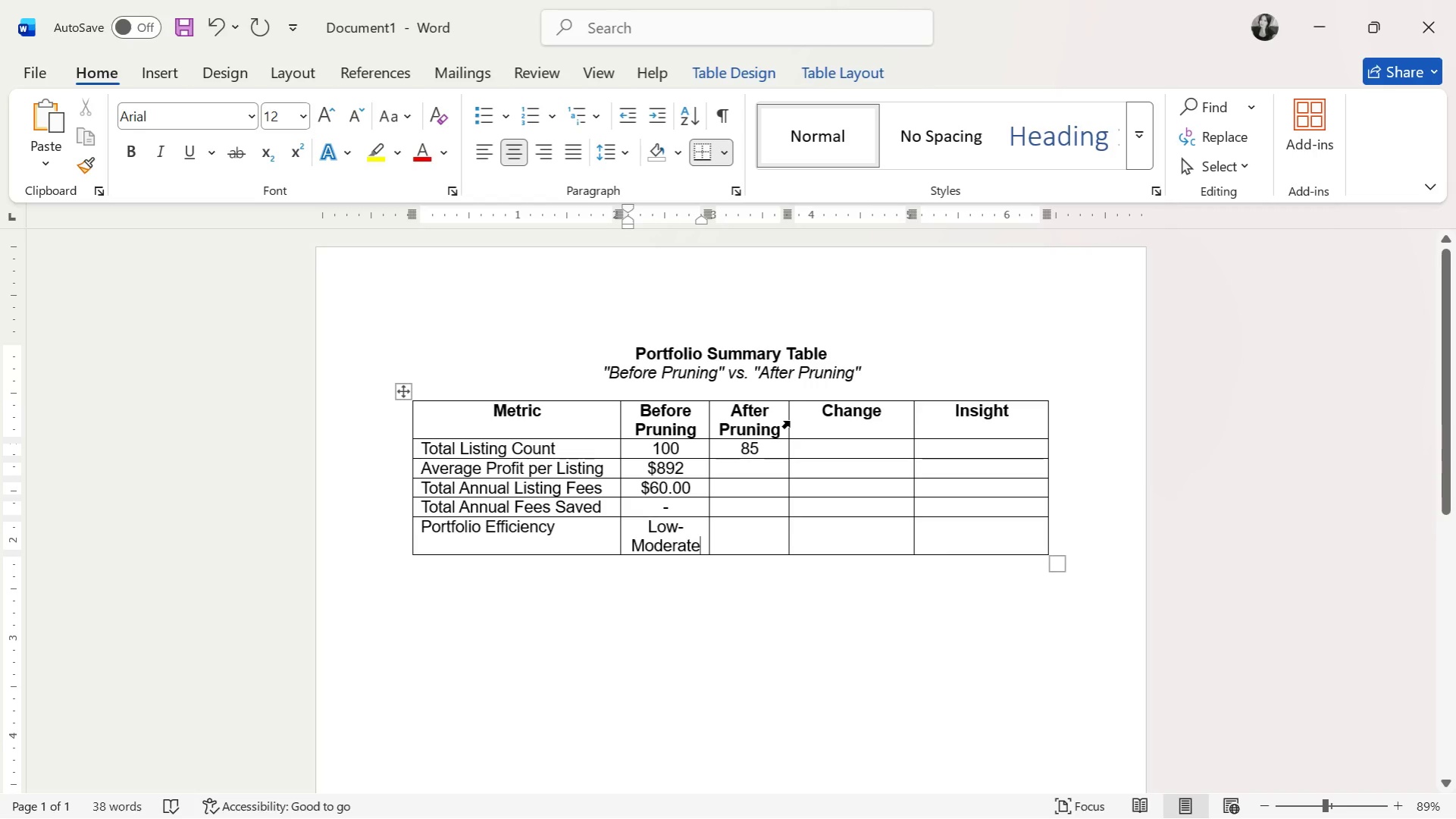 
left_click_drag(start_coordinate=[787, 435], to_coordinate=[800, 434])
 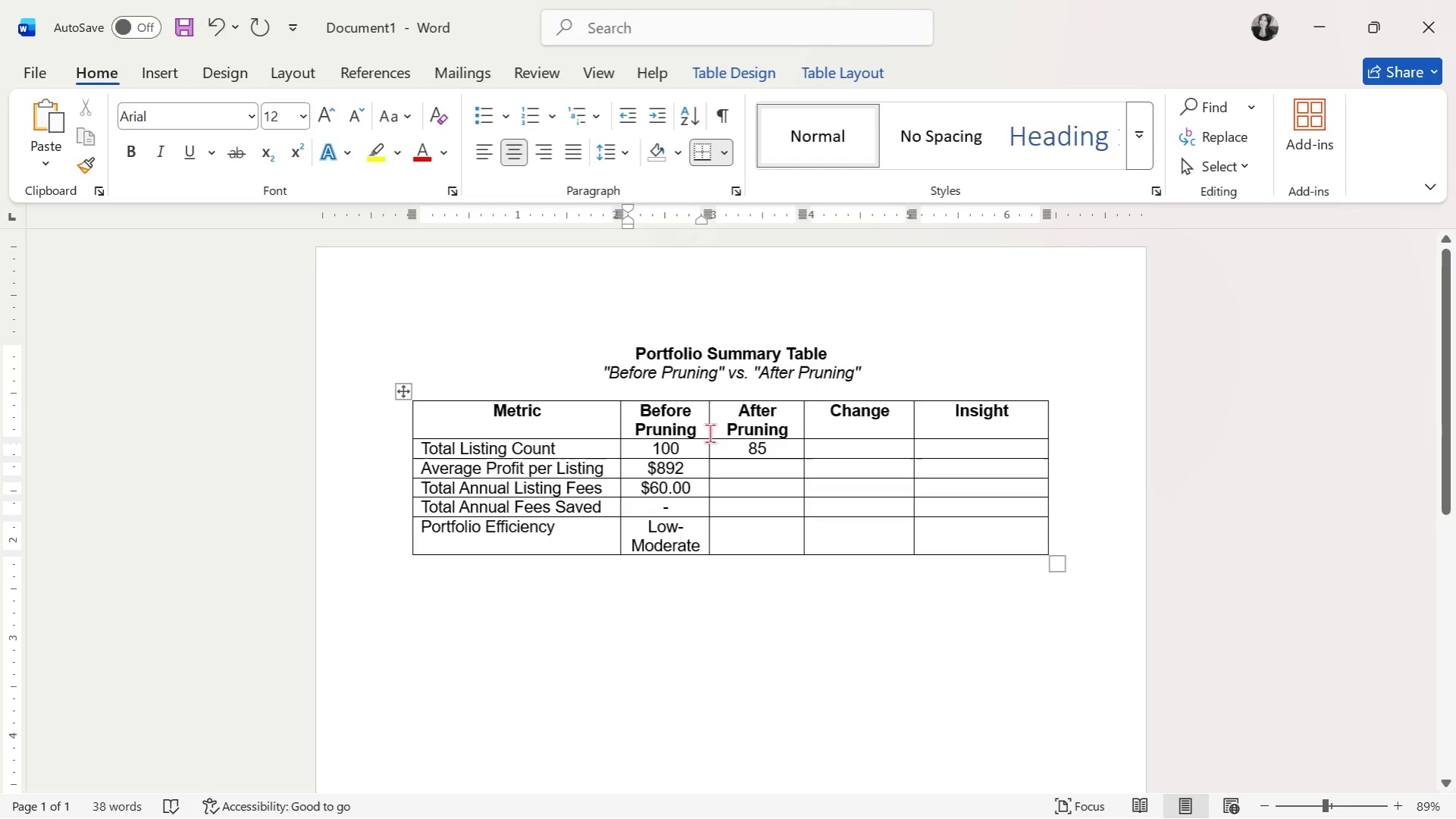 
left_click_drag(start_coordinate=[709, 433], to_coordinate=[744, 431])
 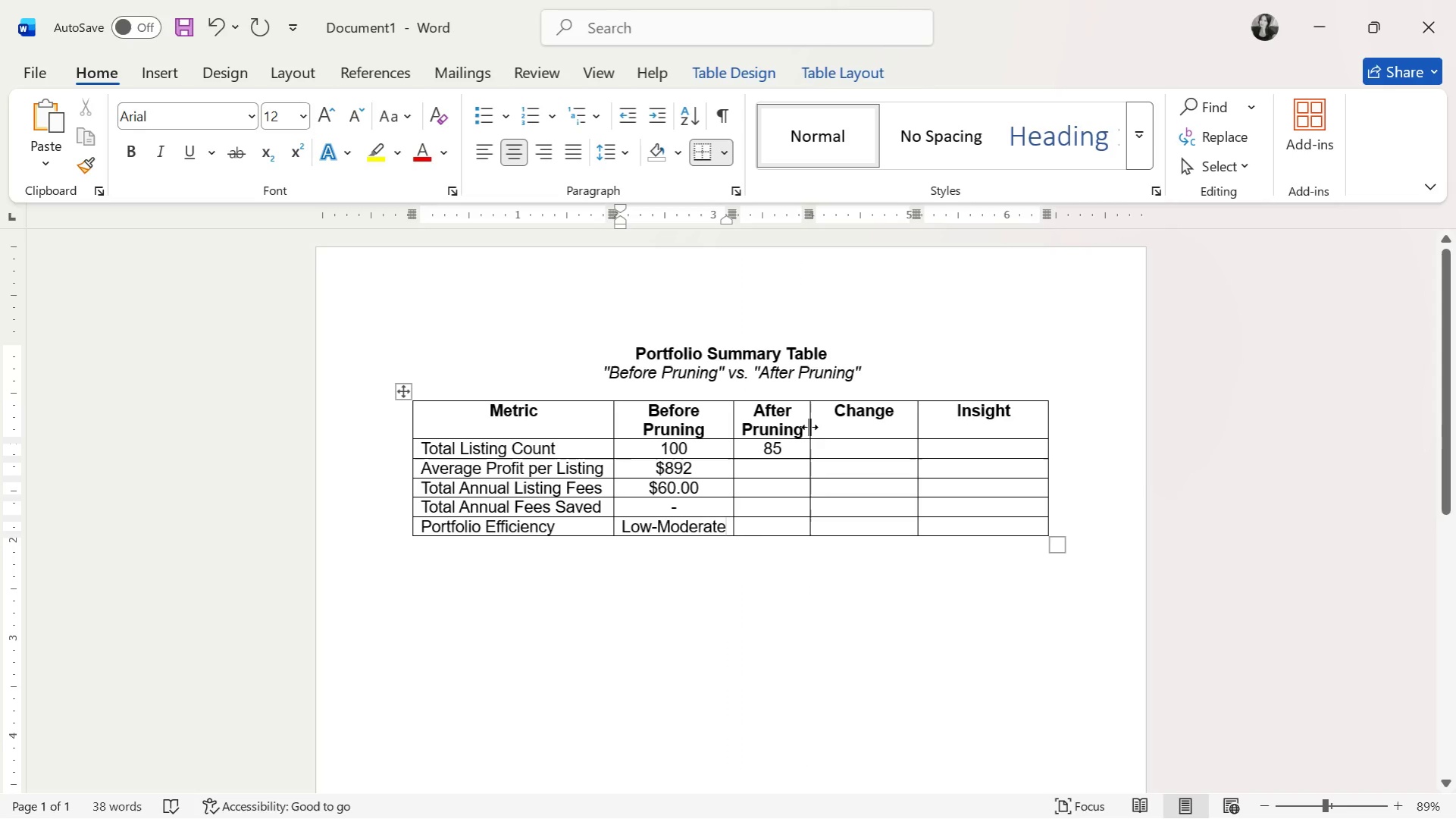 
left_click_drag(start_coordinate=[809, 426], to_coordinate=[844, 426])
 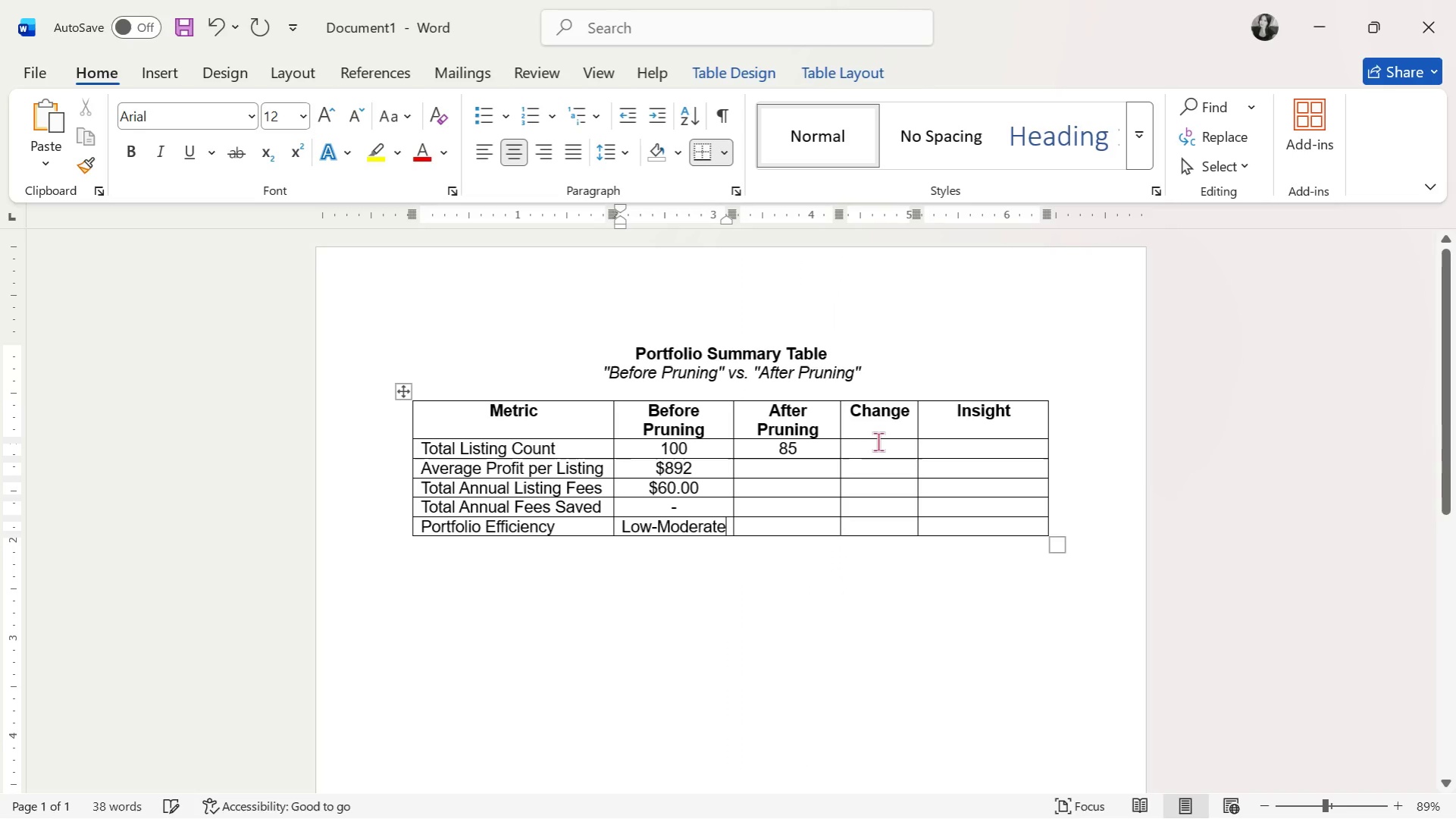 
left_click([881, 442])
 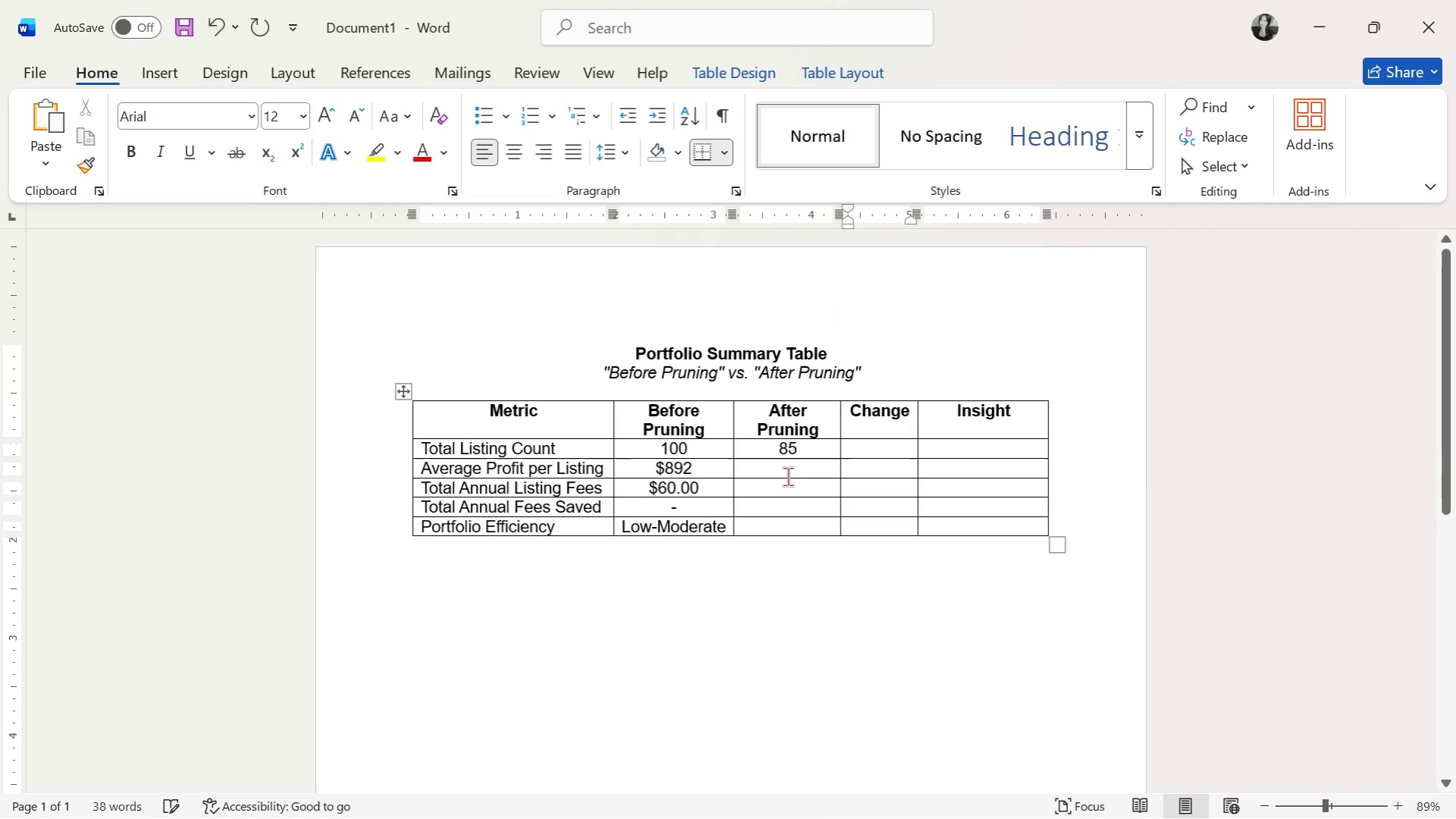 
left_click([791, 473])
 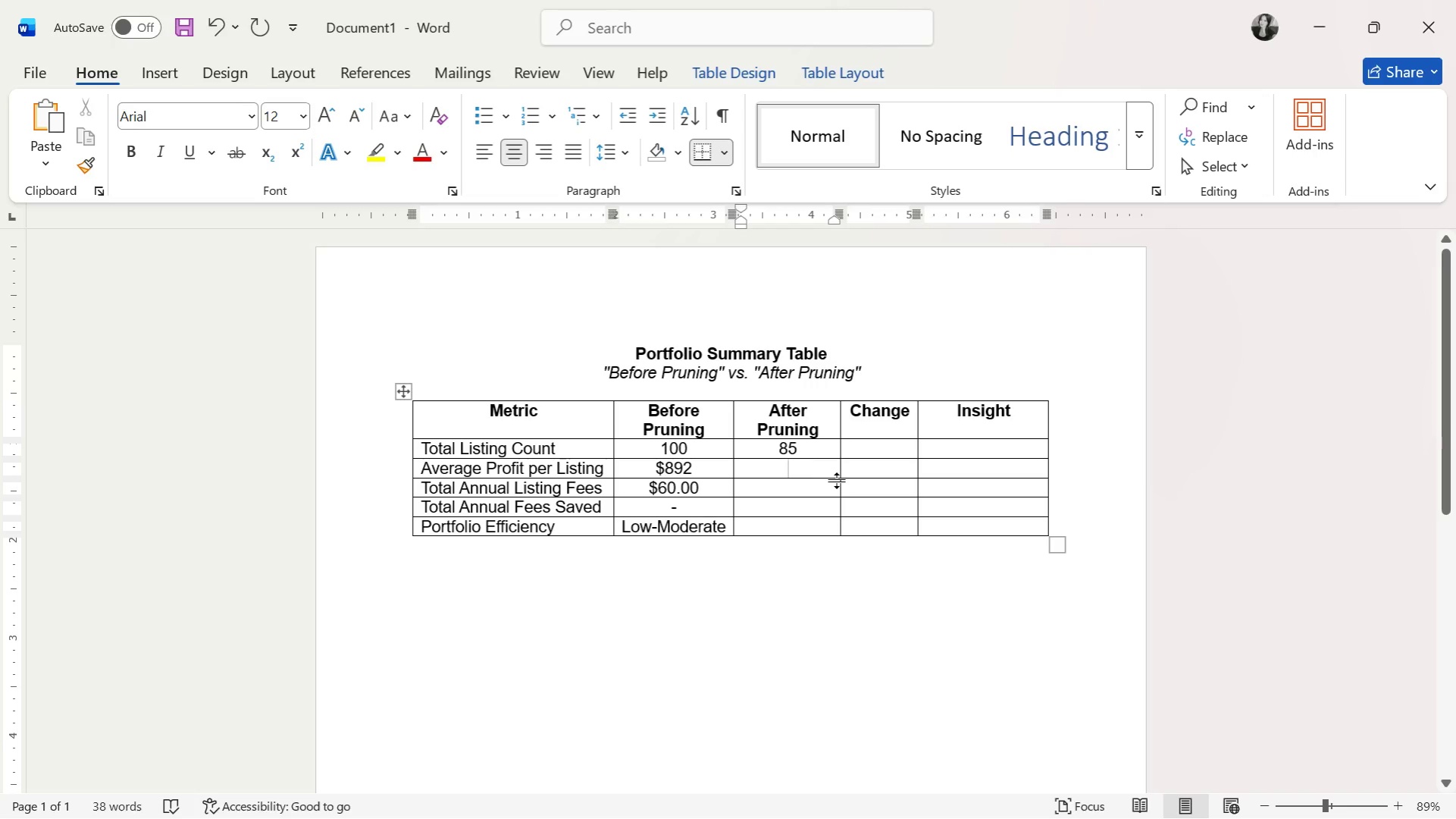 
type($1,)
 